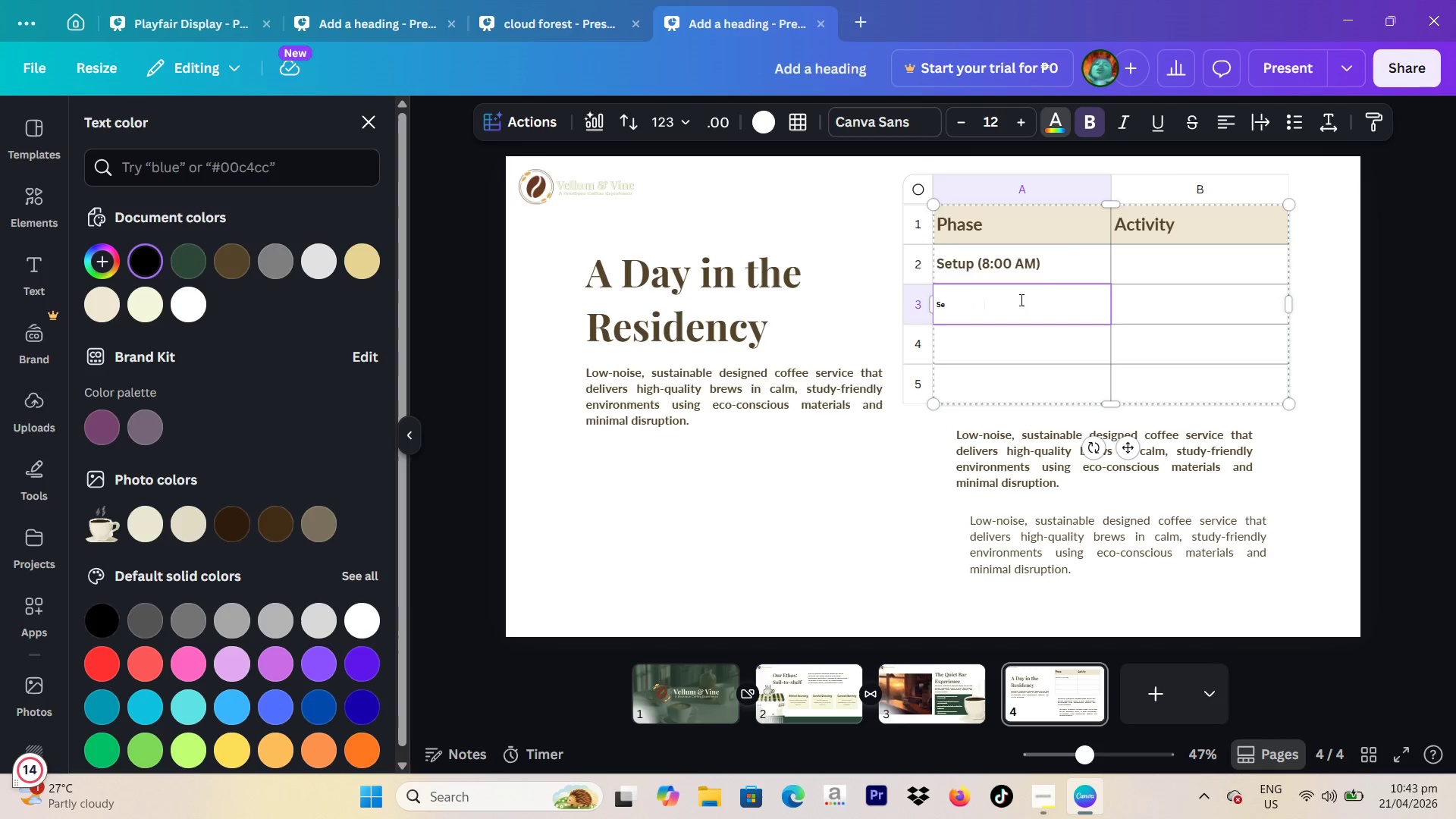 
key(Backspace)
 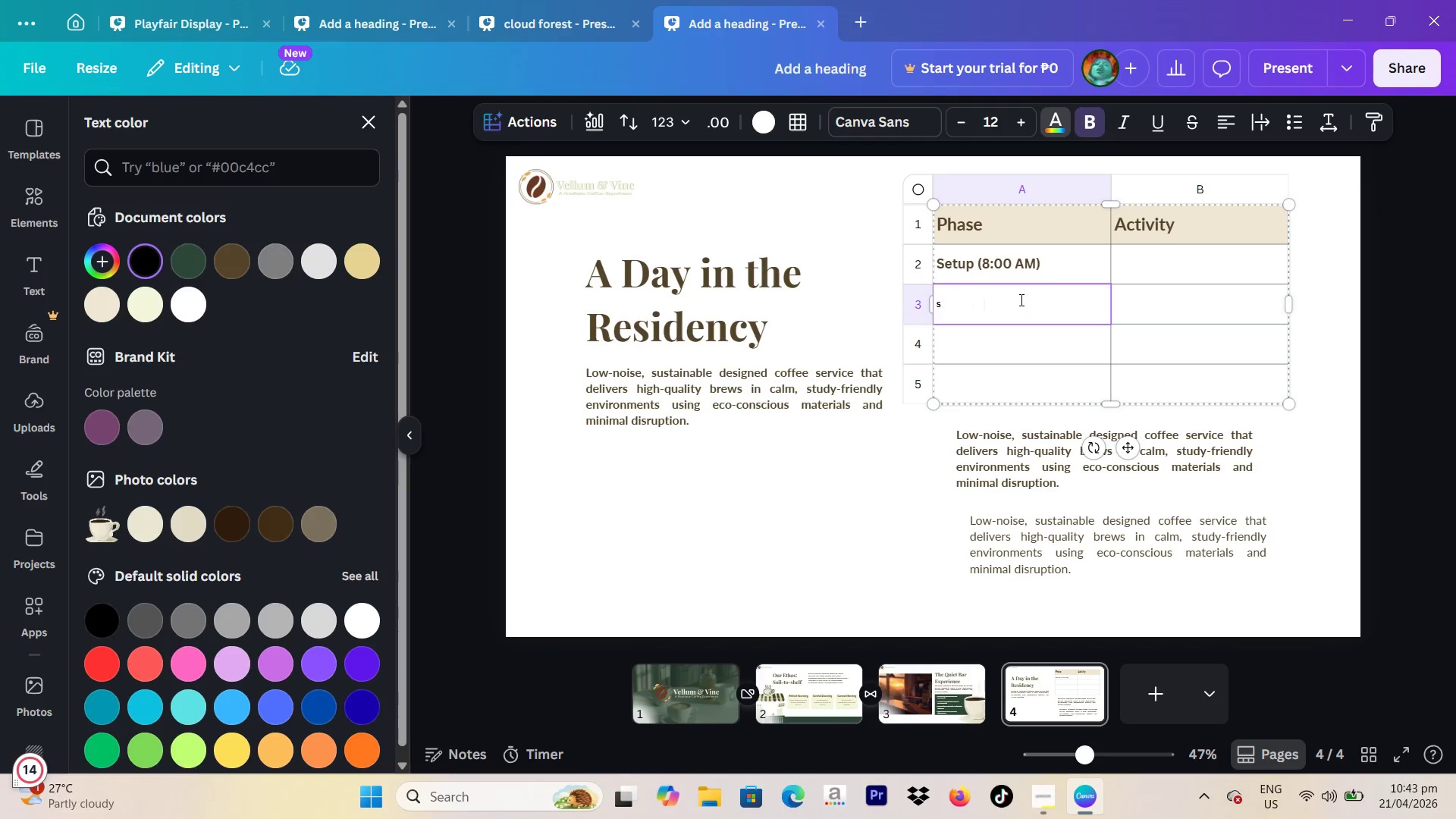 
key(Backspace)
 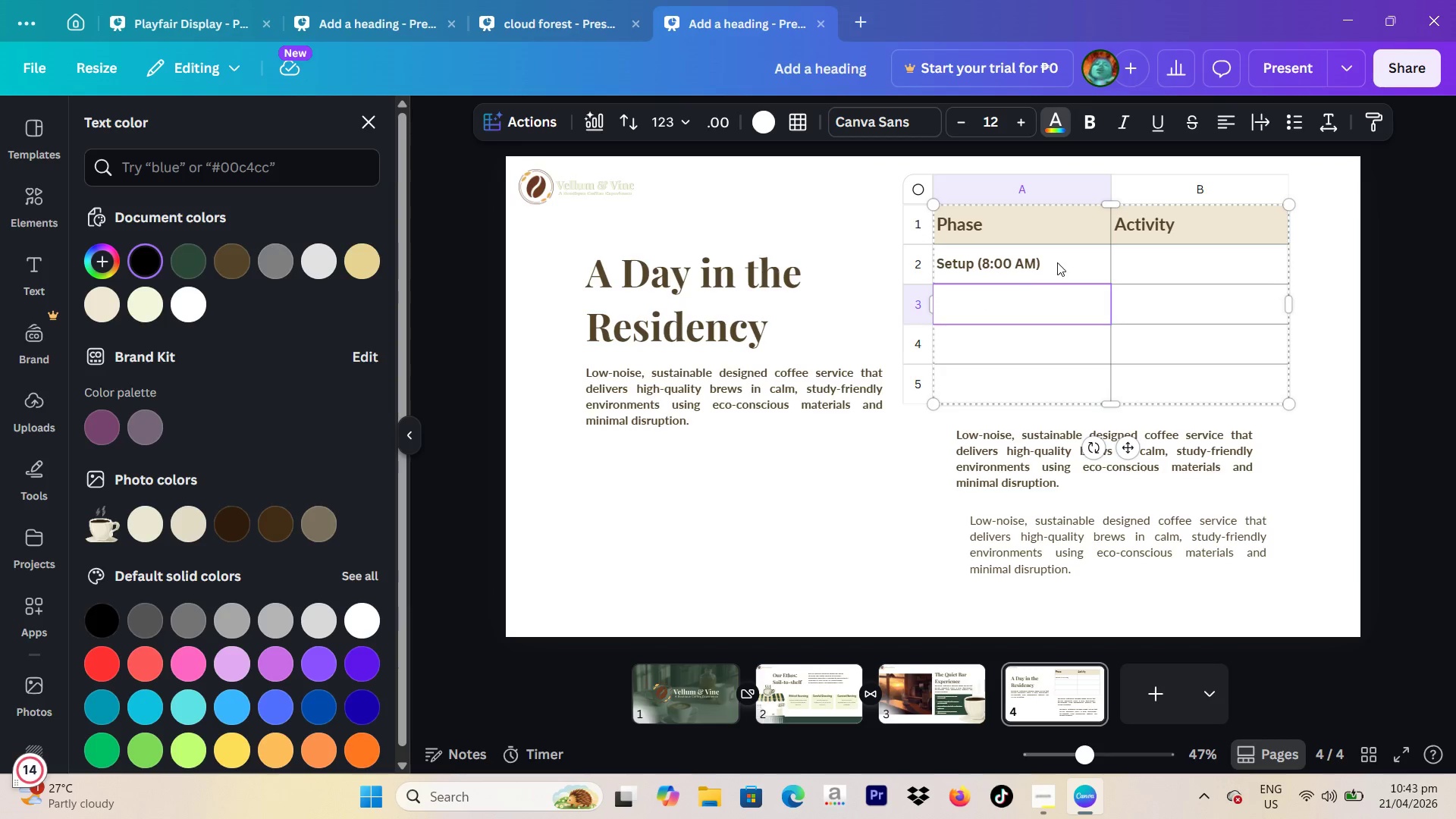 
left_click_drag(start_coordinate=[1058, 261], to_coordinate=[1043, 263])
 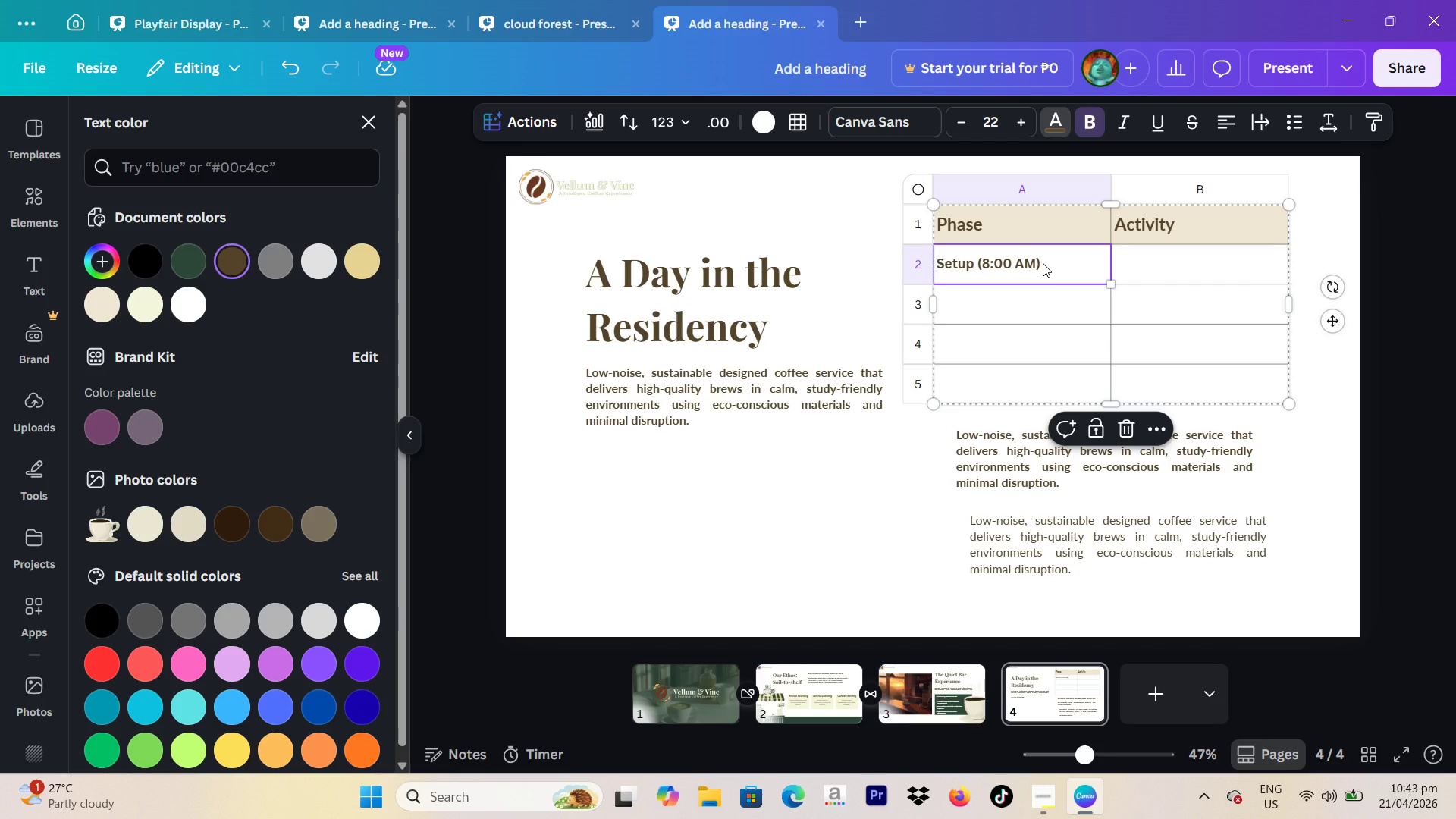 
key(Control+C)
 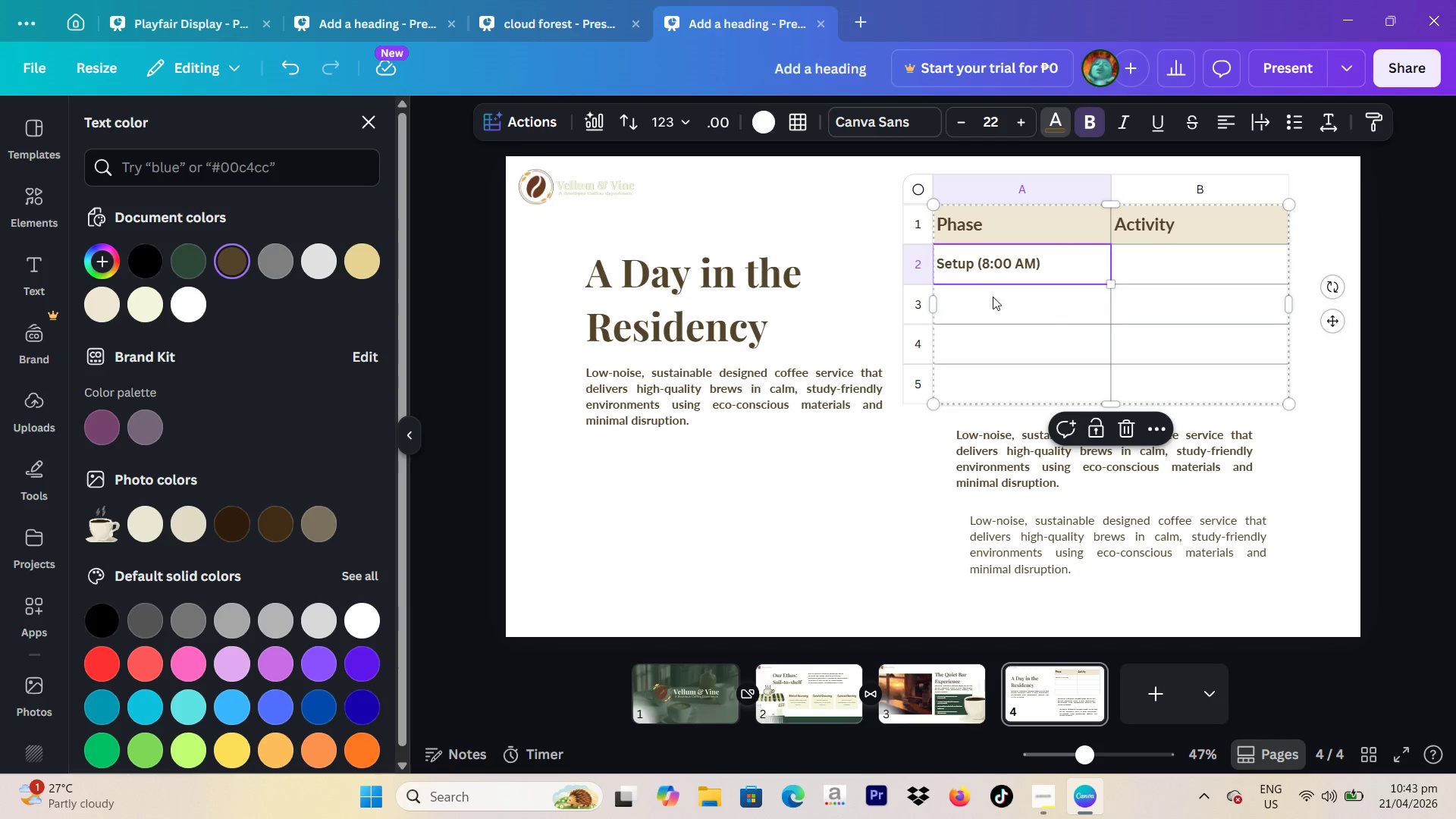 
left_click([993, 297])
 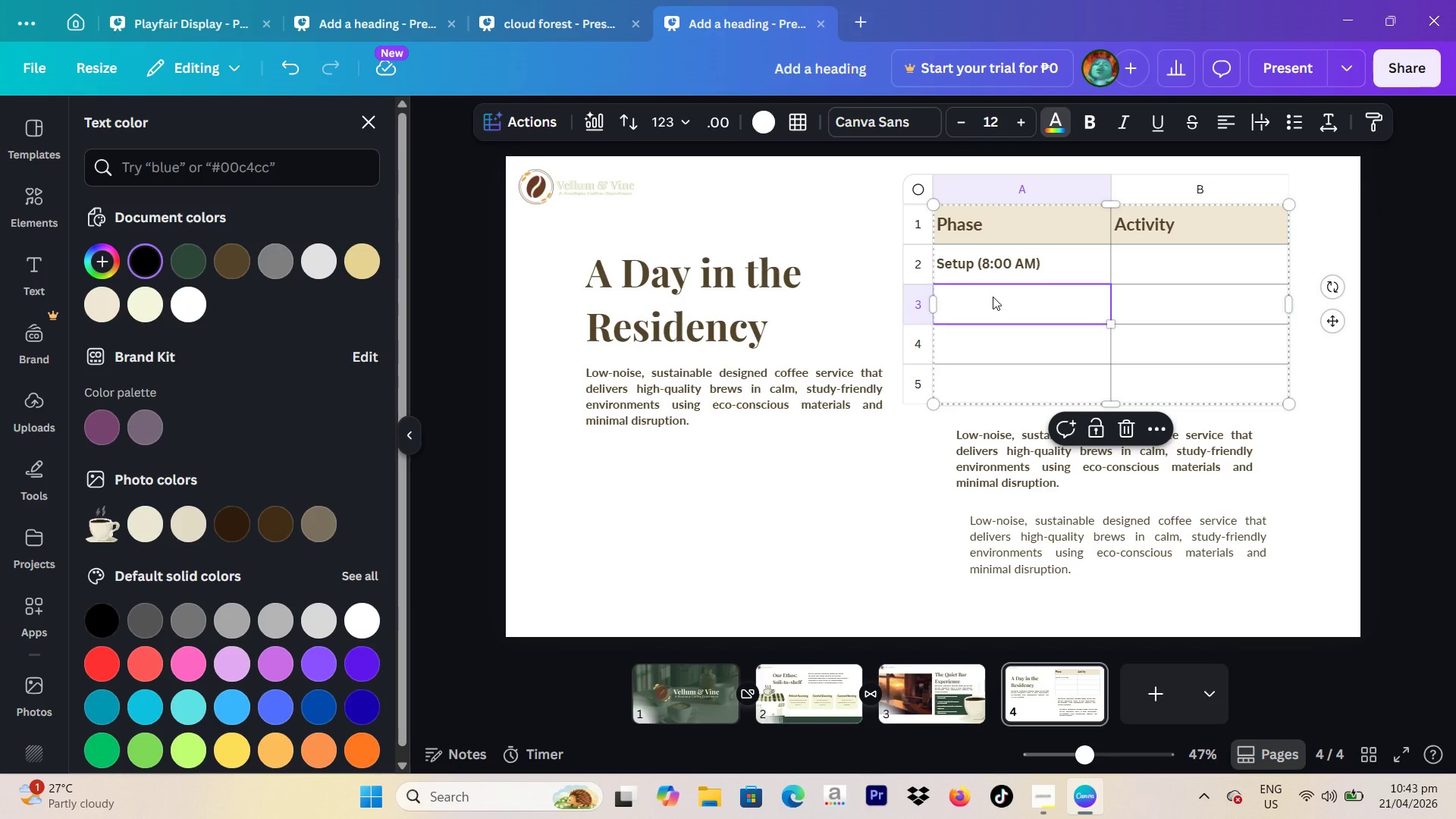 
key(Control+V)
 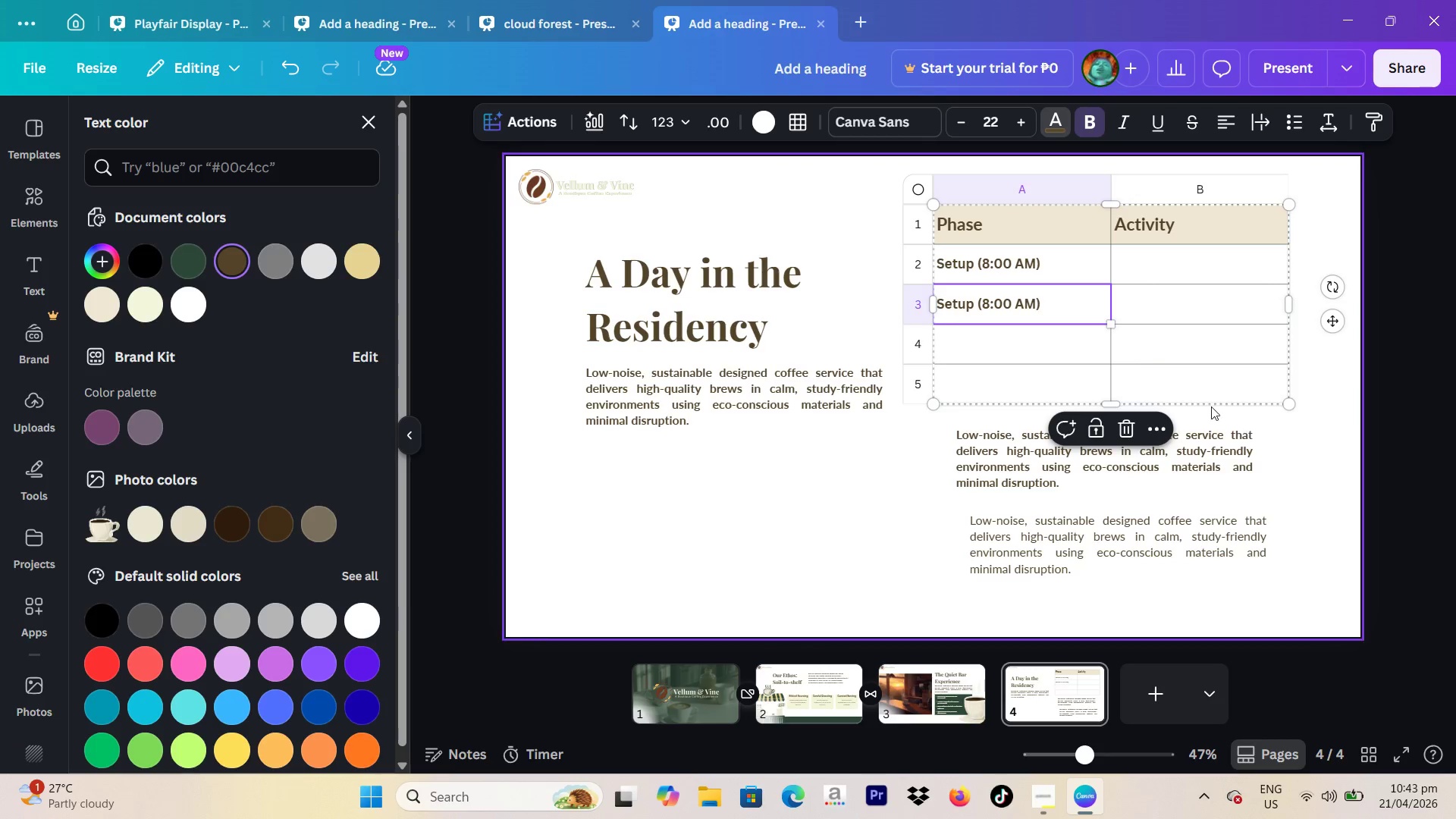 
double_click([956, 306])
 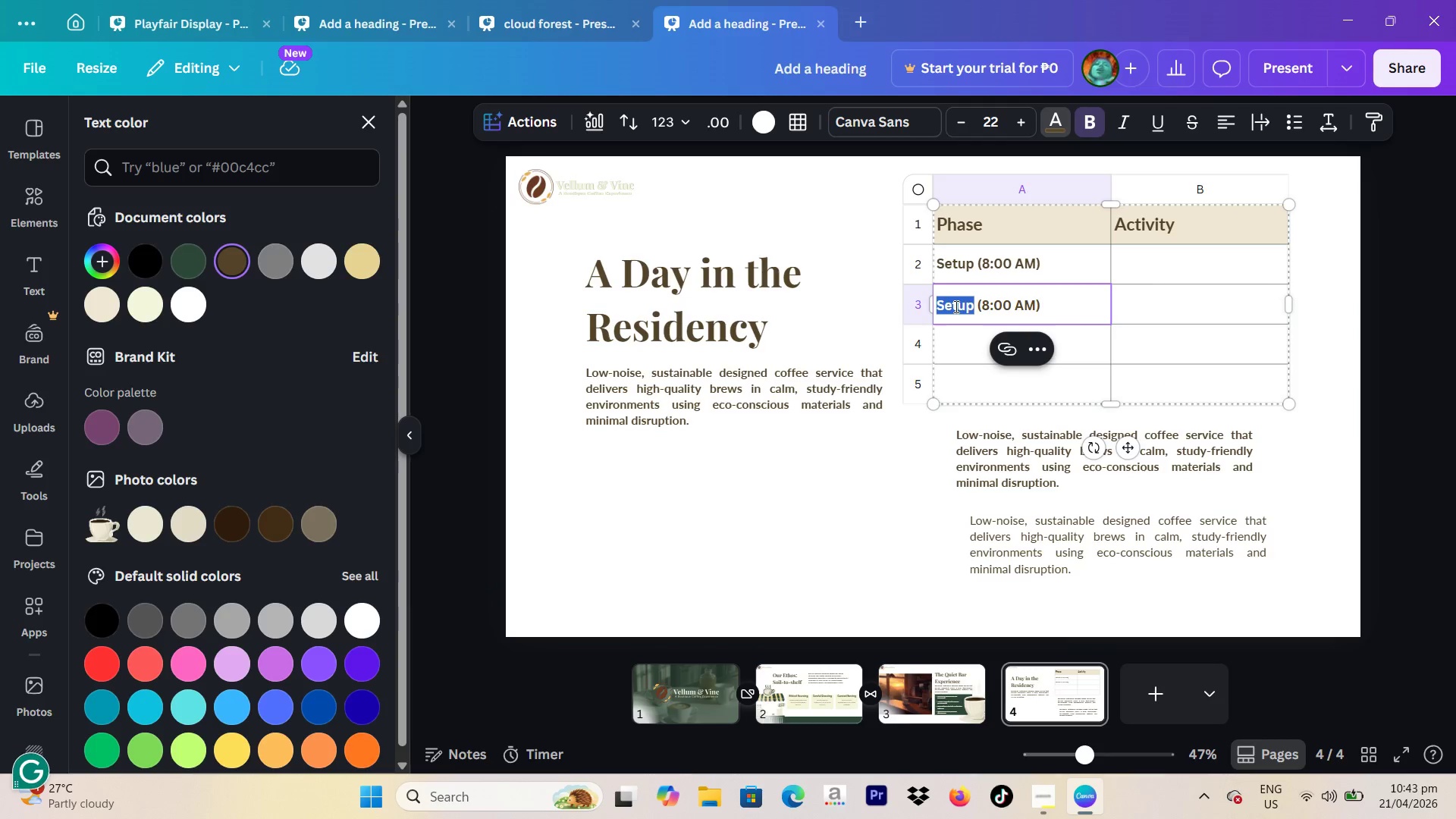 
type(Peak Hours)
 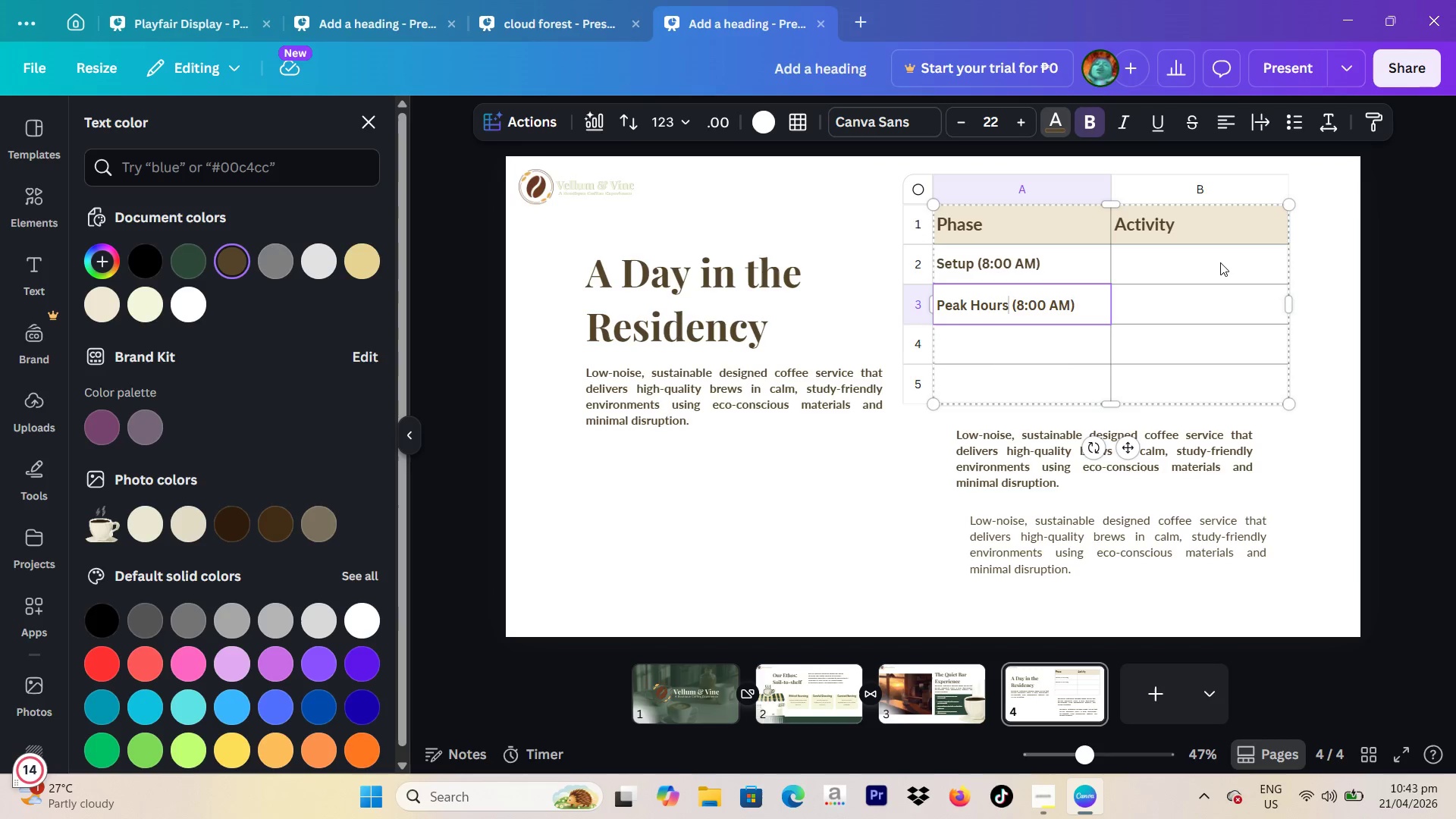 
key(ArrowRight)
 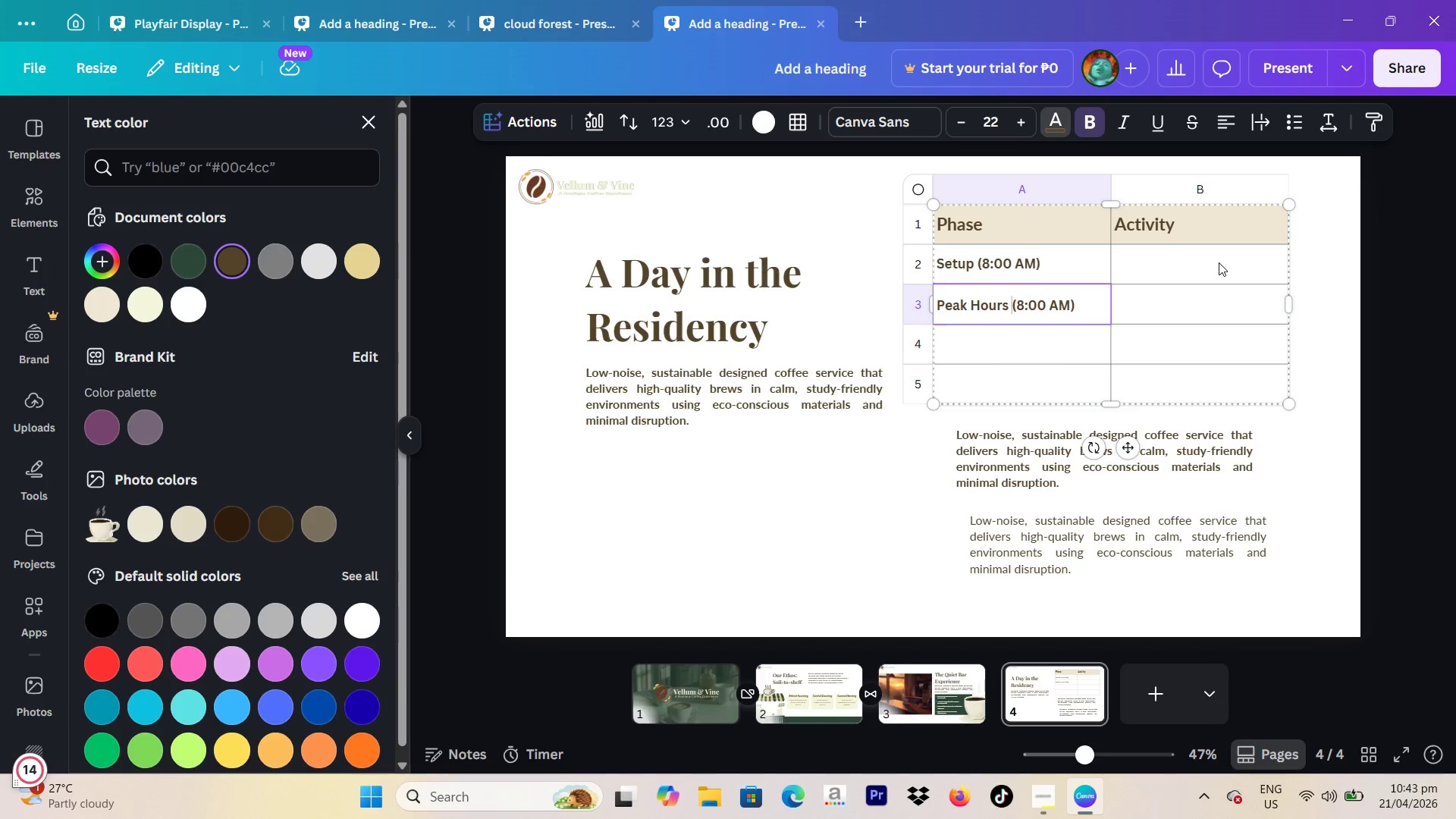 
key(ArrowRight)
 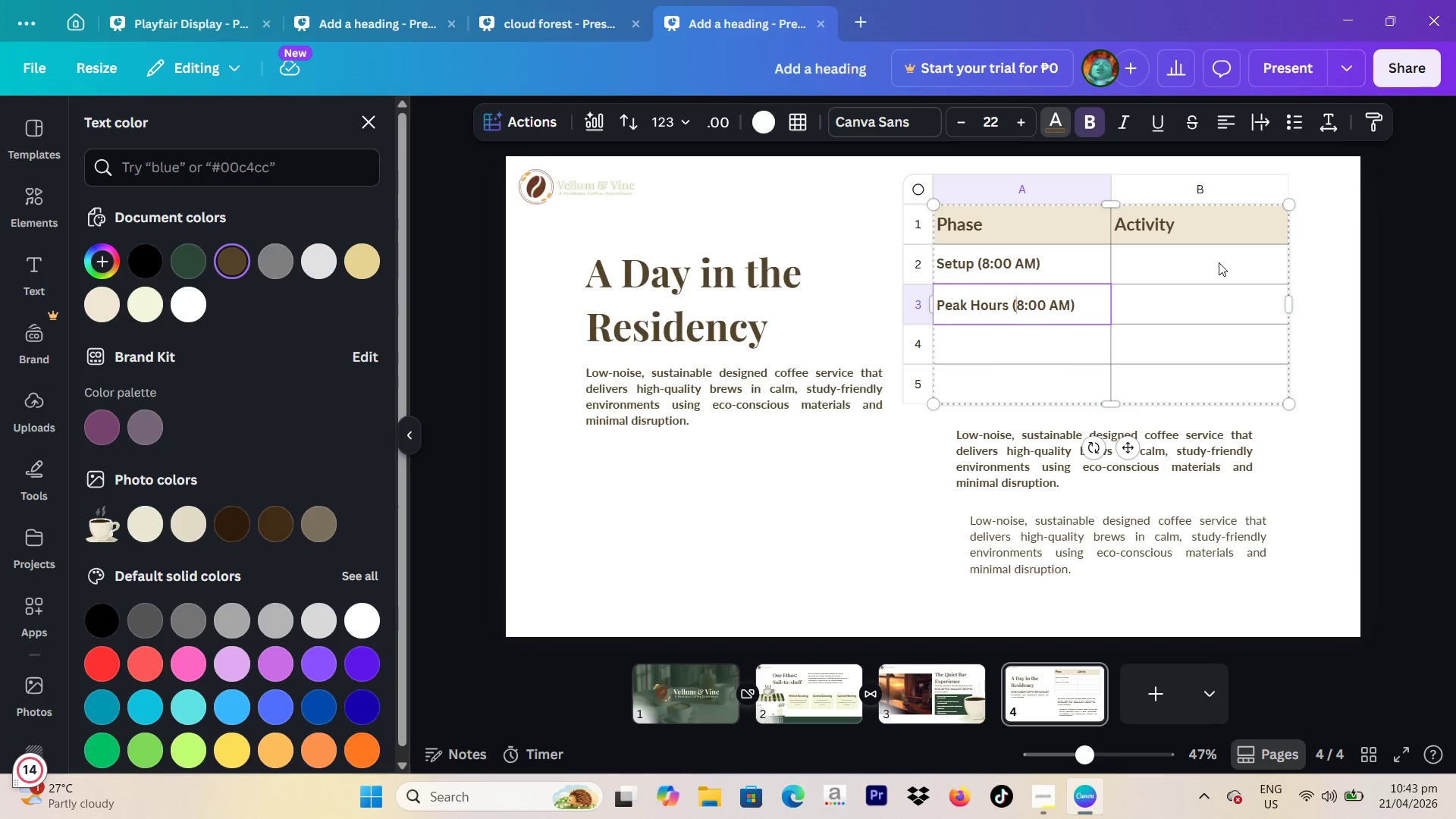 
key(ArrowRight)
 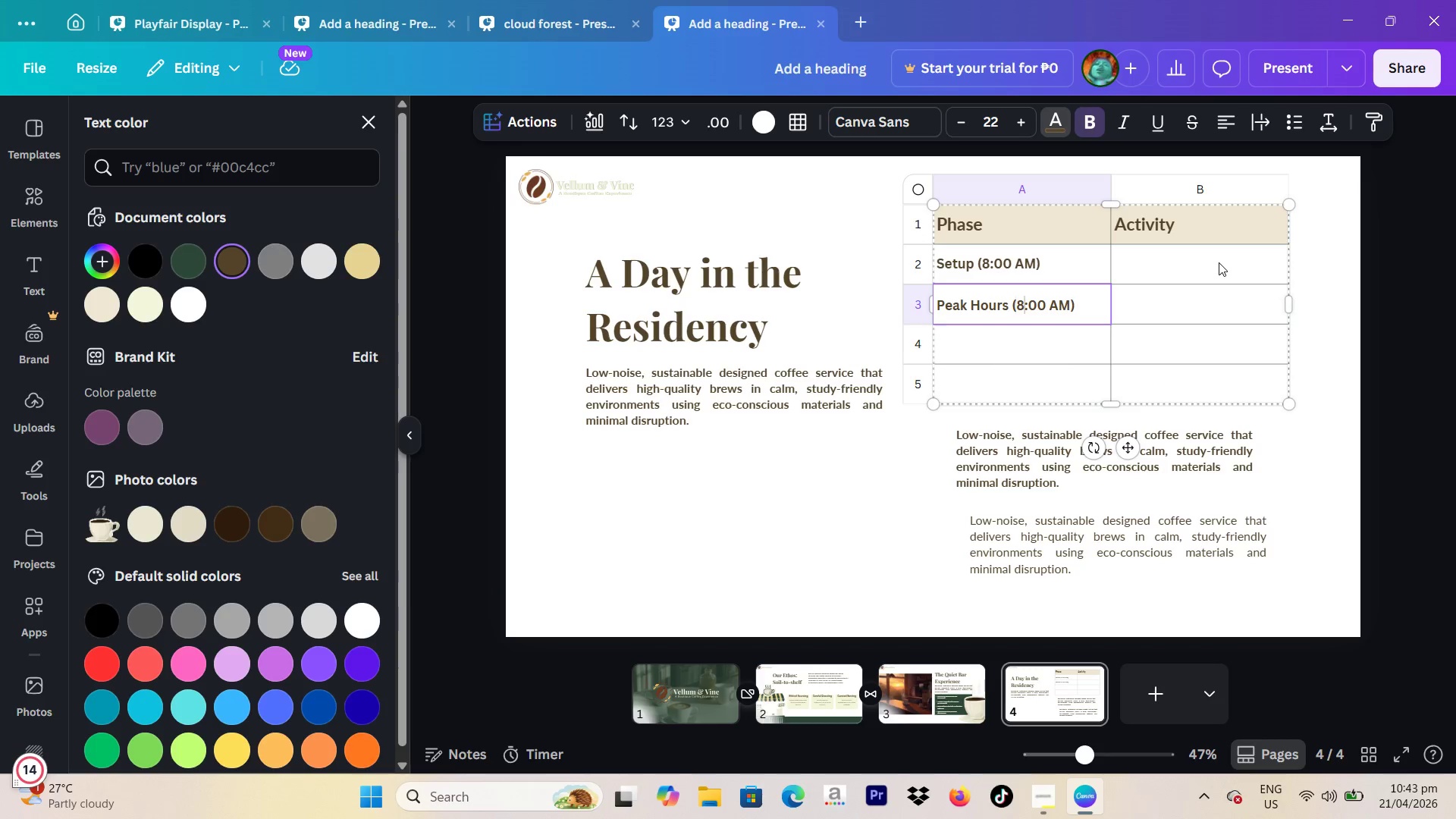 
key(Backspace)
type(10)
 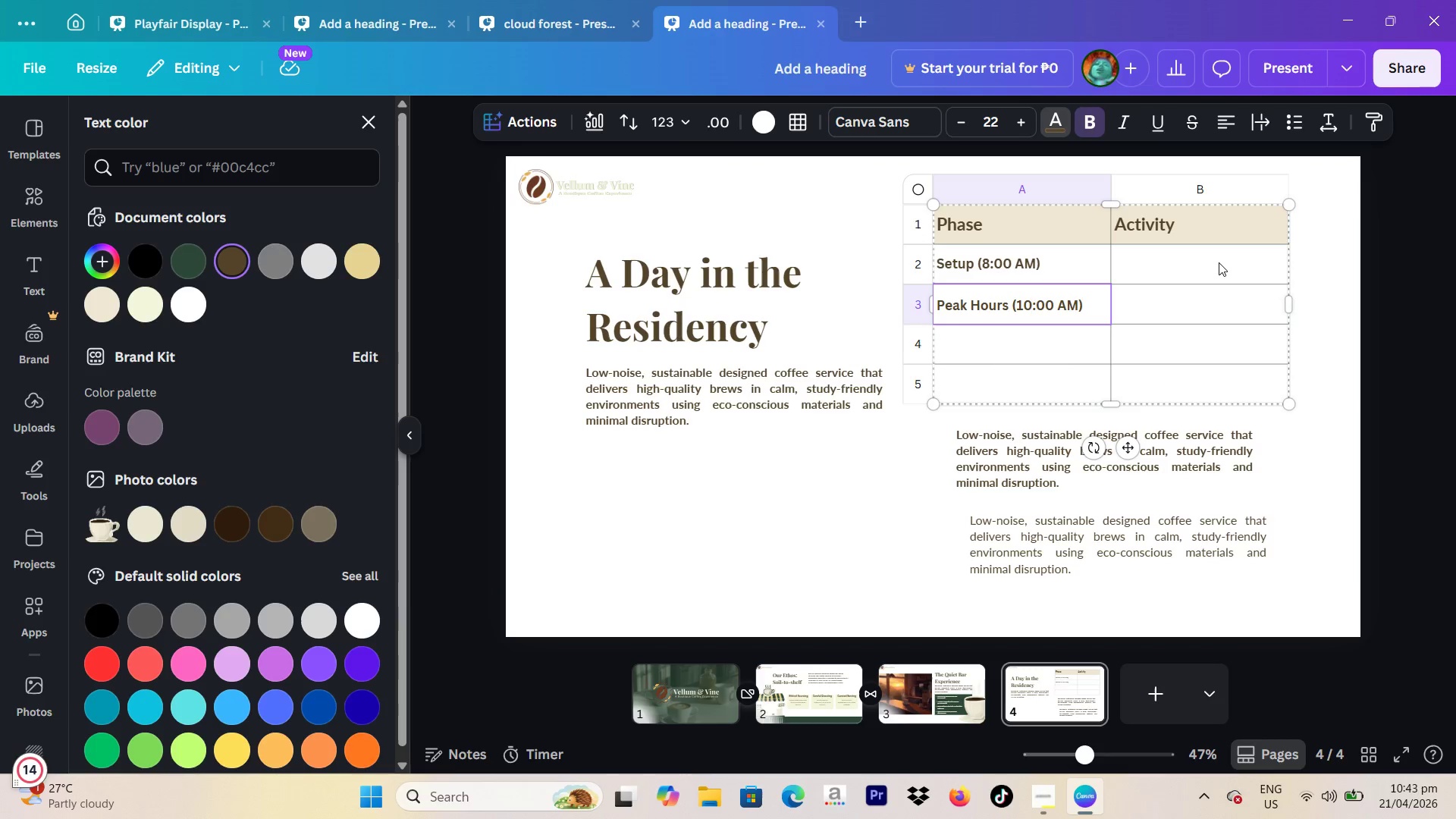 
key(ArrowRight)
 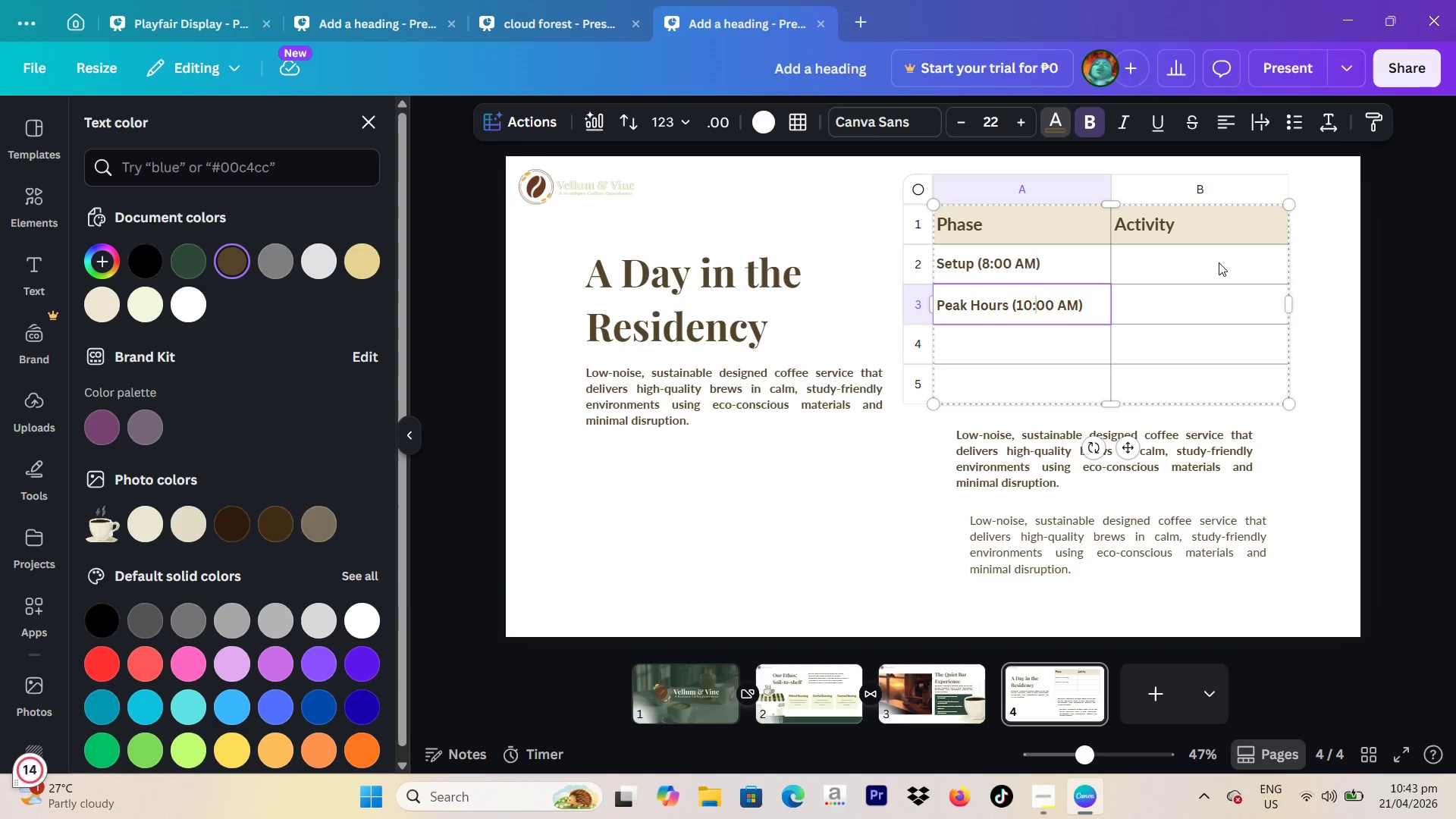 
key(ArrowRight)
 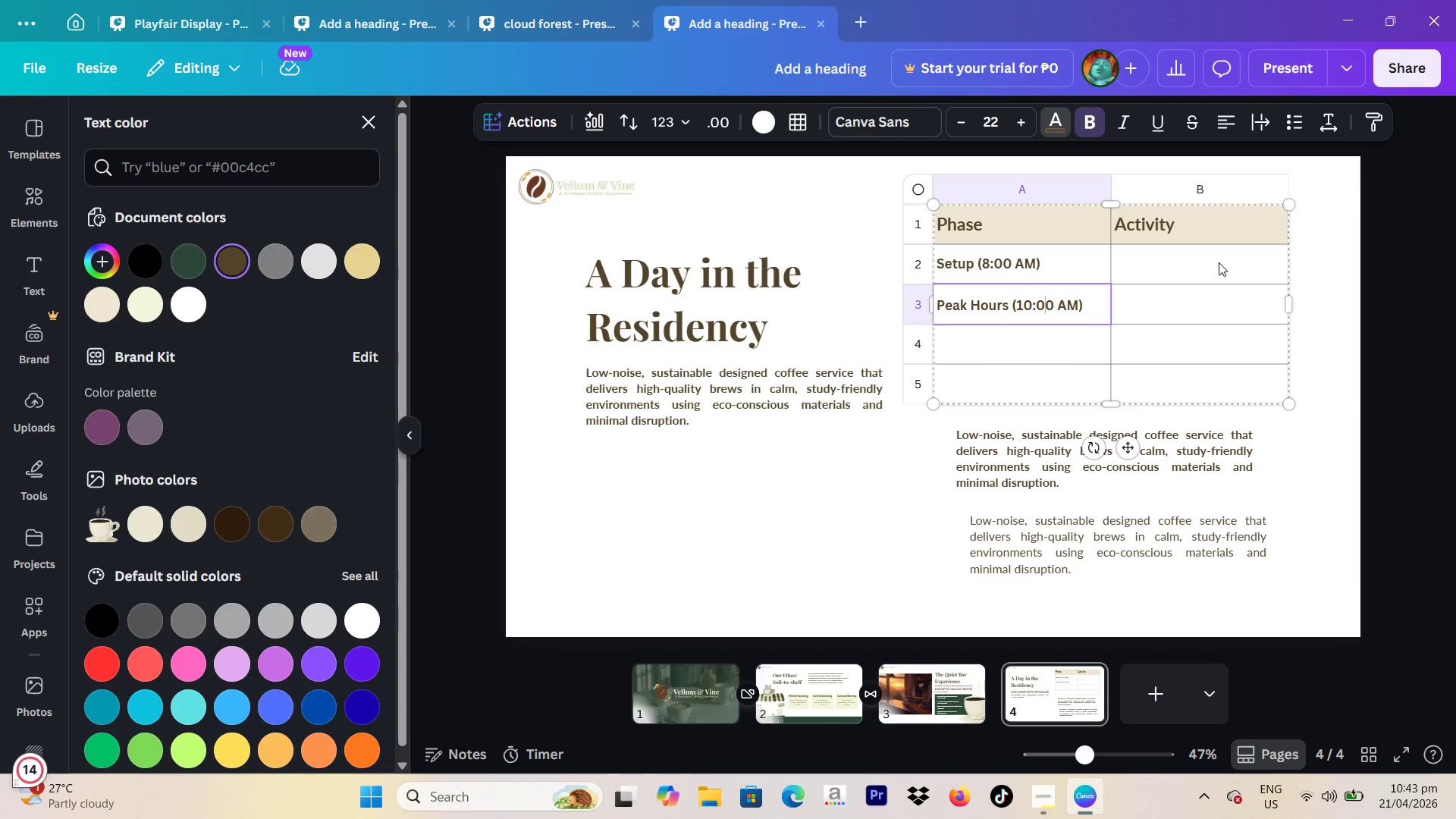 
key(ArrowRight)
 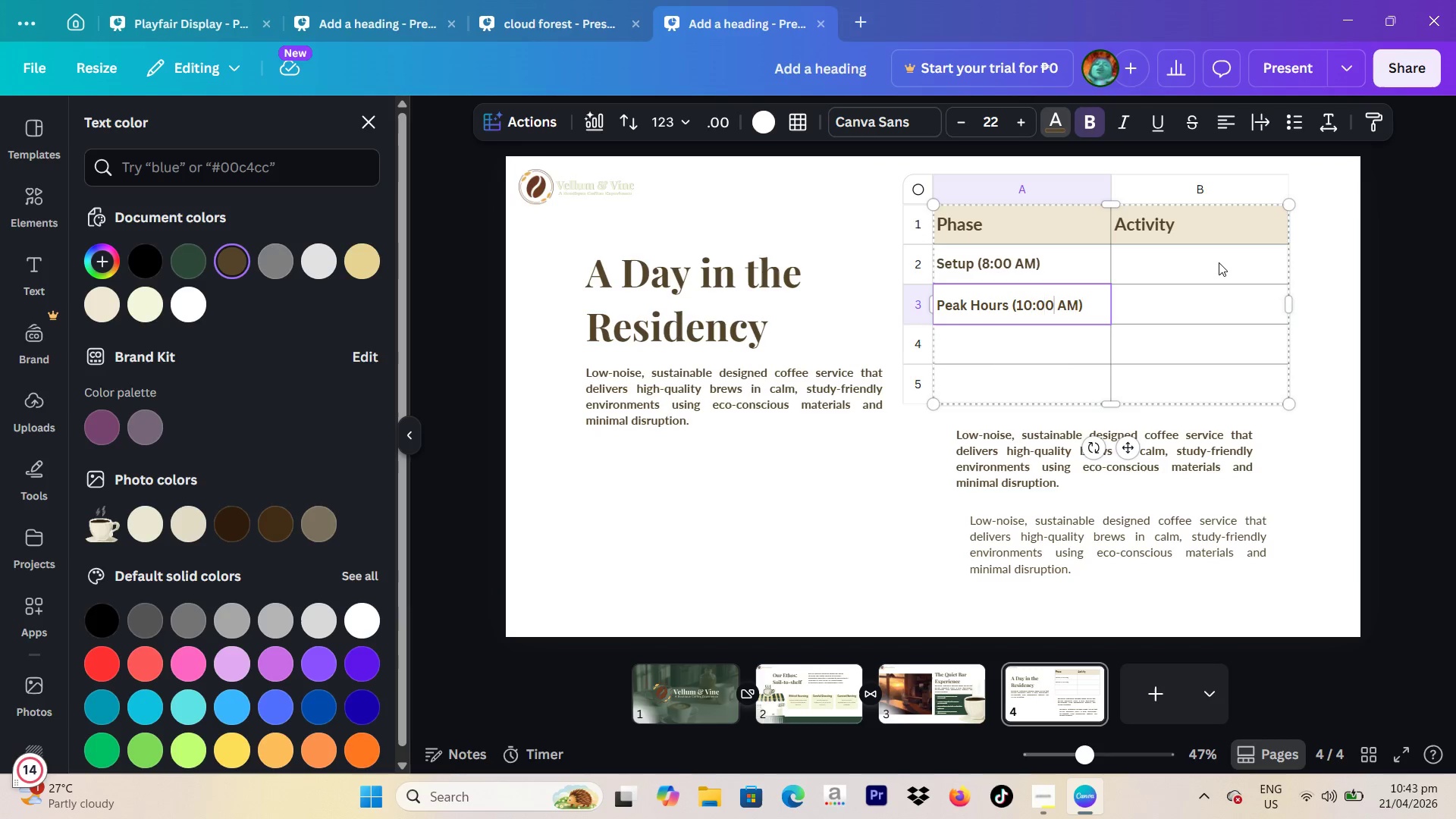 
key(ArrowRight)
 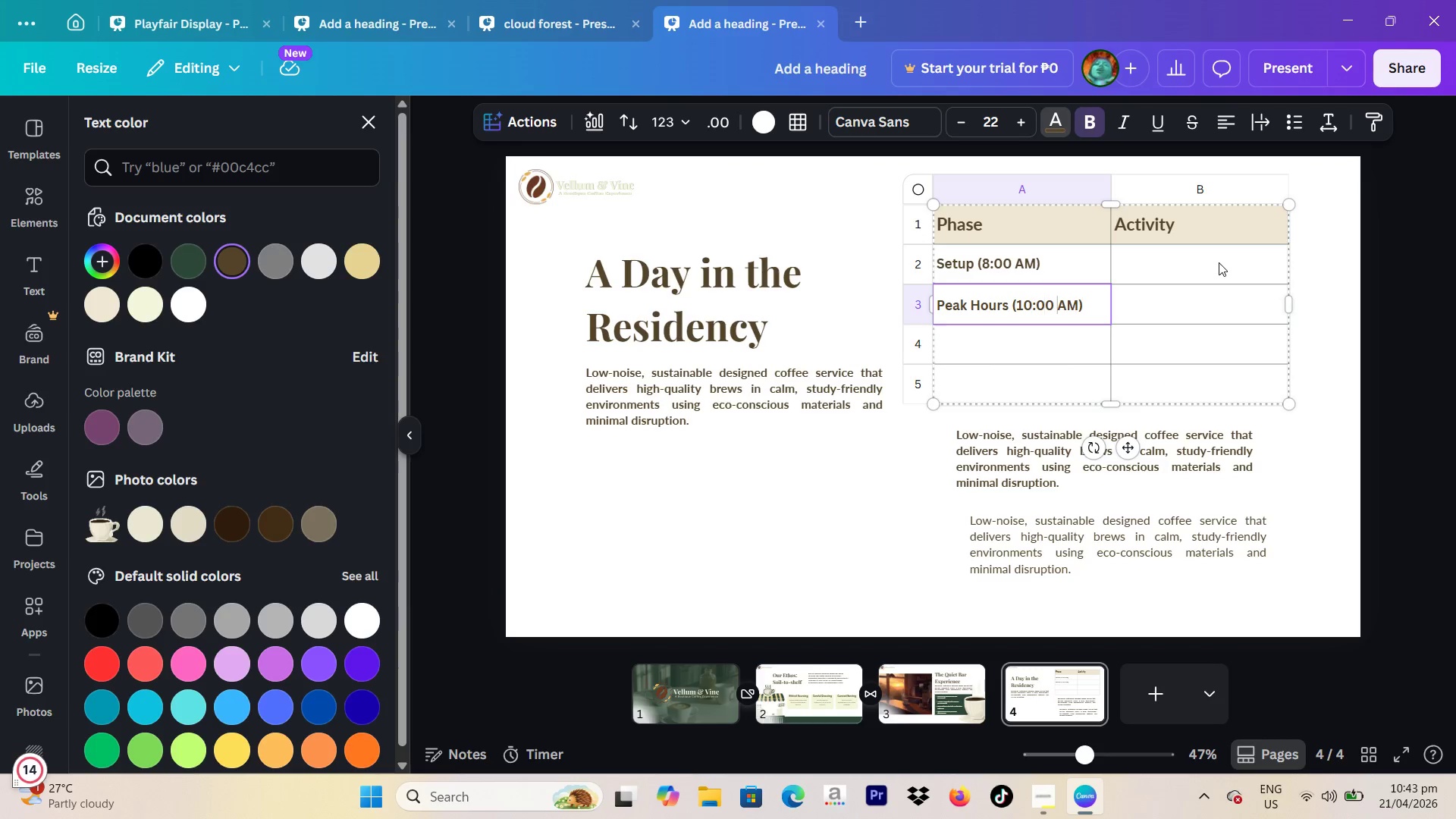 
key(ArrowRight)
 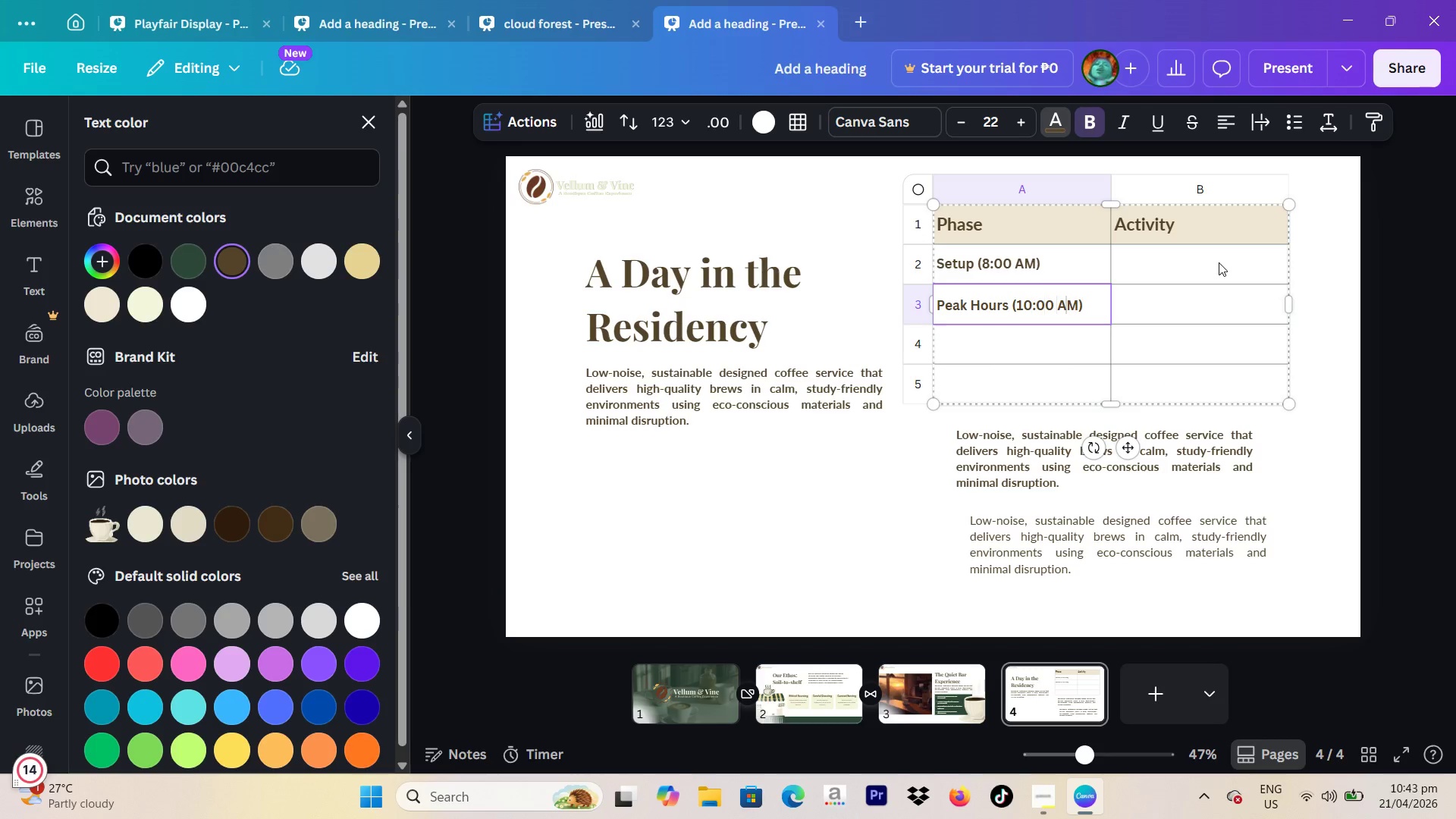 
key(ArrowRight)
 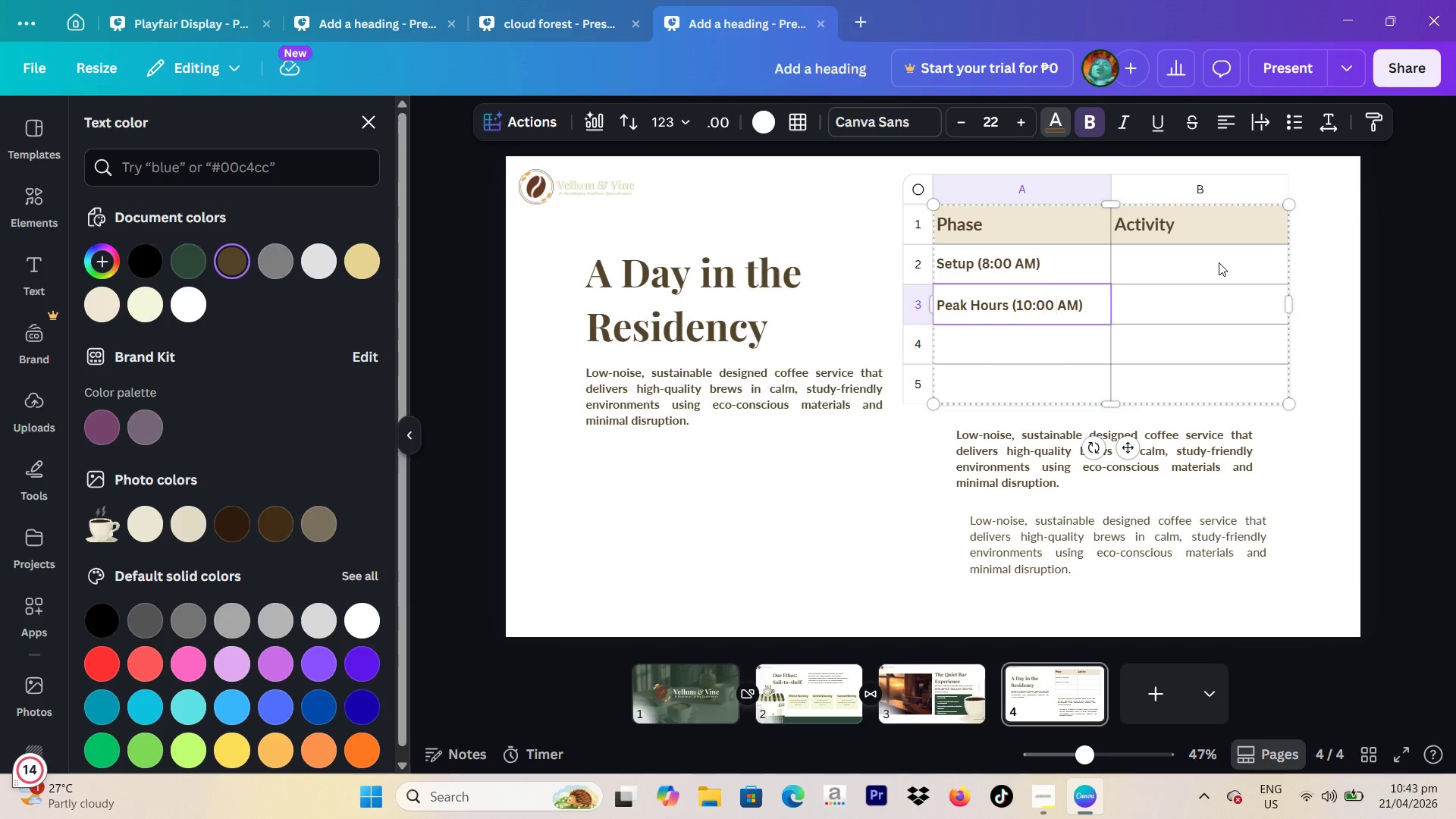 
type( - $)
key(Backspace)
type(4:00 PM)
 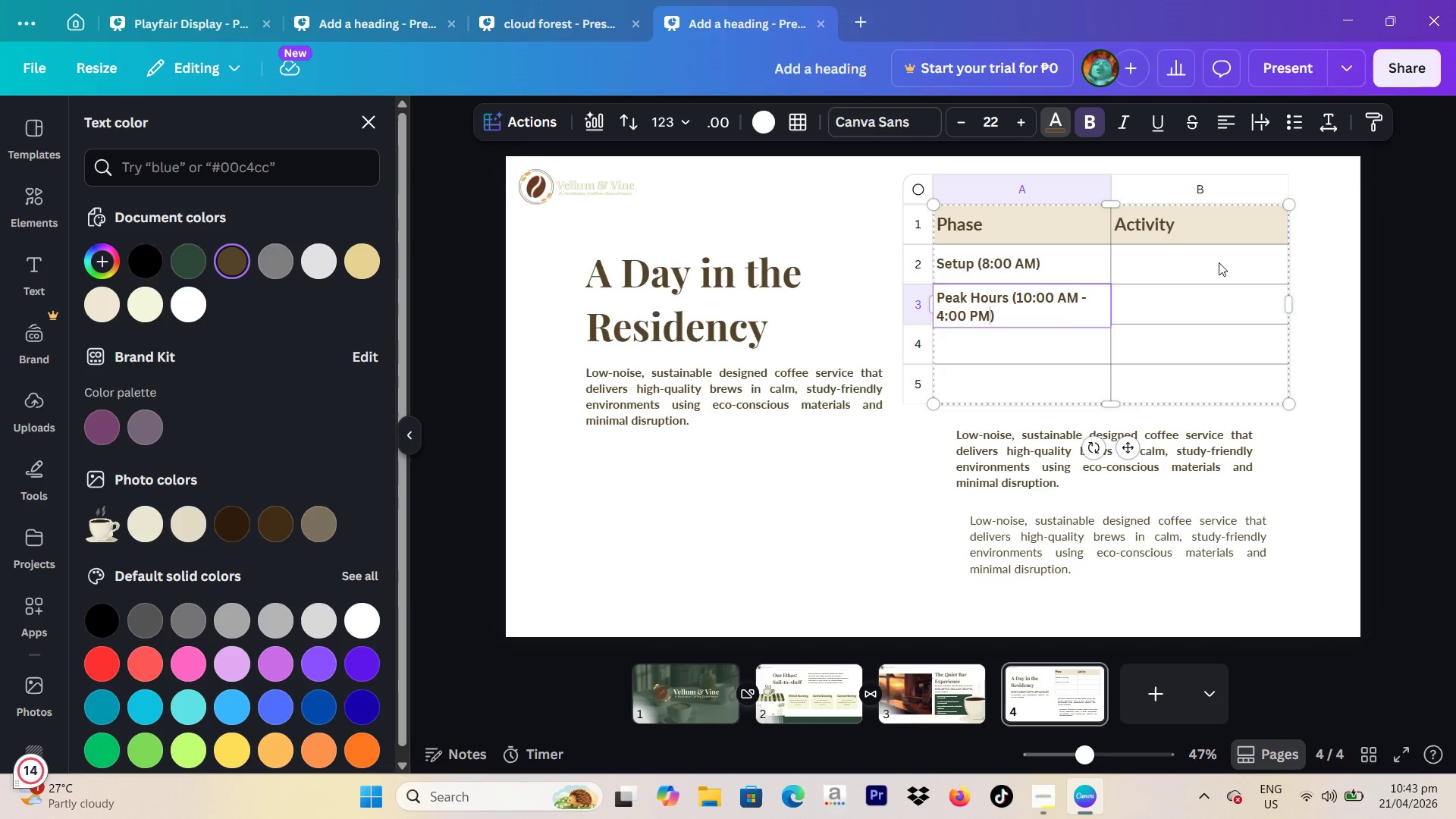 
left_click([1064, 344])
 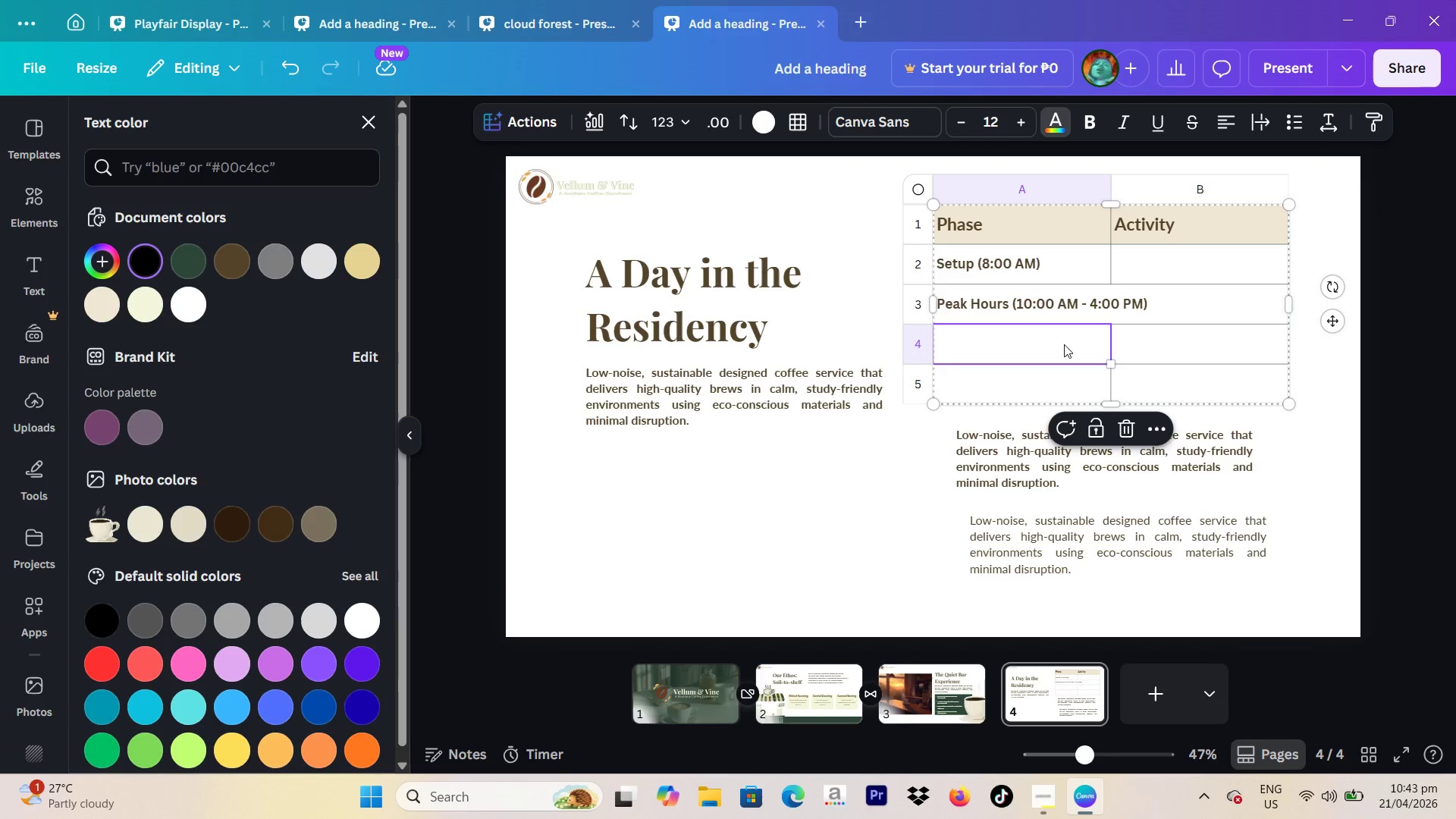 
key(Control+V)
 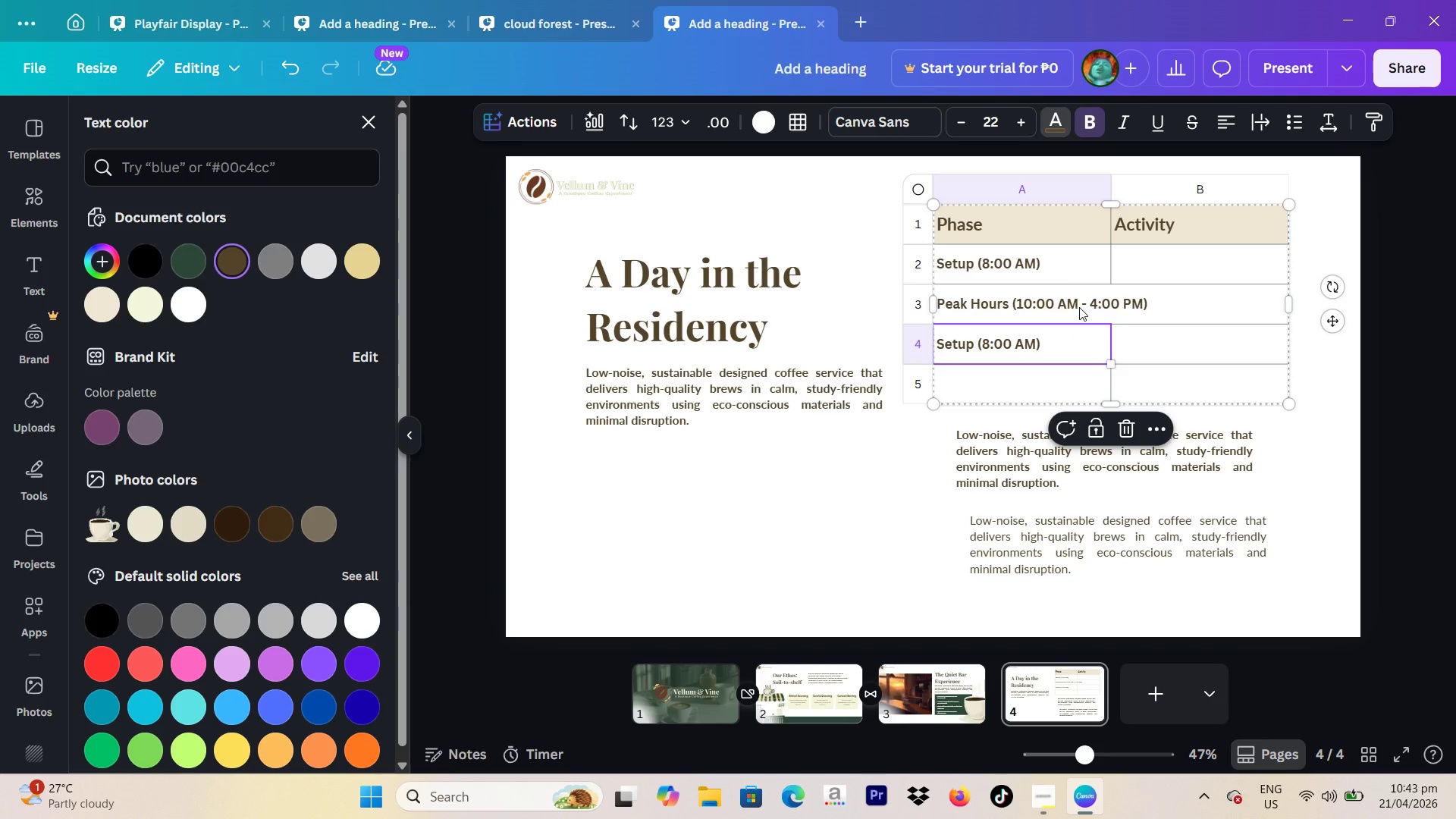 
left_click([1081, 306])
 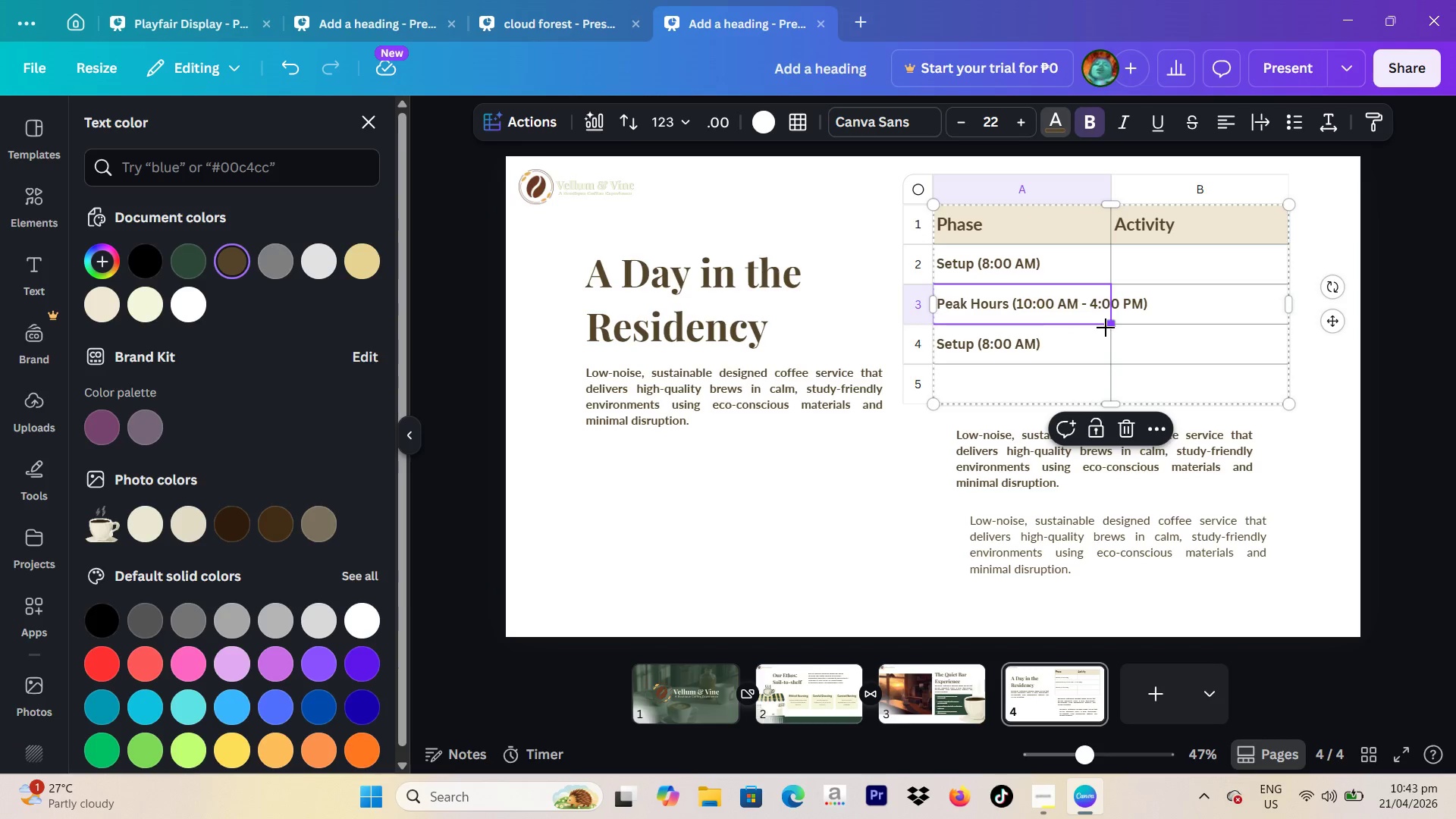 
left_click_drag(start_coordinate=[1107, 328], to_coordinate=[1106, 346])
 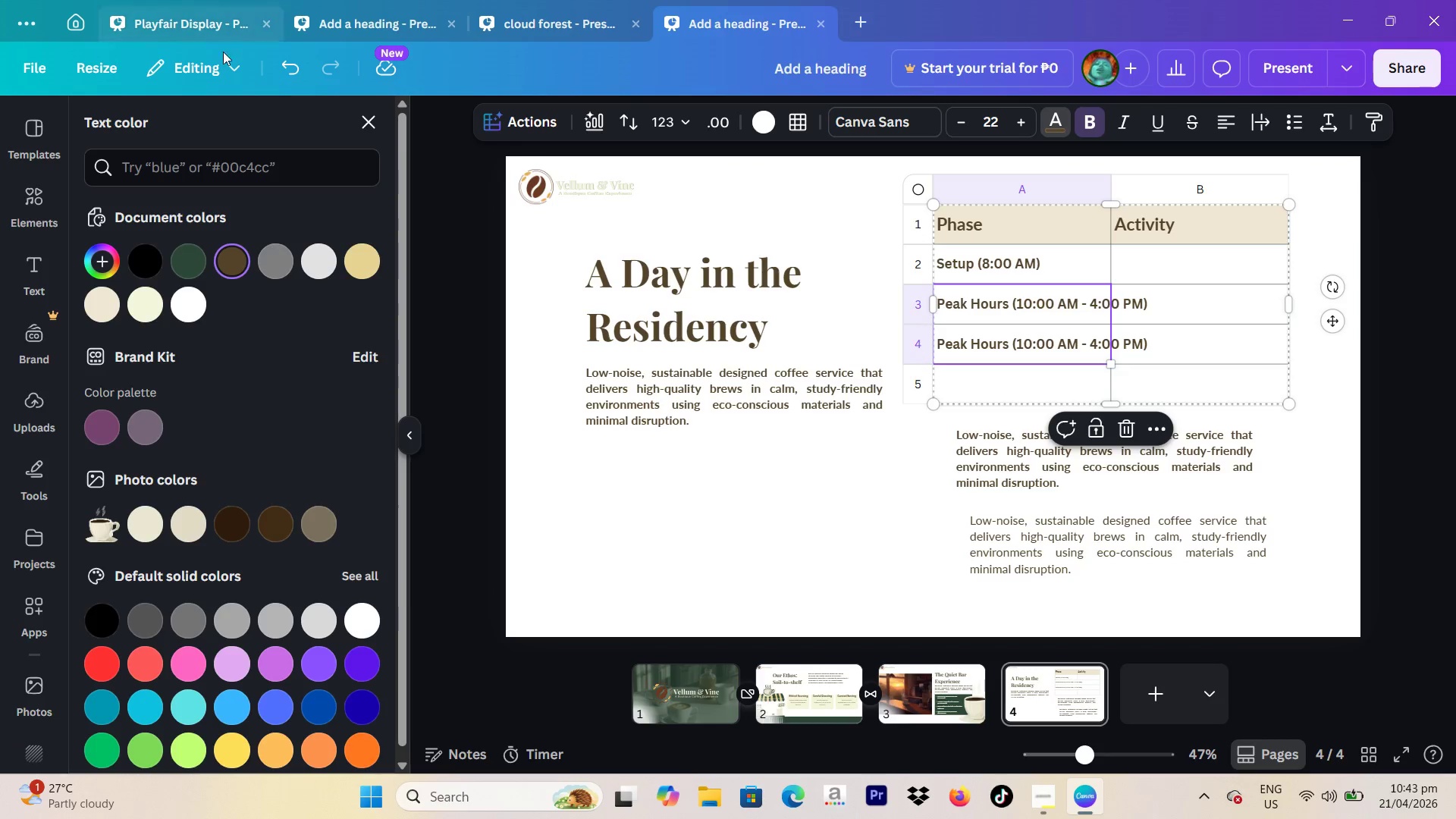 
left_click([298, 65])
 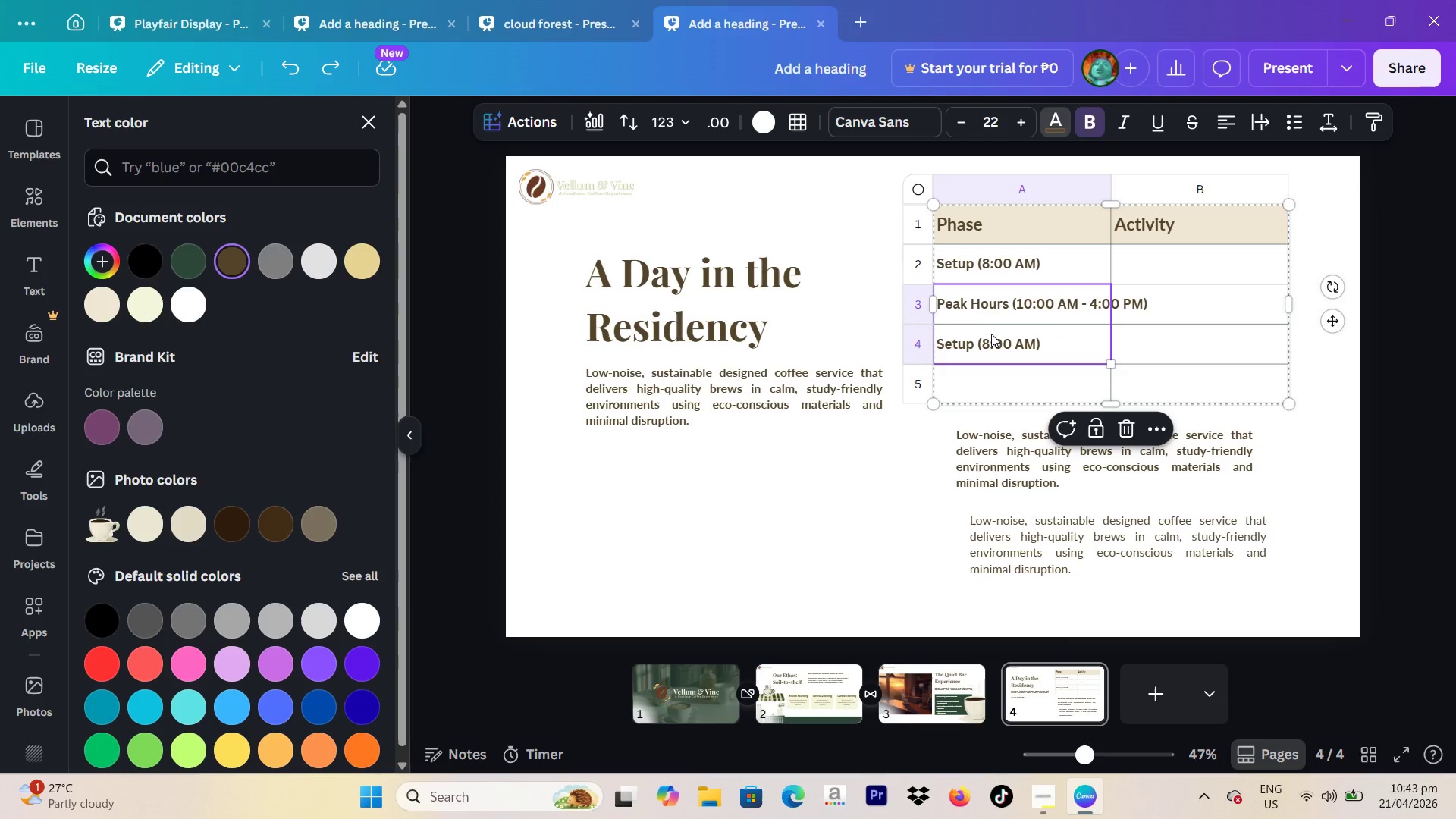 
double_click([973, 341])
 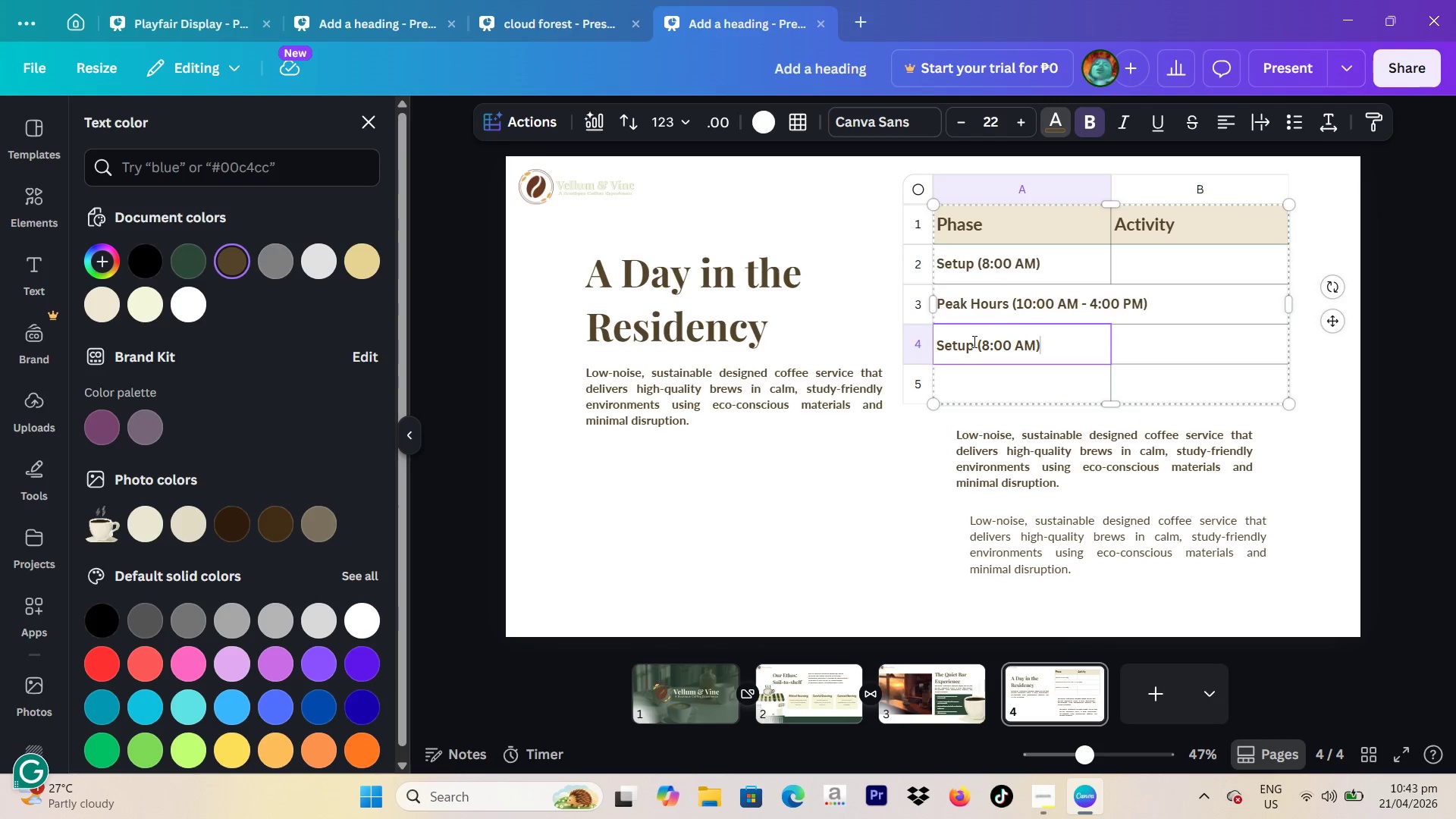 
left_click([973, 341])
 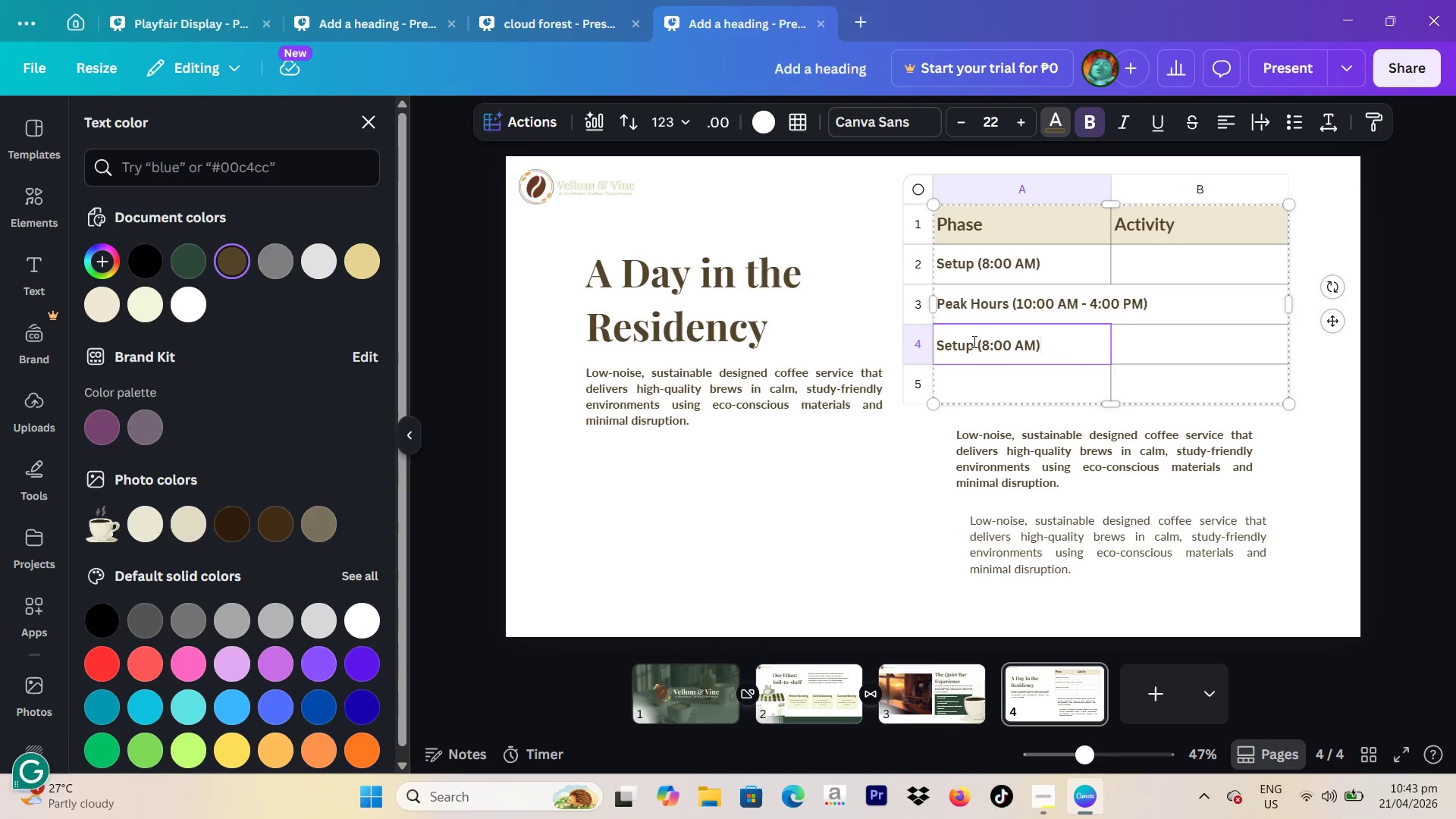 
key(Backspace)
key(Backspace)
key(Backspace)
key(Backspace)
key(Backspace)
type(Wind Down)
 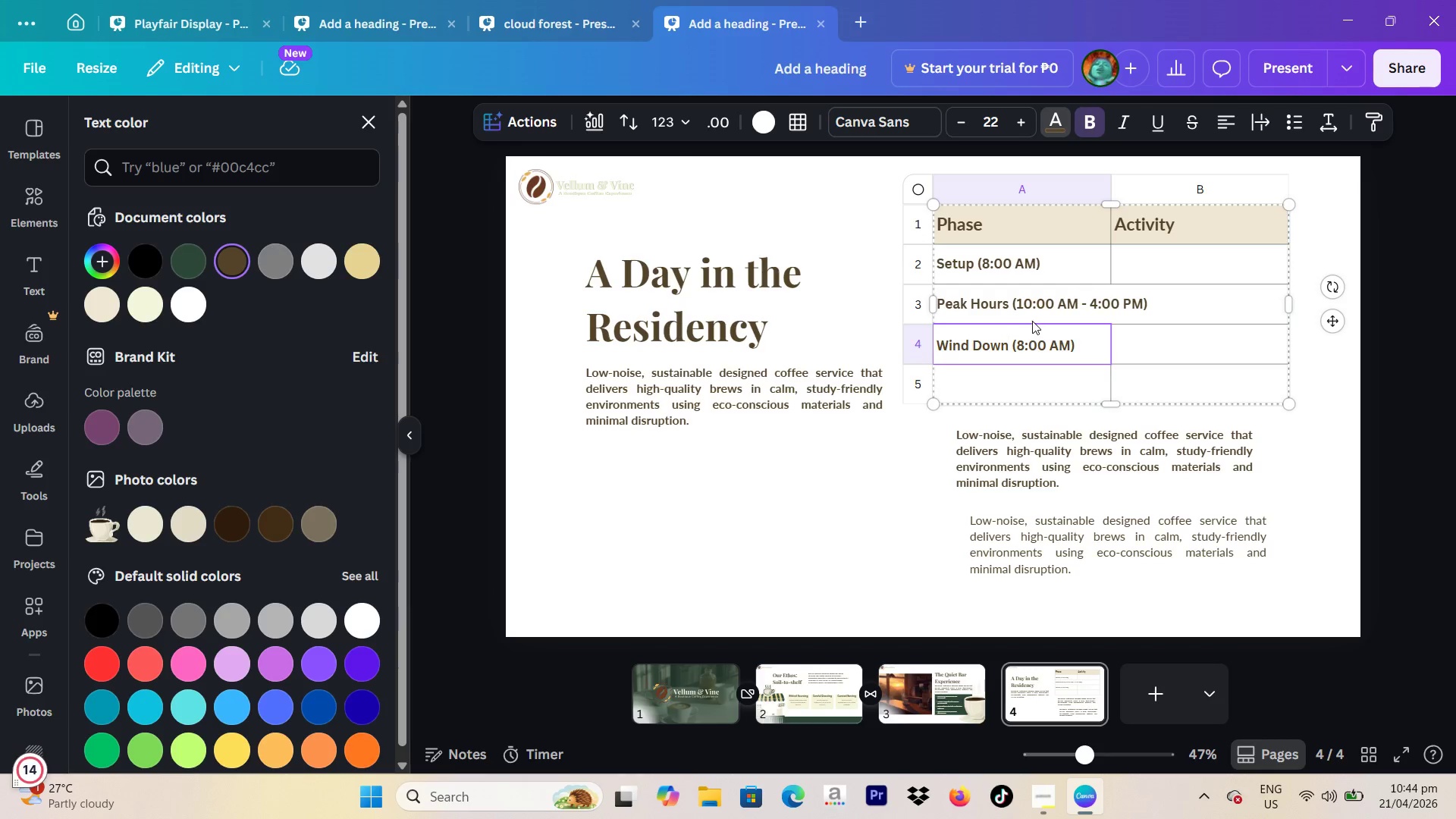 
left_click([1023, 347])
 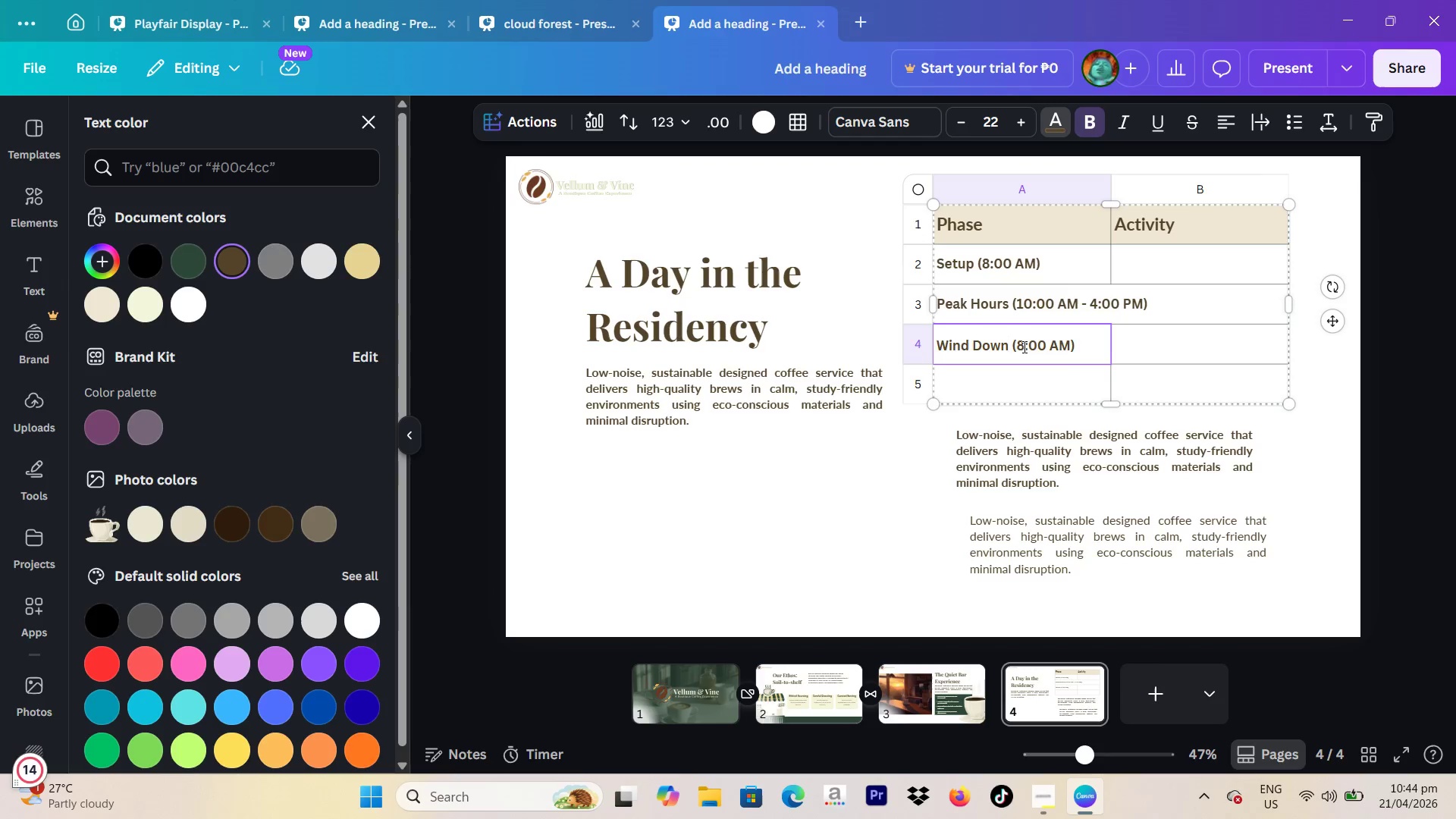 
key(Backspace)
 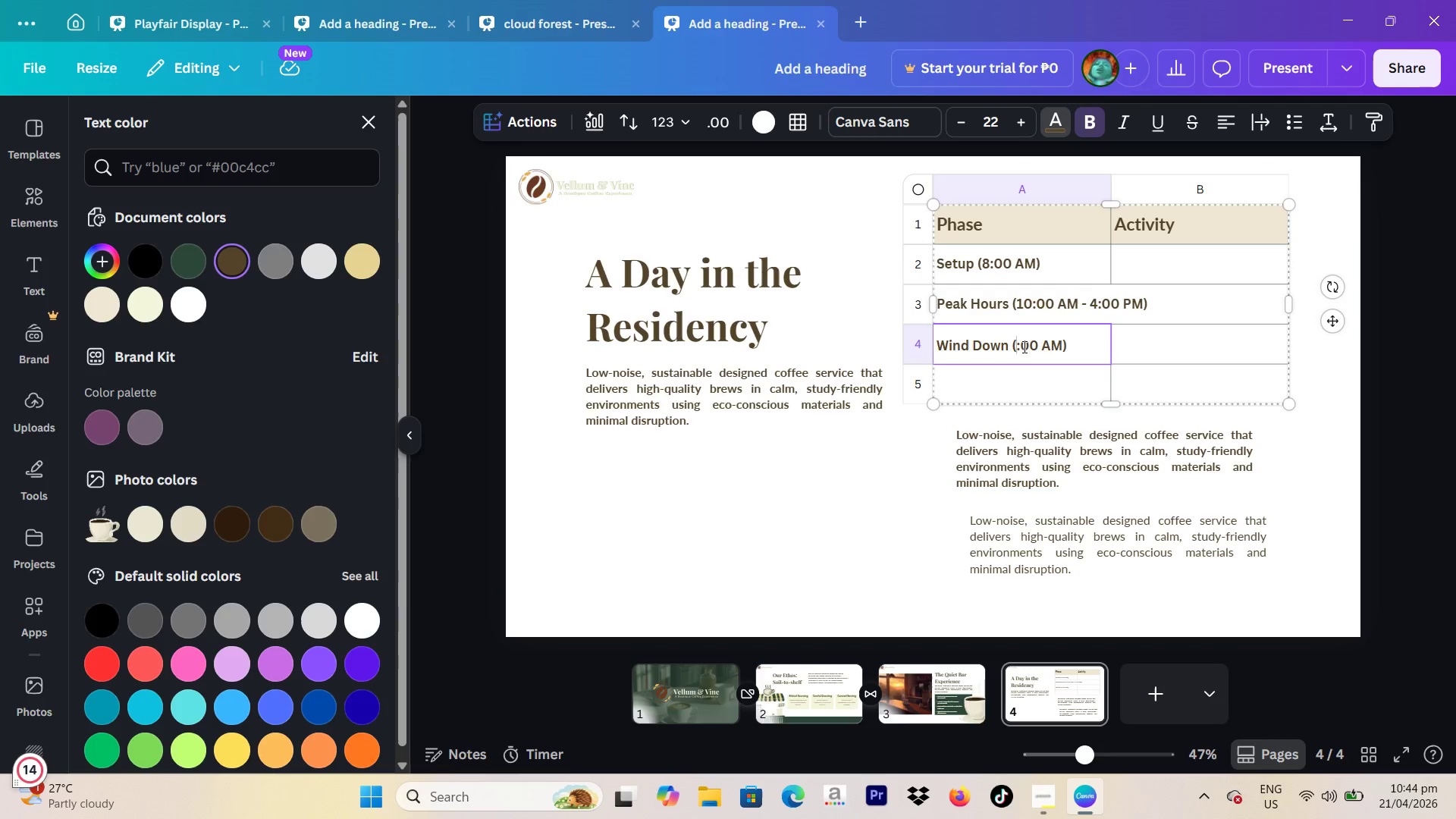 
key(Shift+ShiftLeft)
 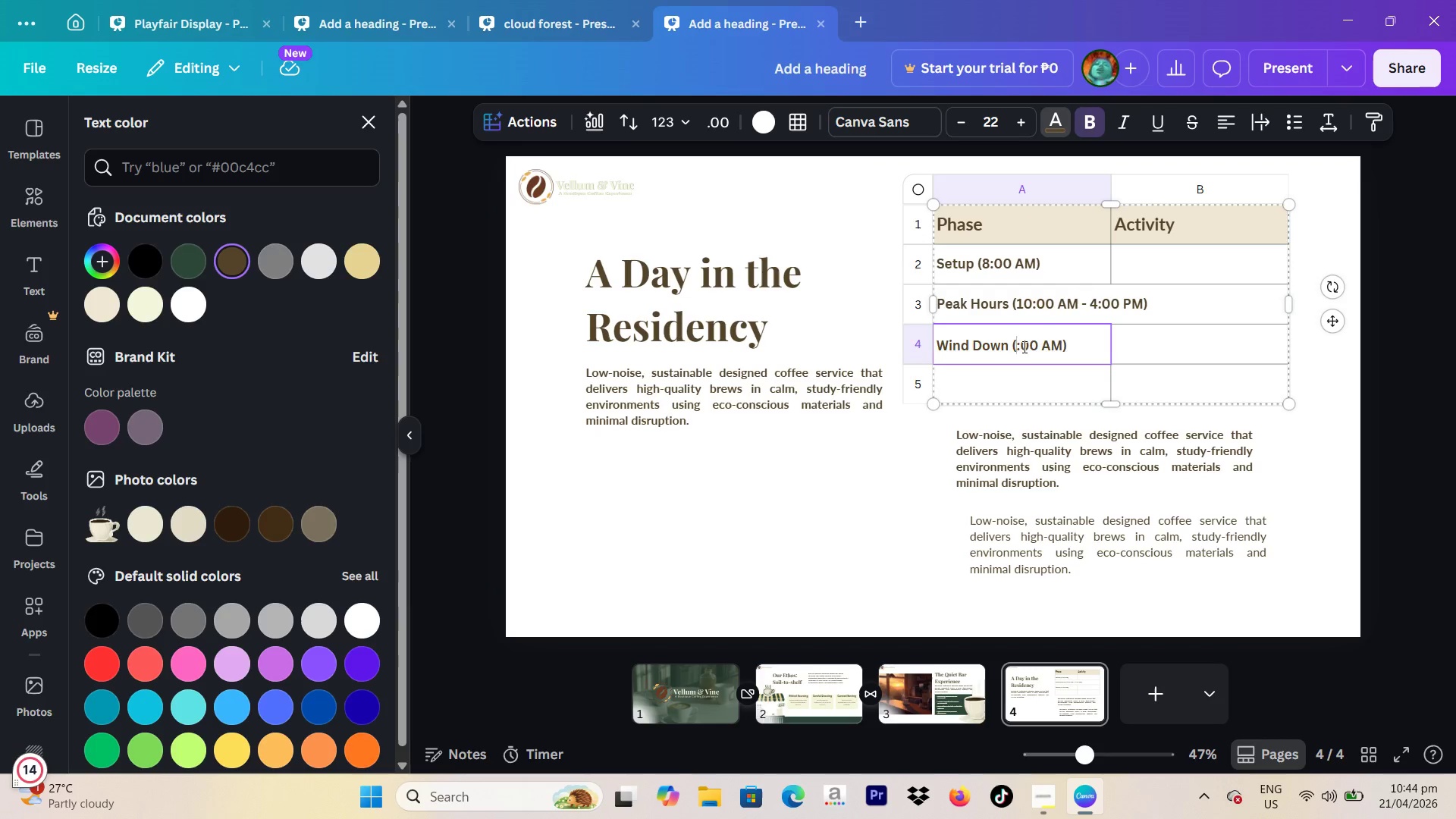 
key(Shift+5)
 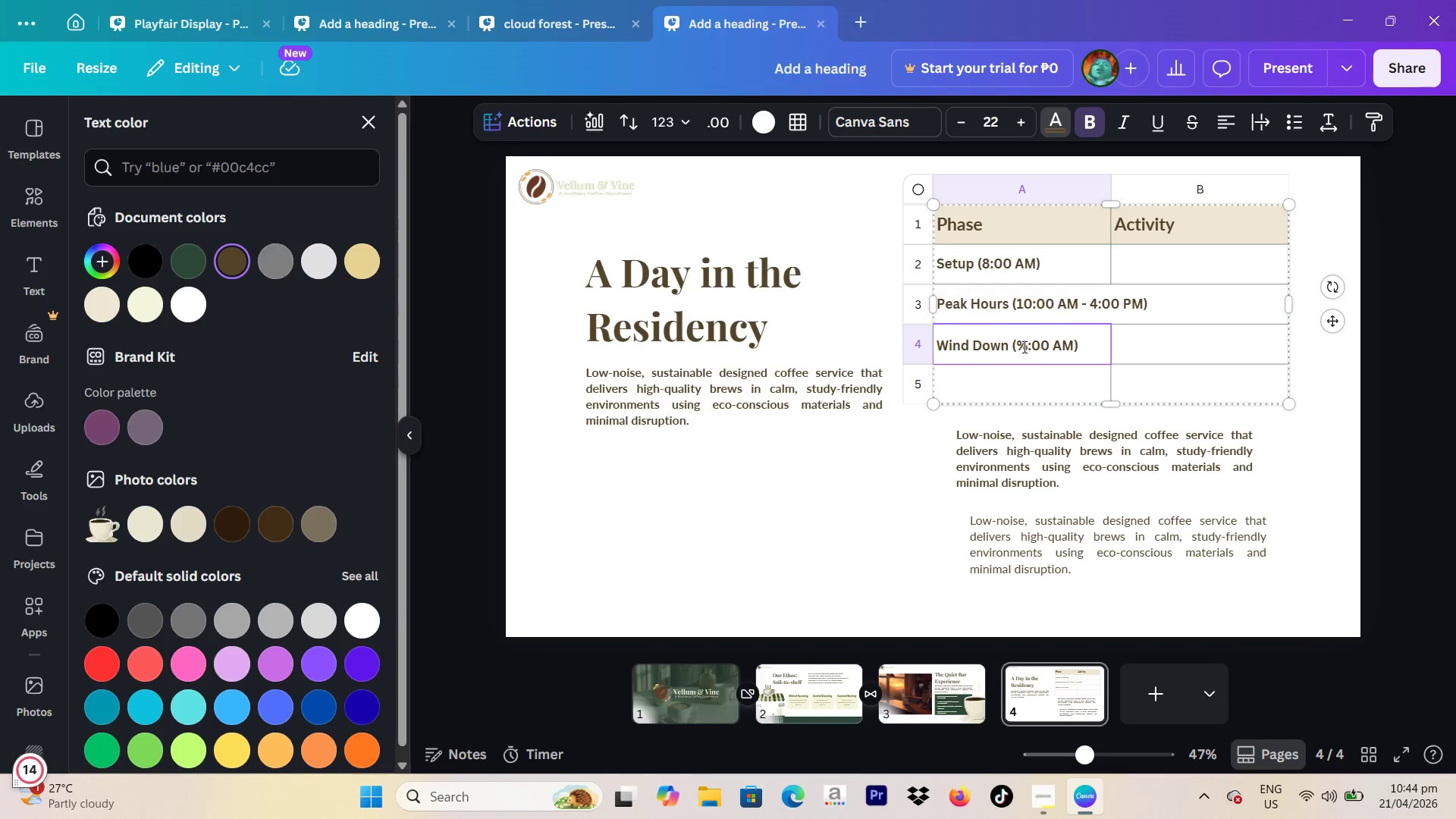 
key(Backspace)
 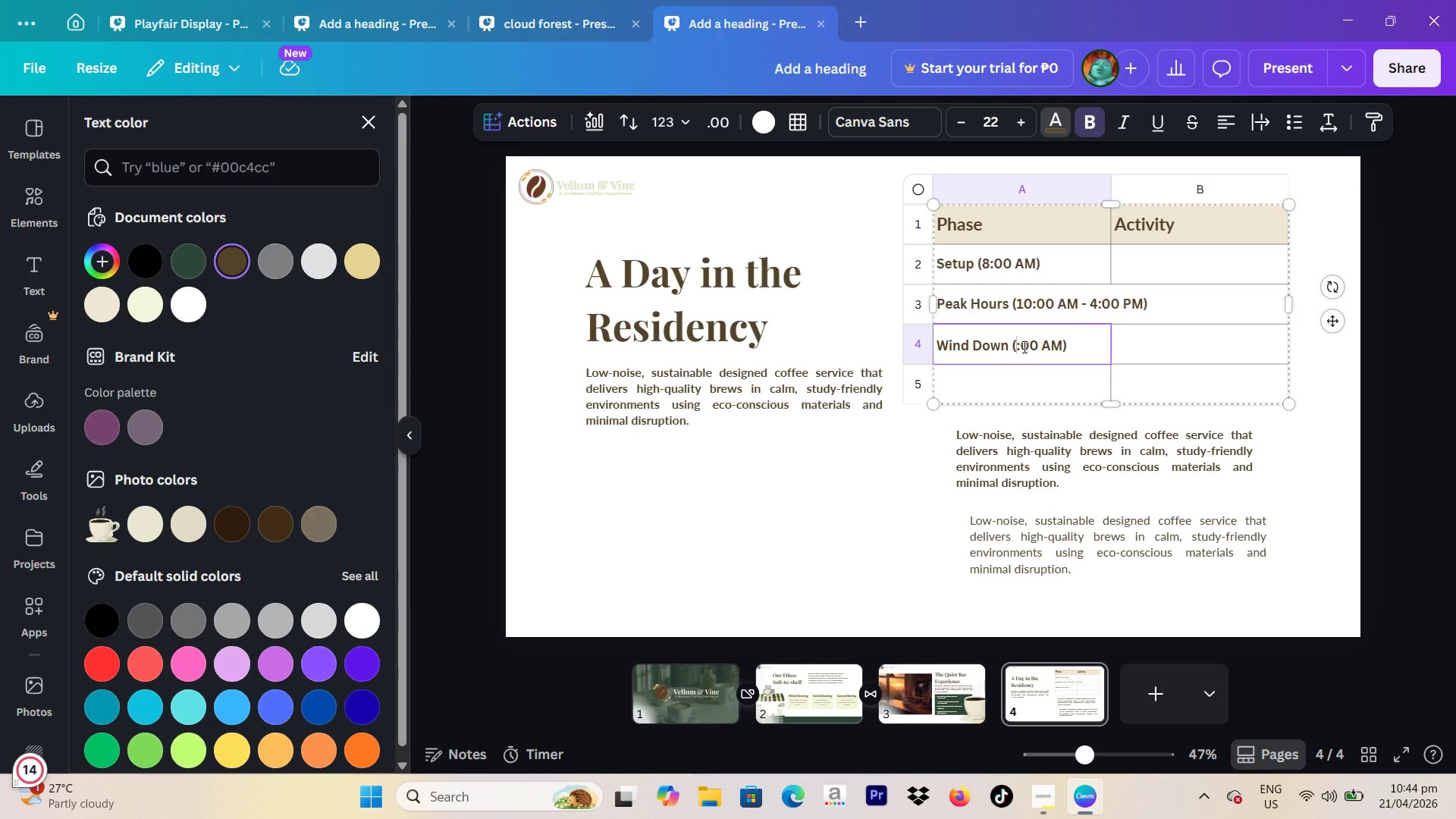 
key(5)
 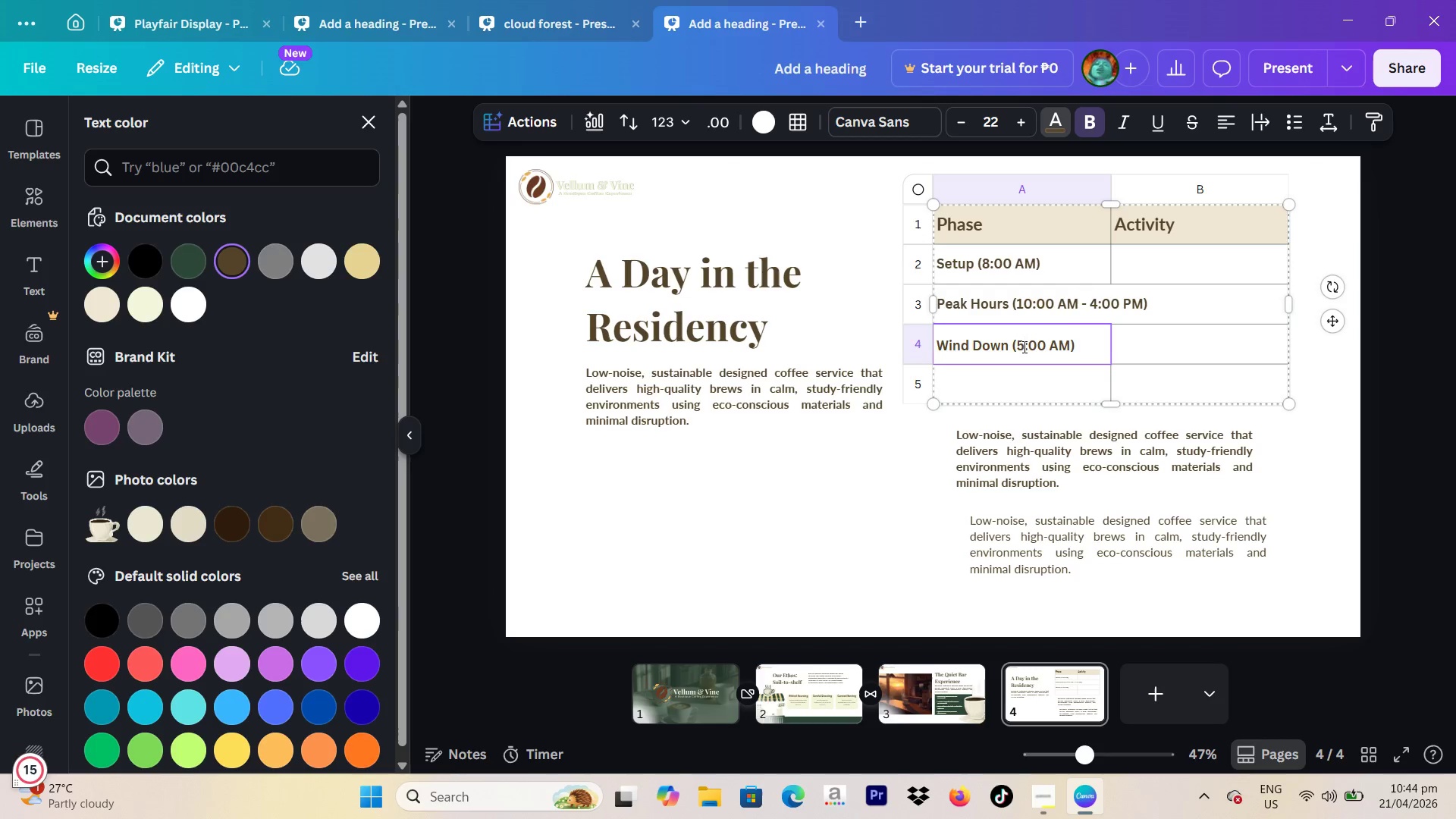 
key(ArrowRight)
 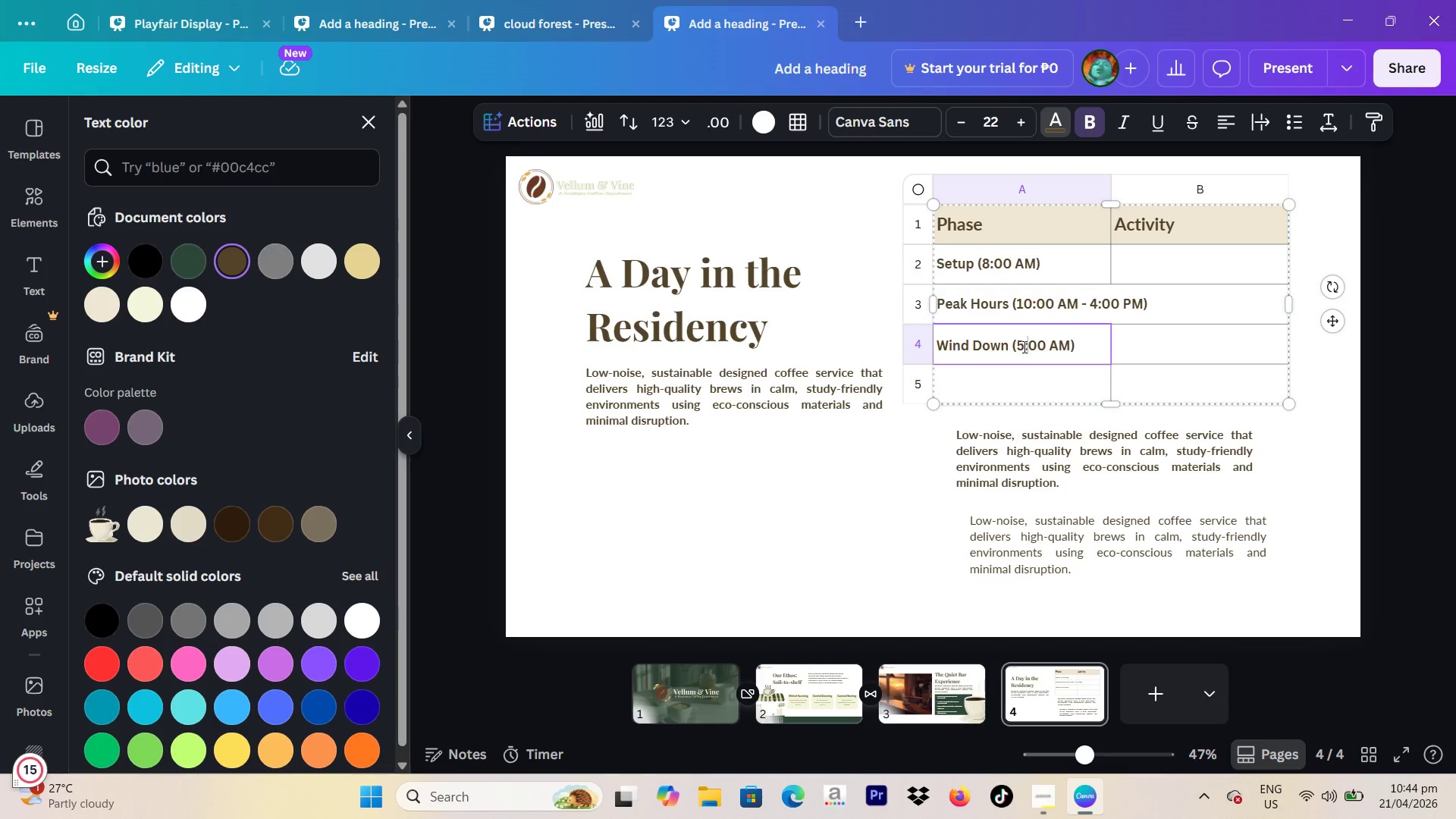 
key(ArrowRight)
 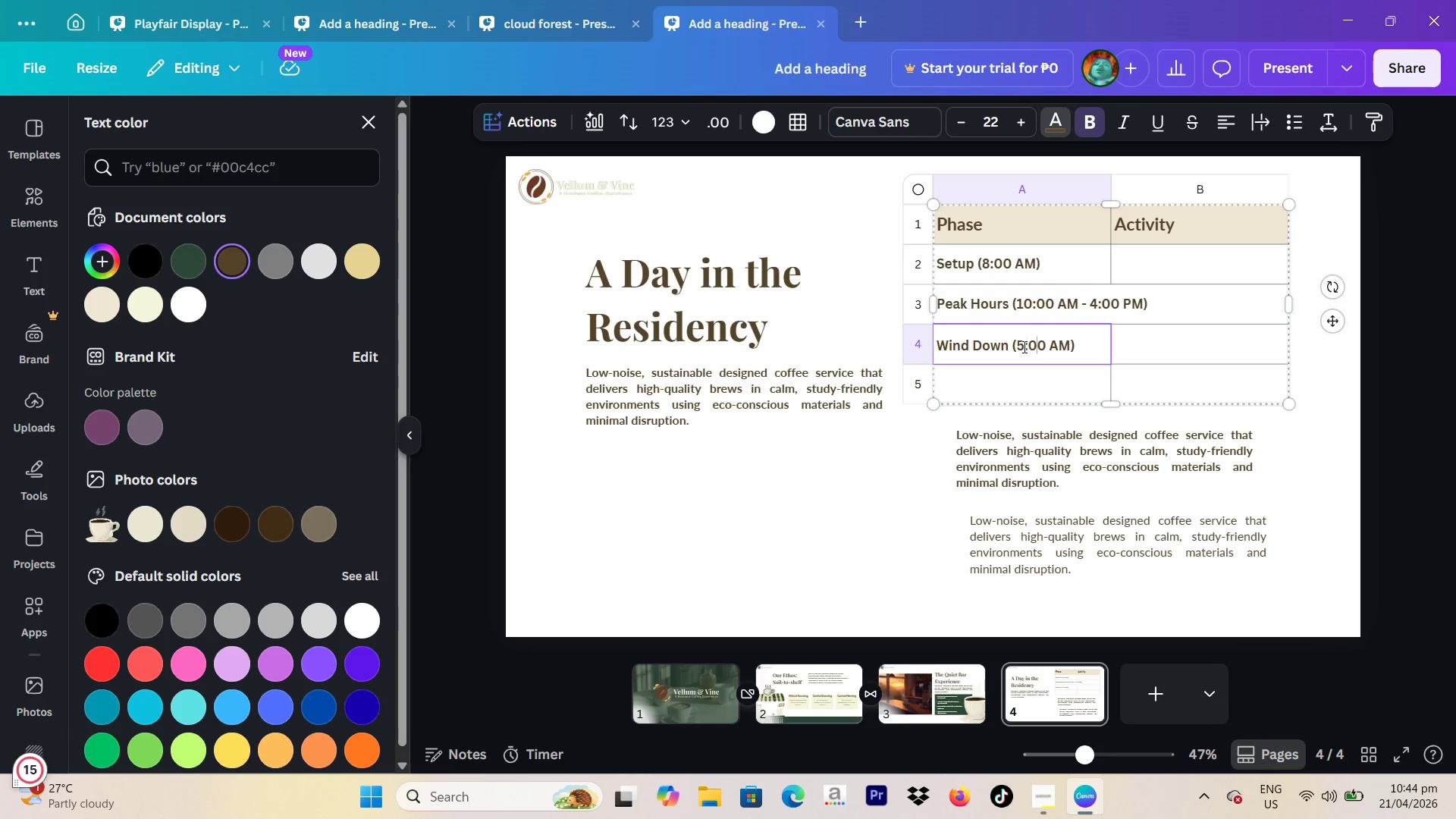 
key(ArrowRight)
 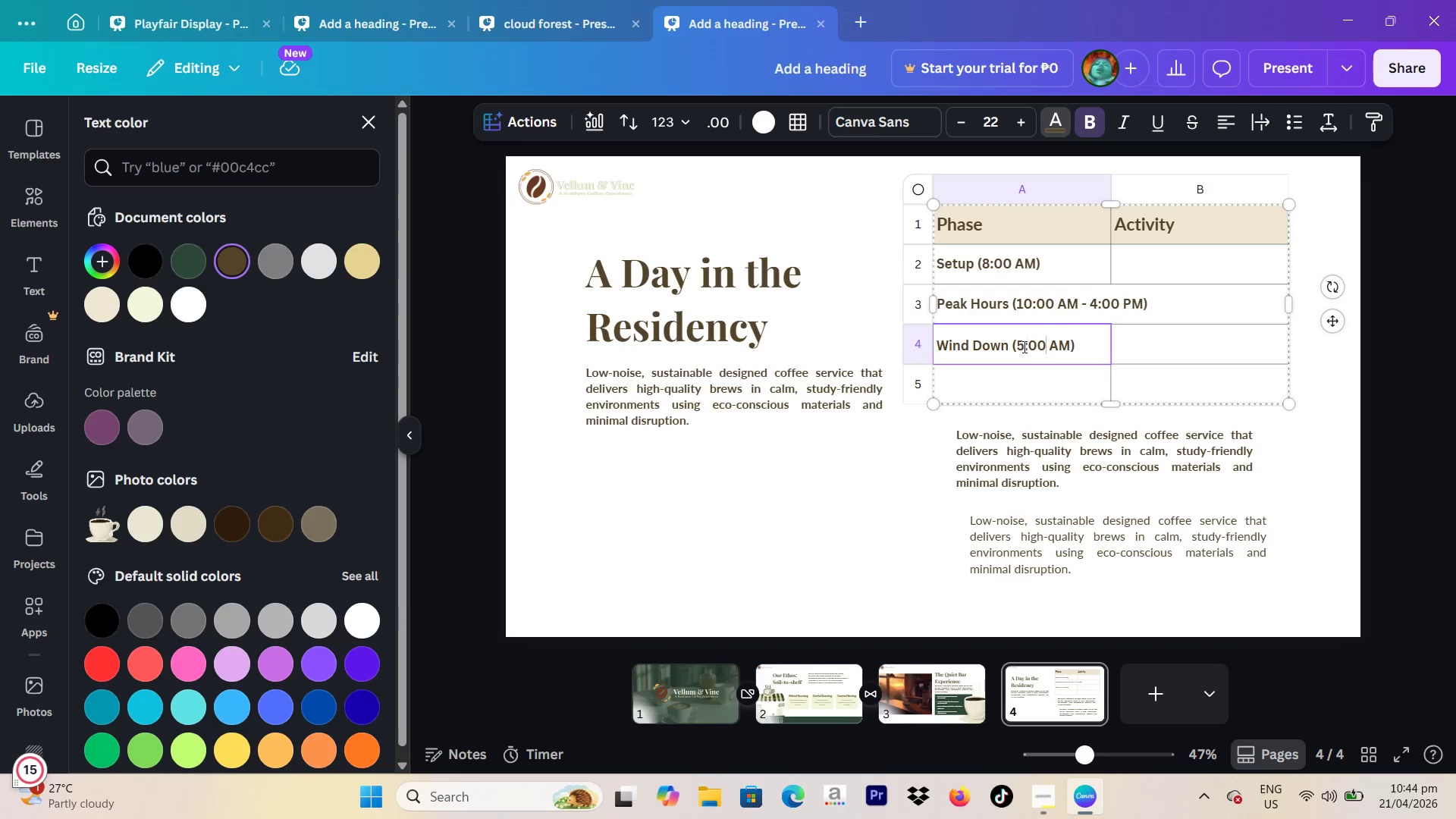 
key(ArrowRight)
 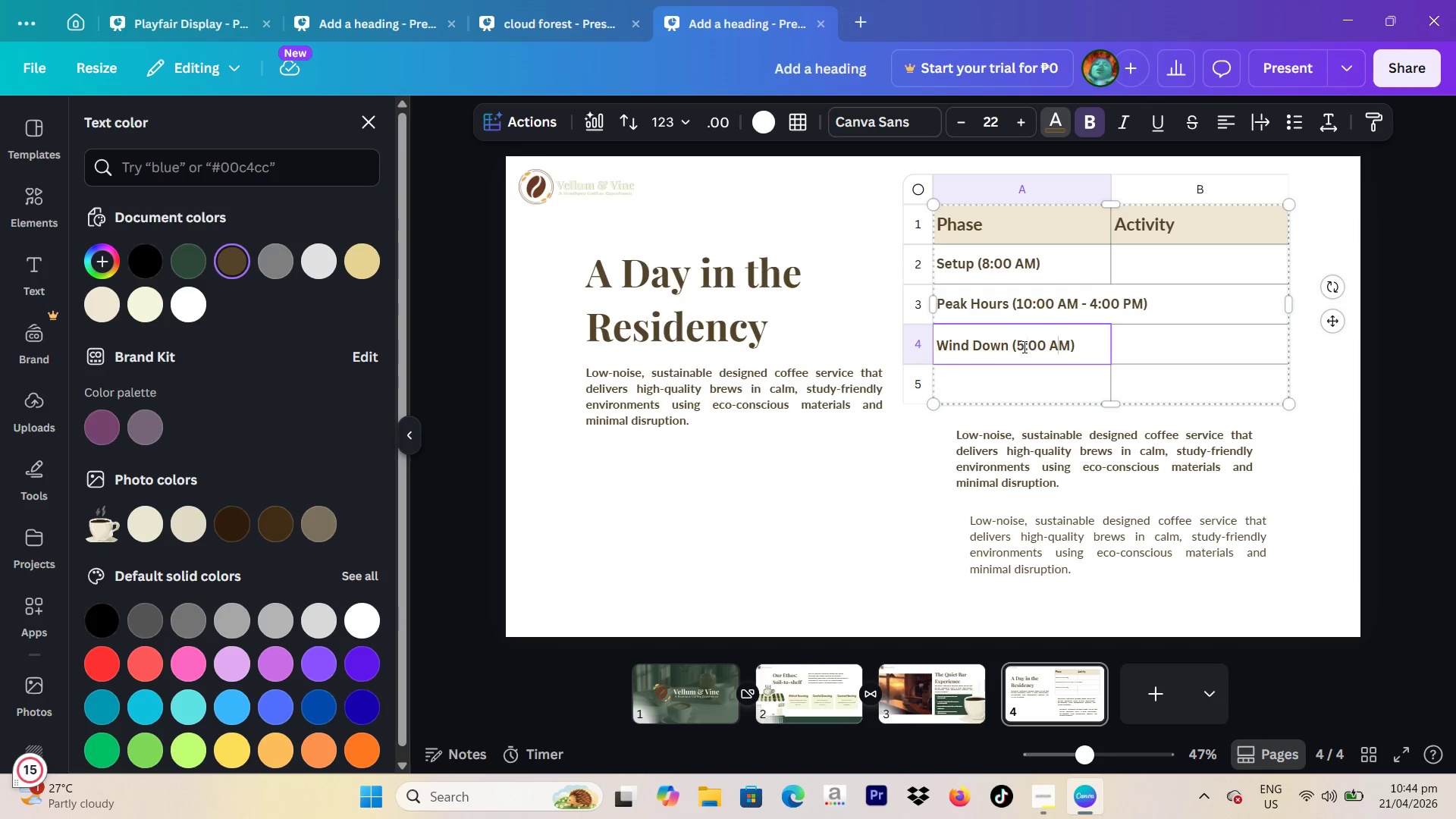 
key(ArrowRight)
 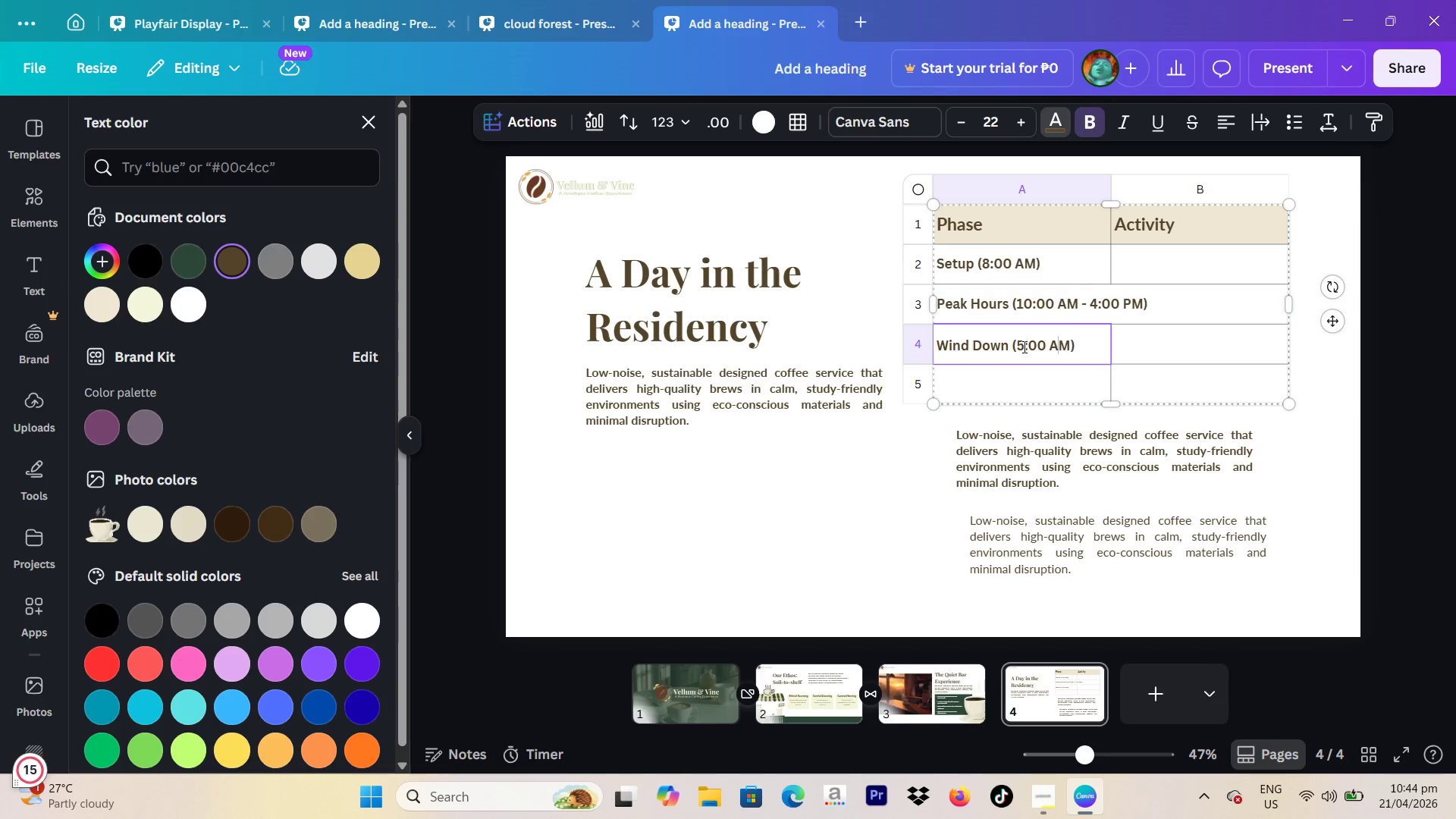 
key(Backspace)
 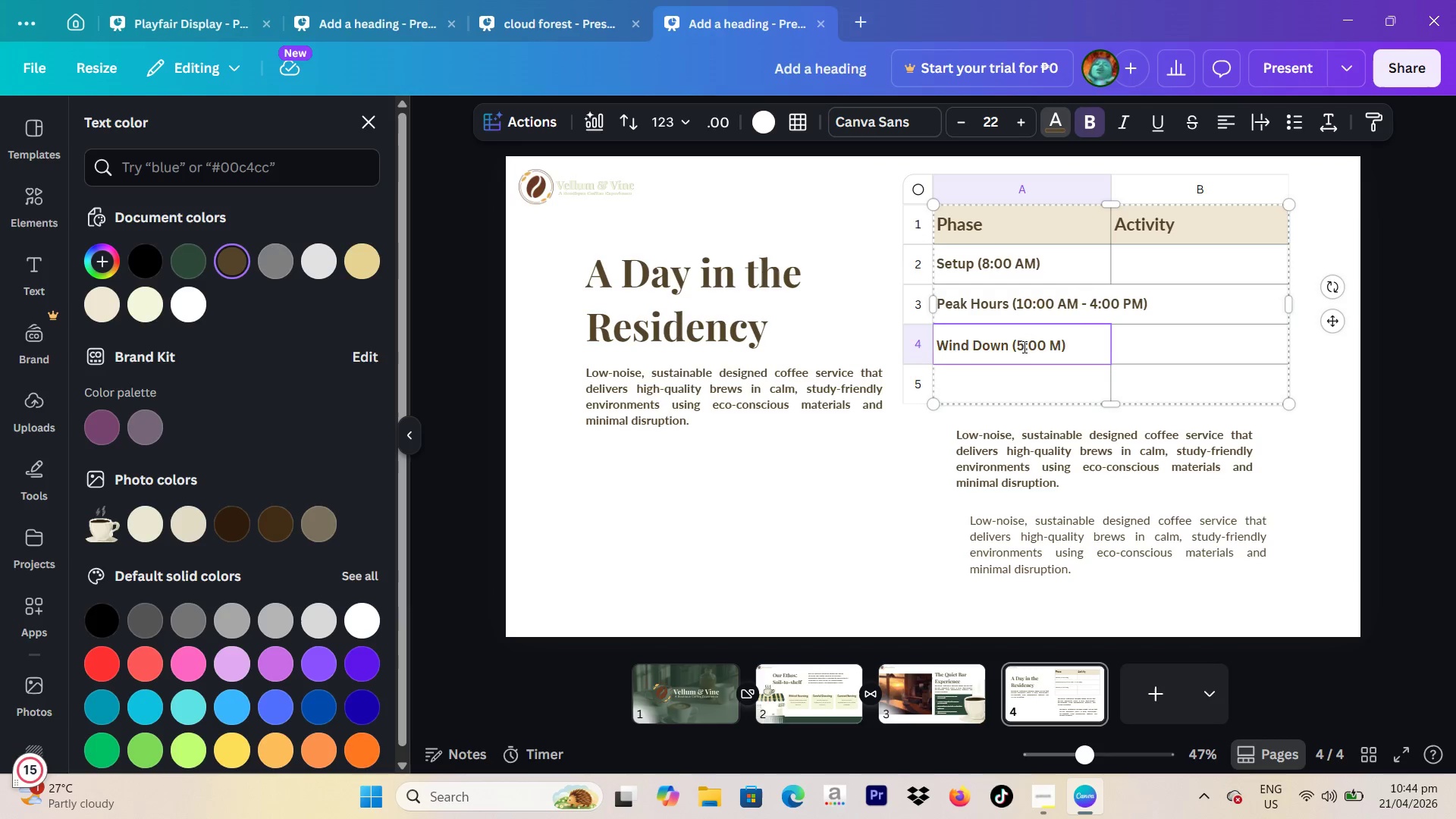 
key(Shift+ShiftLeft)
 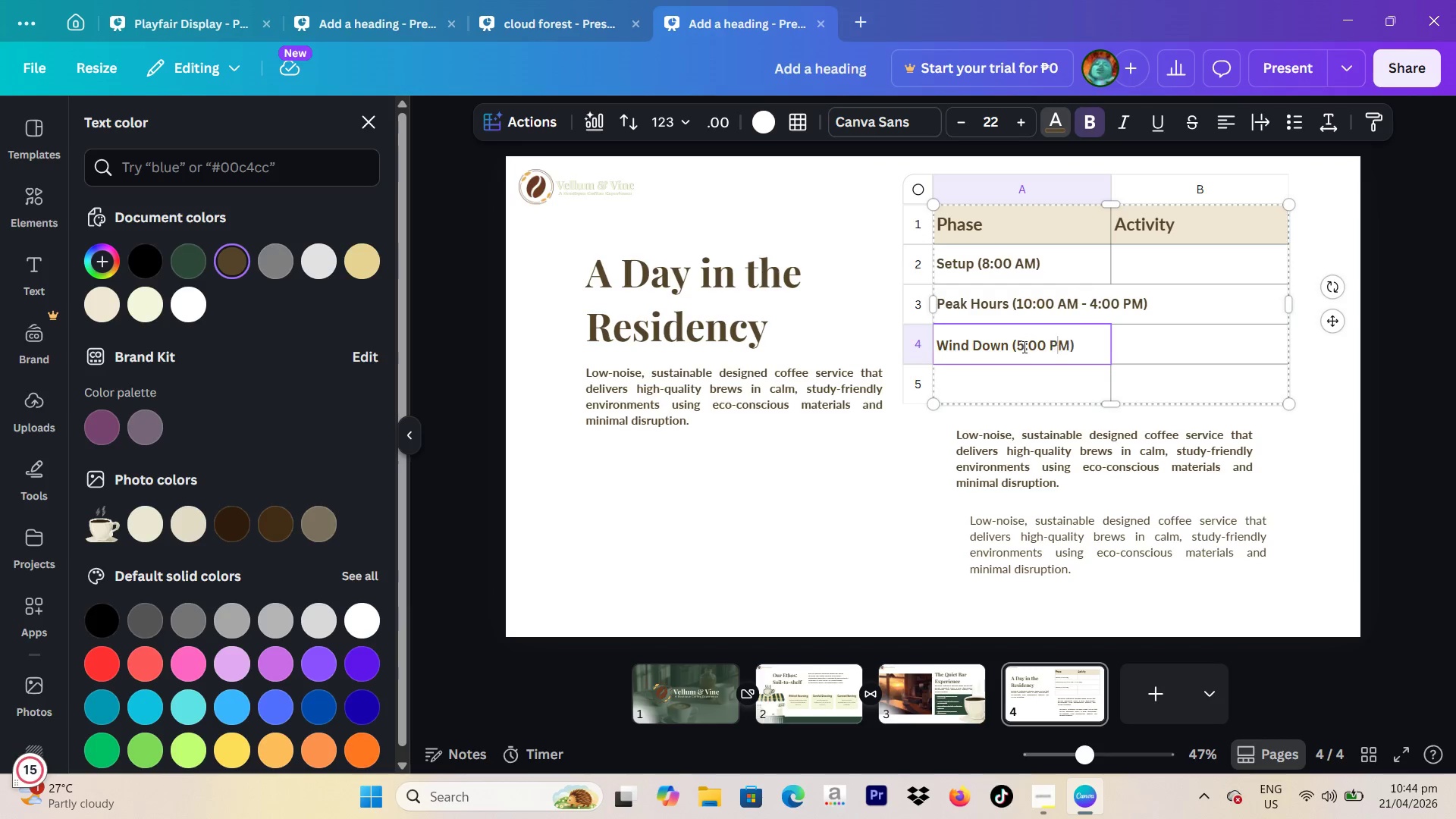 
key(Shift+P)
 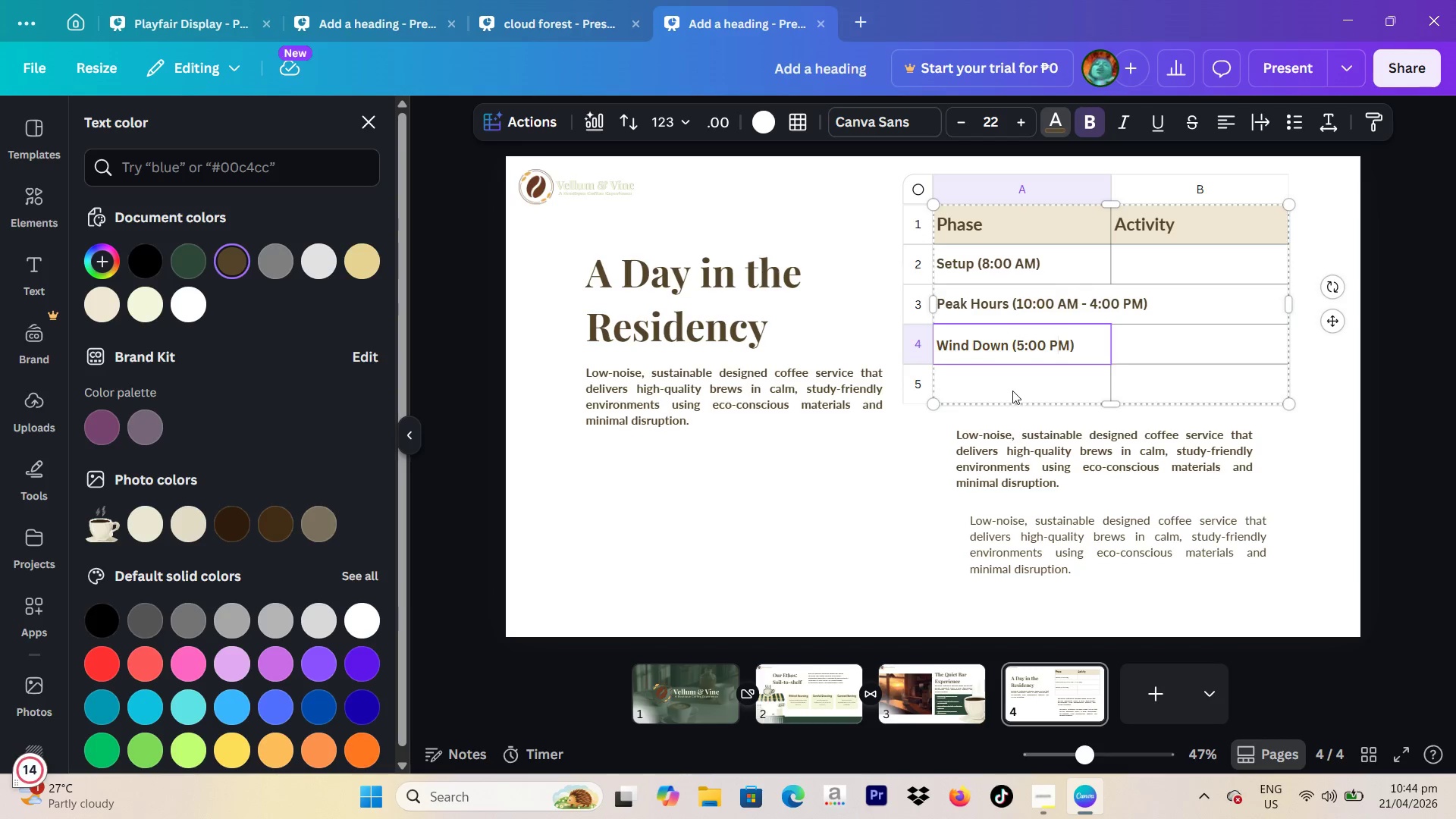 
key(Control+V)
 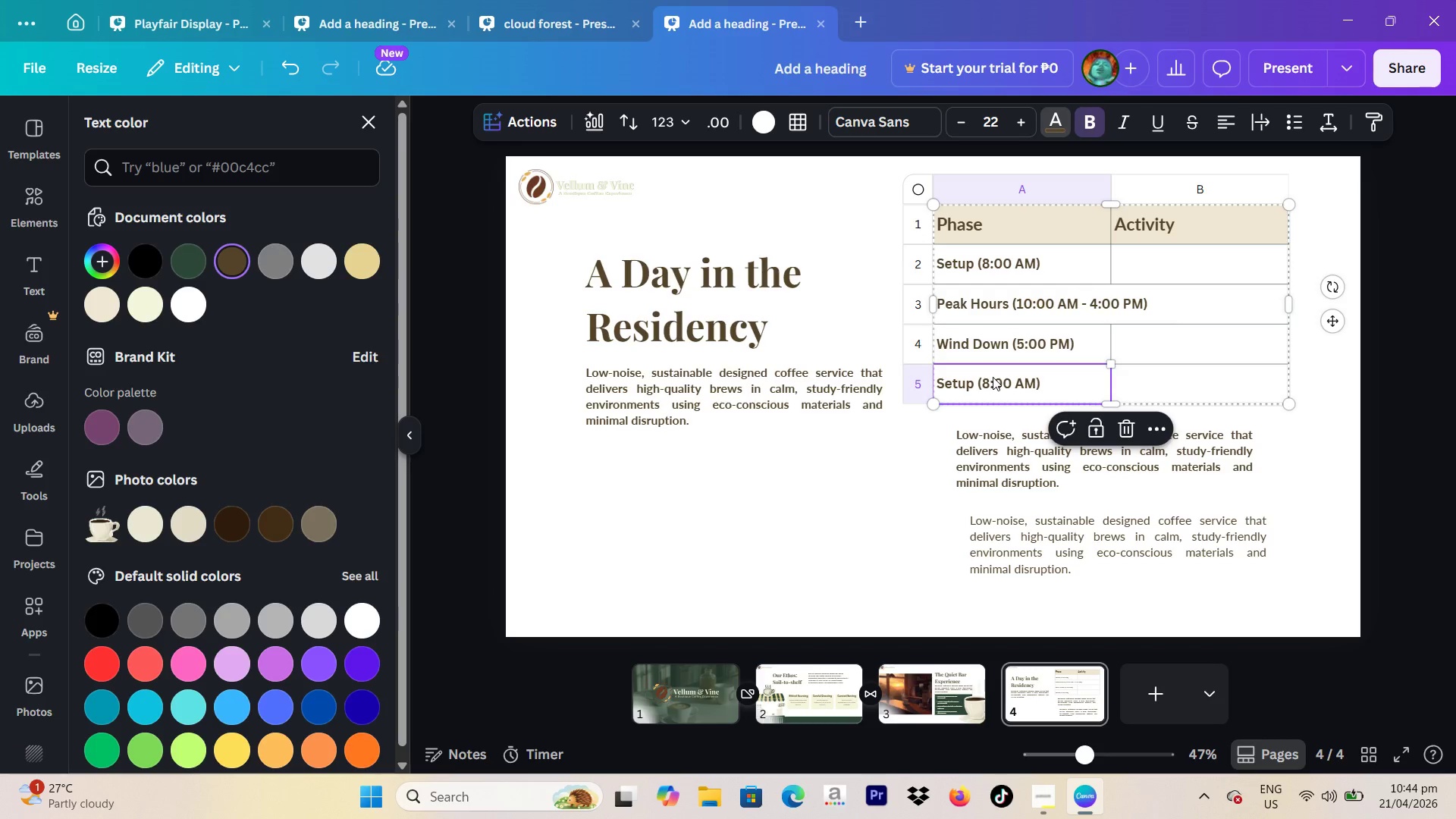 
left_click([949, 372])
 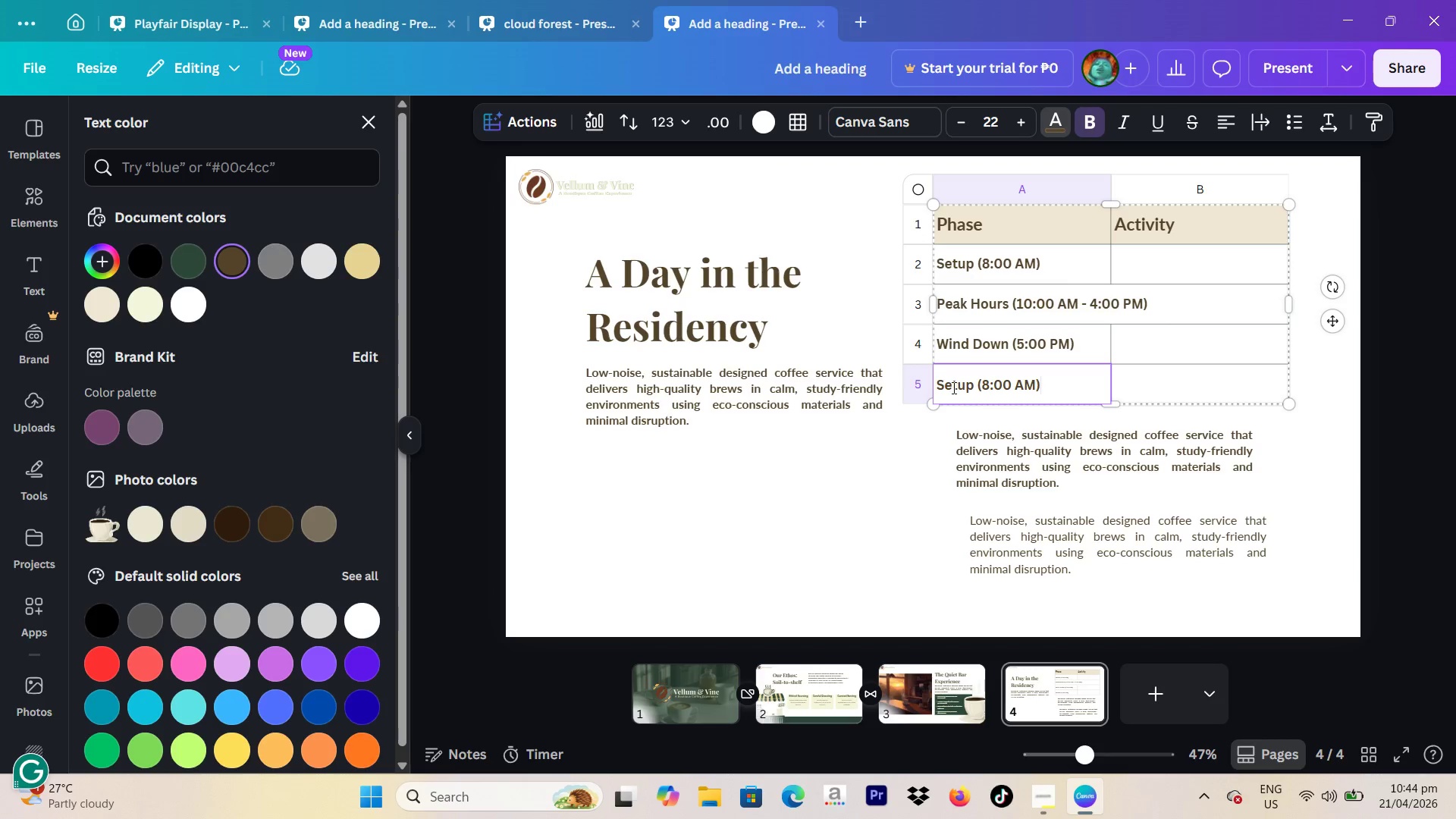 
double_click([953, 391])
 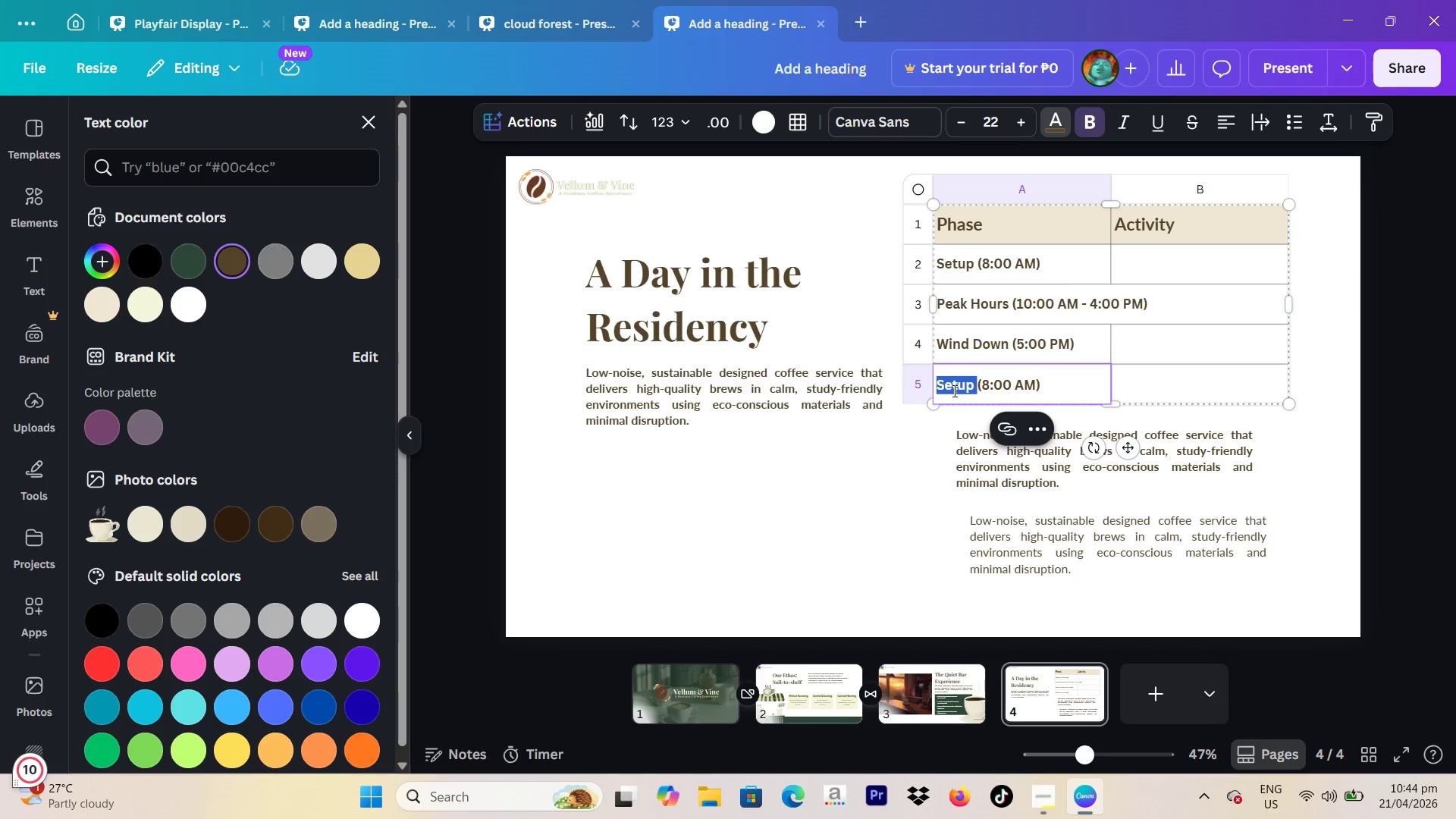 
type(Cleanup)
 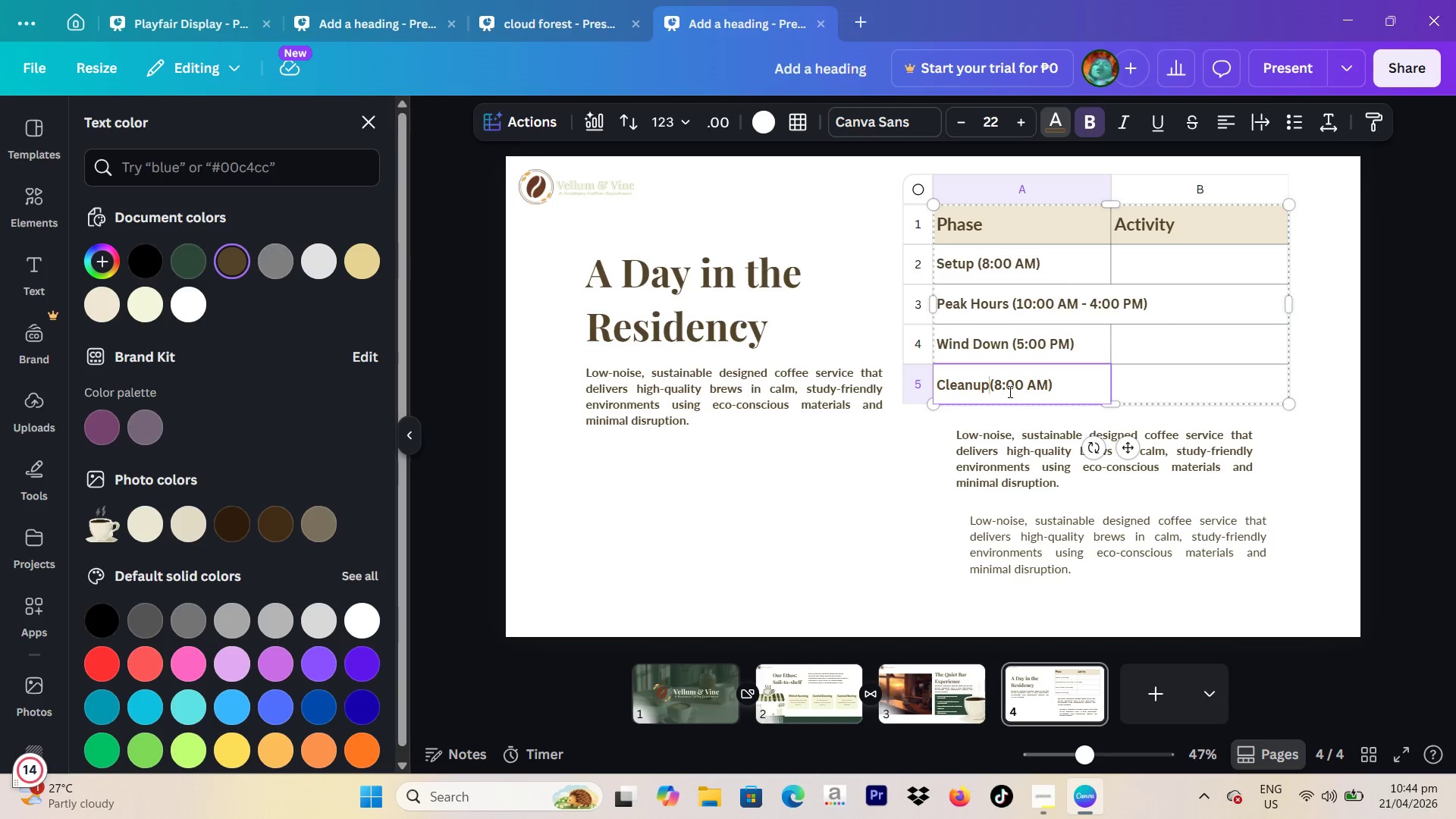 
key(Space)
 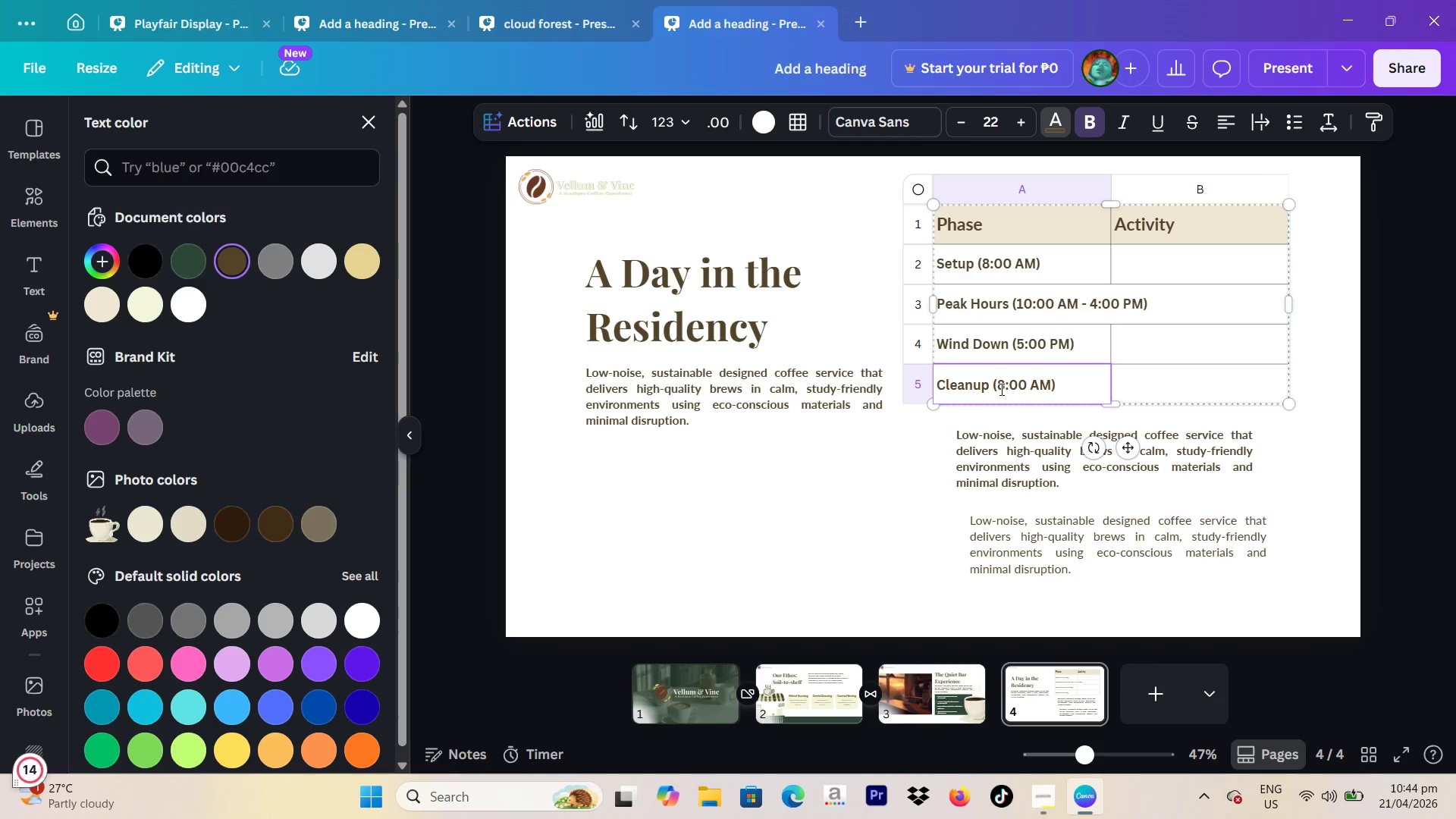 
key(ArrowRight)
 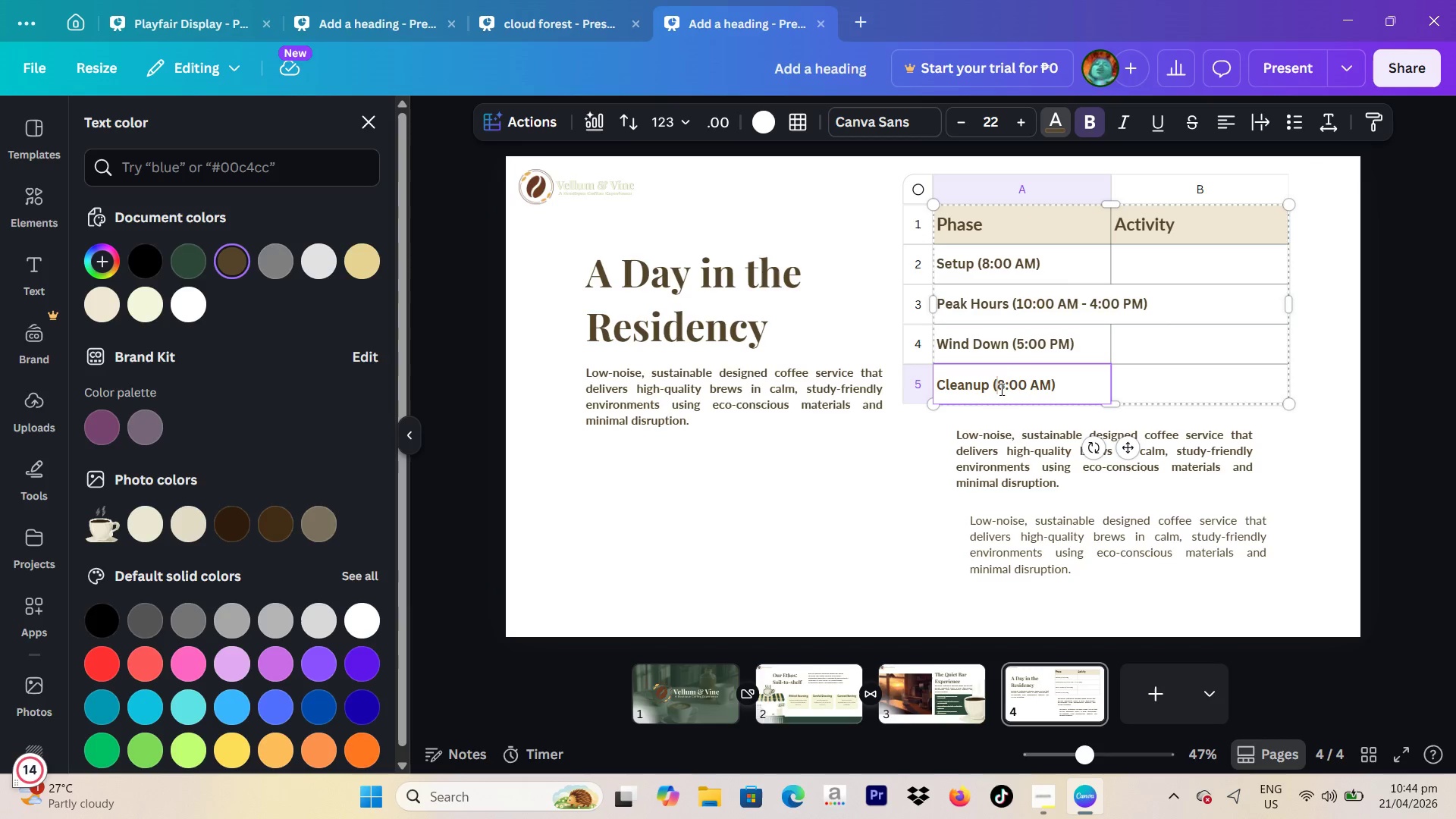 
key(ArrowRight)
 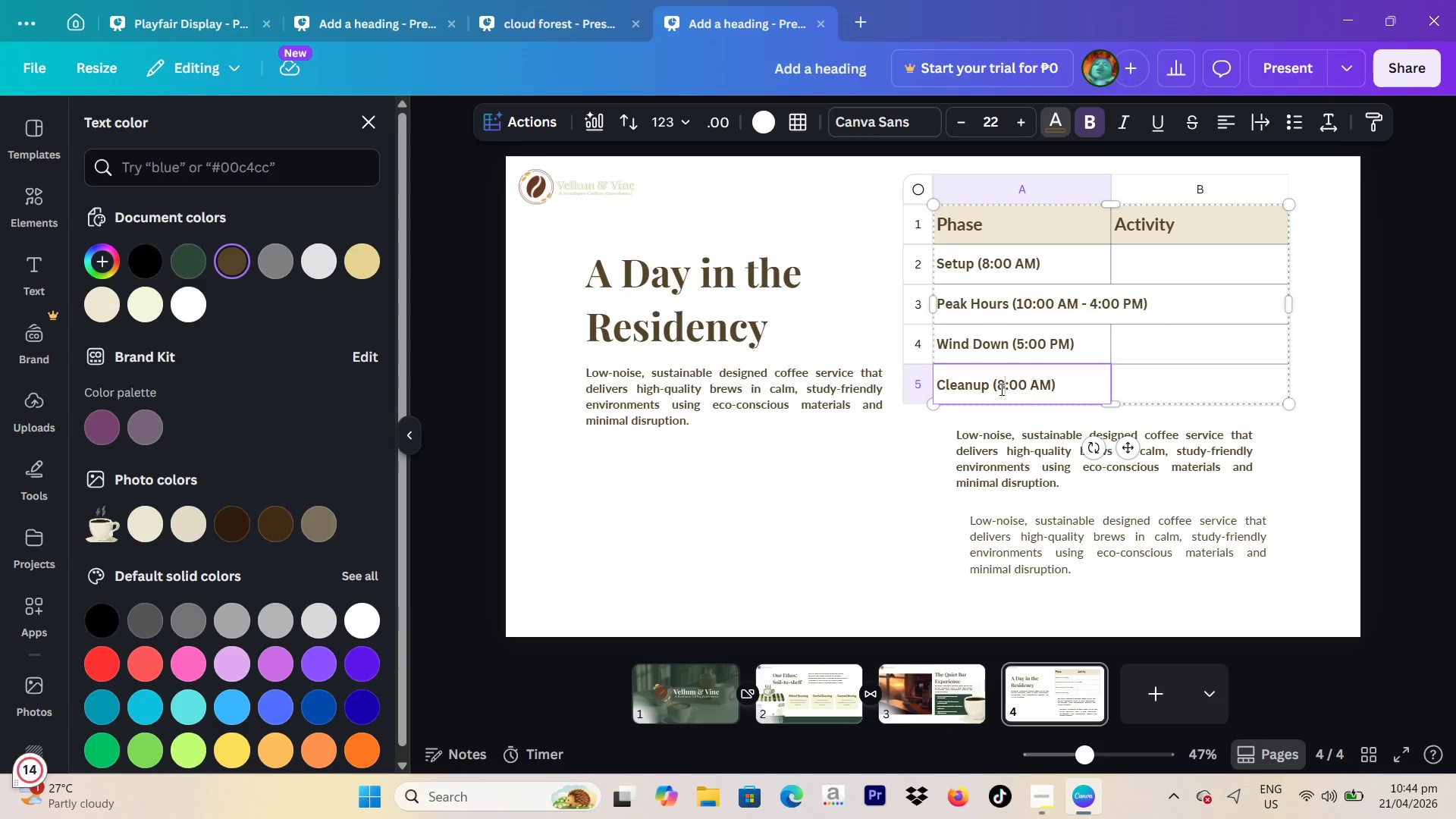 
key(Backspace)
 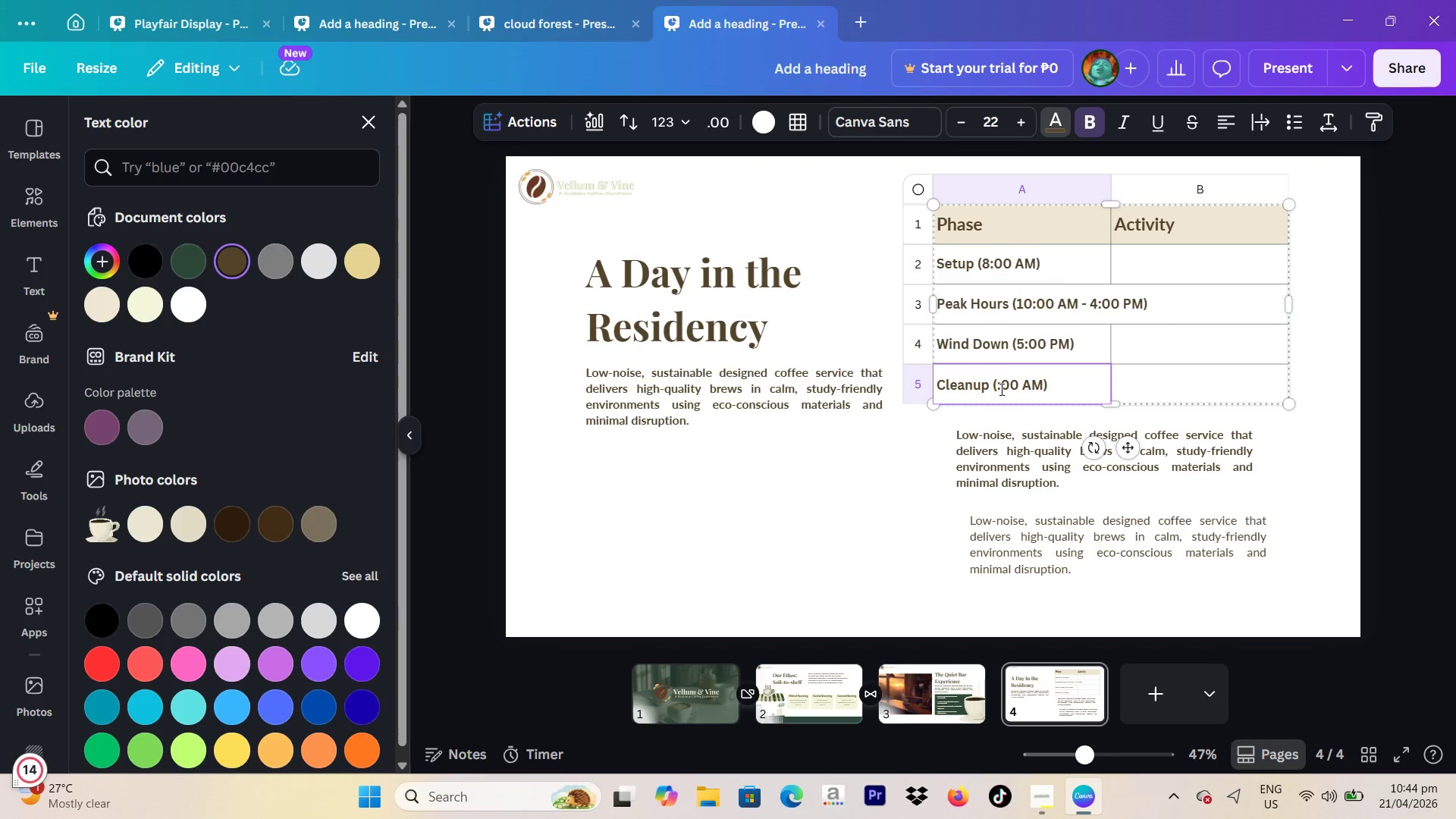 
key(6)
 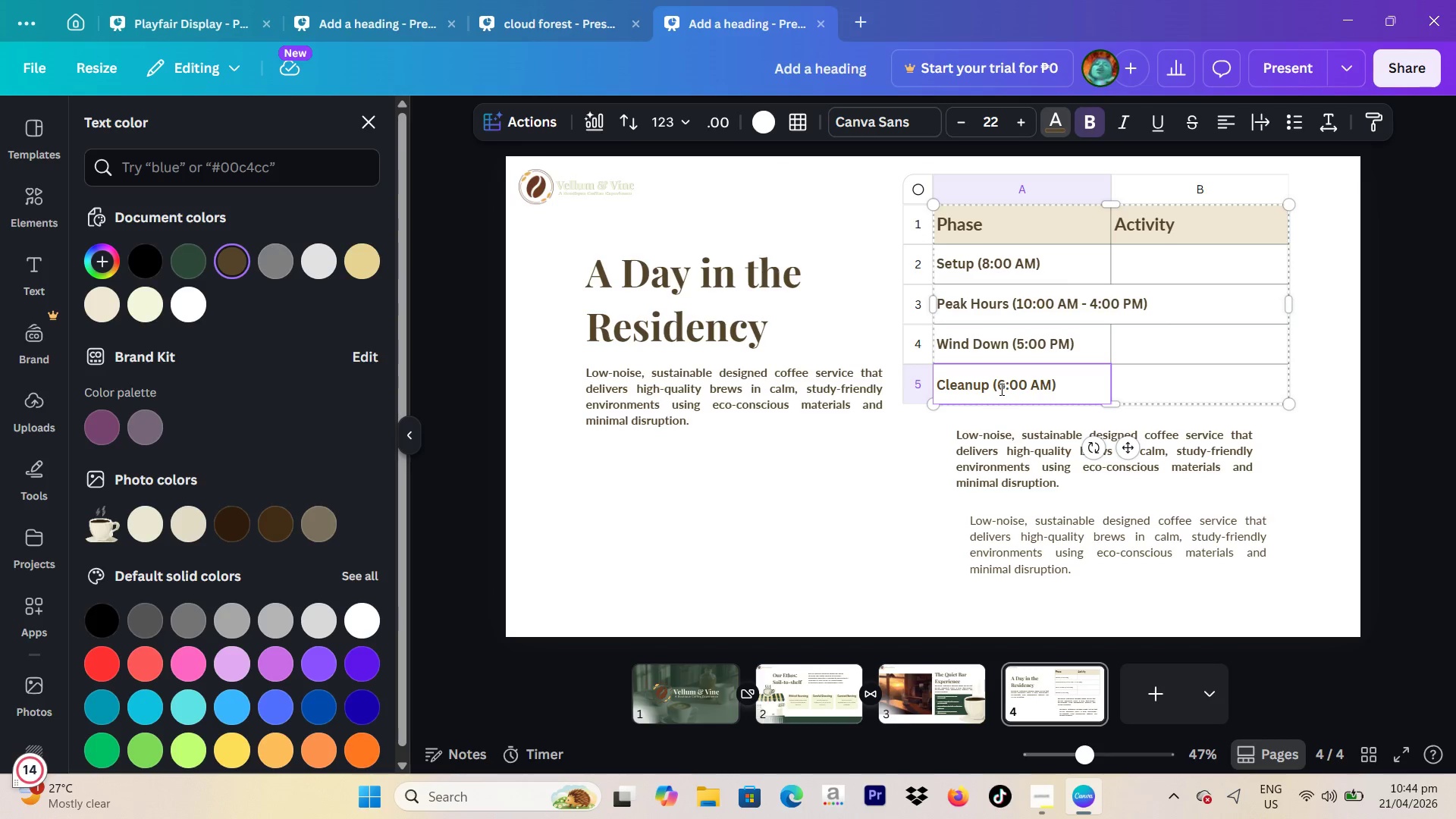 
key(ArrowRight)
 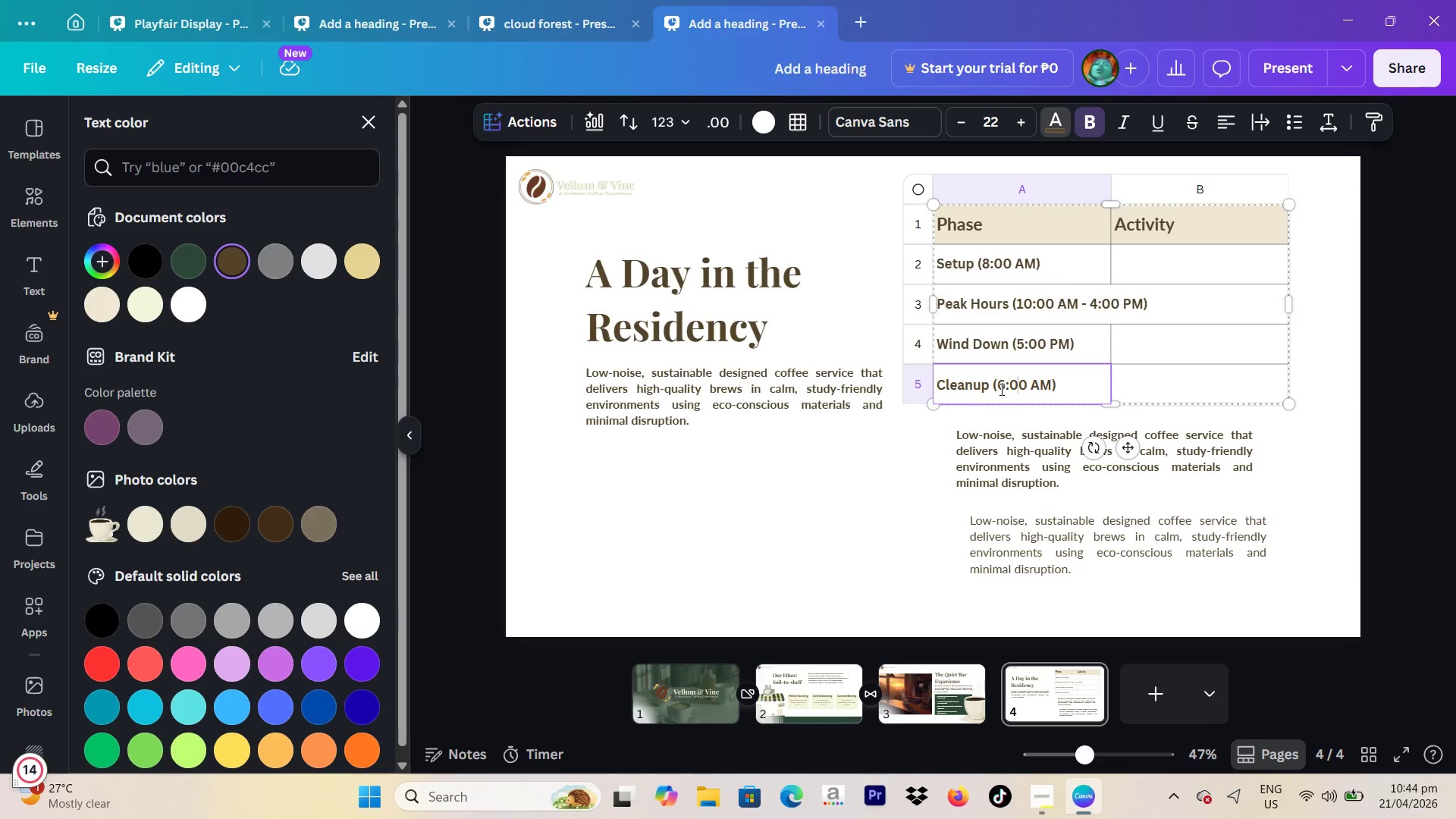 
key(ArrowRight)
 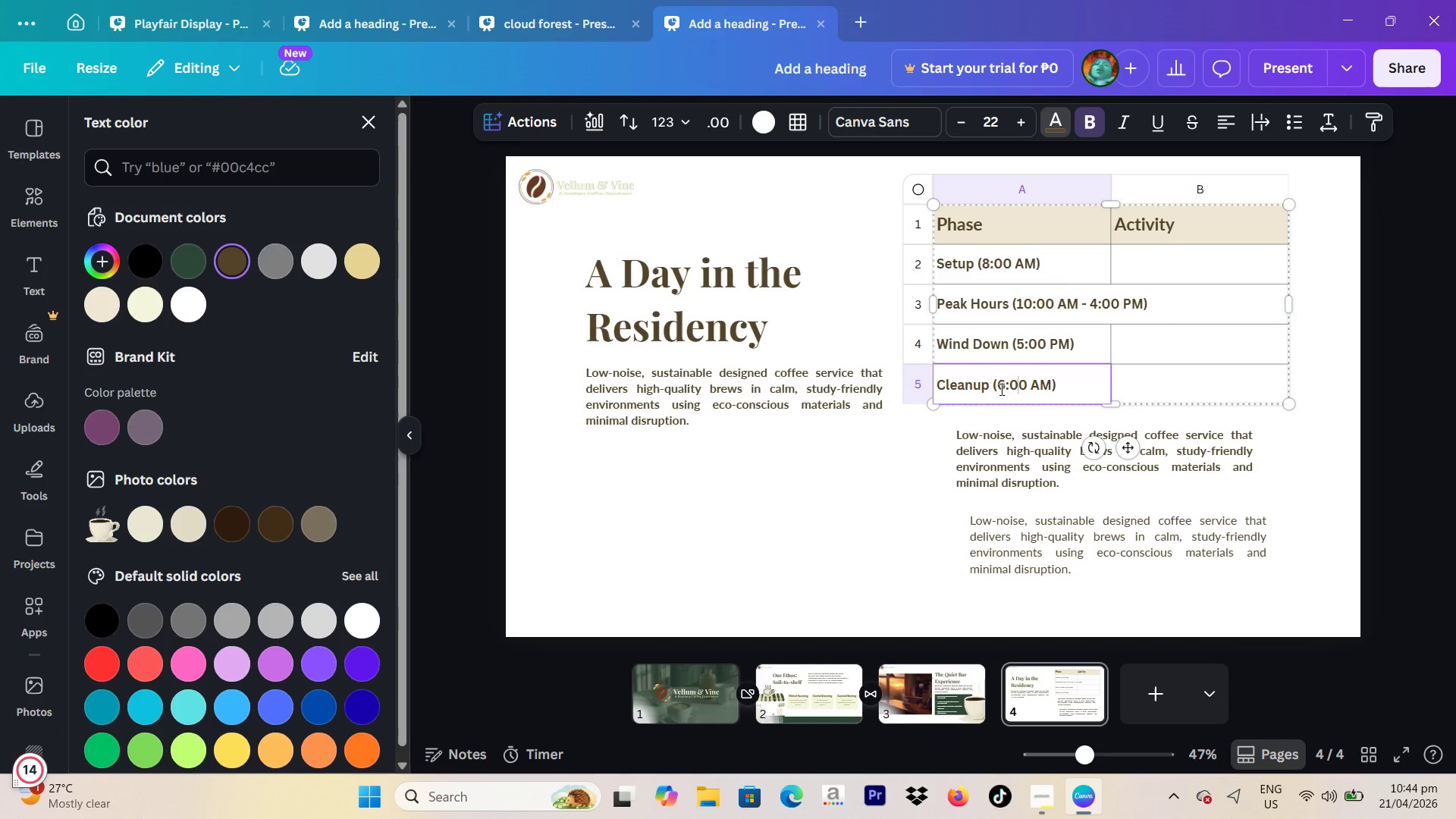 
key(ArrowRight)
 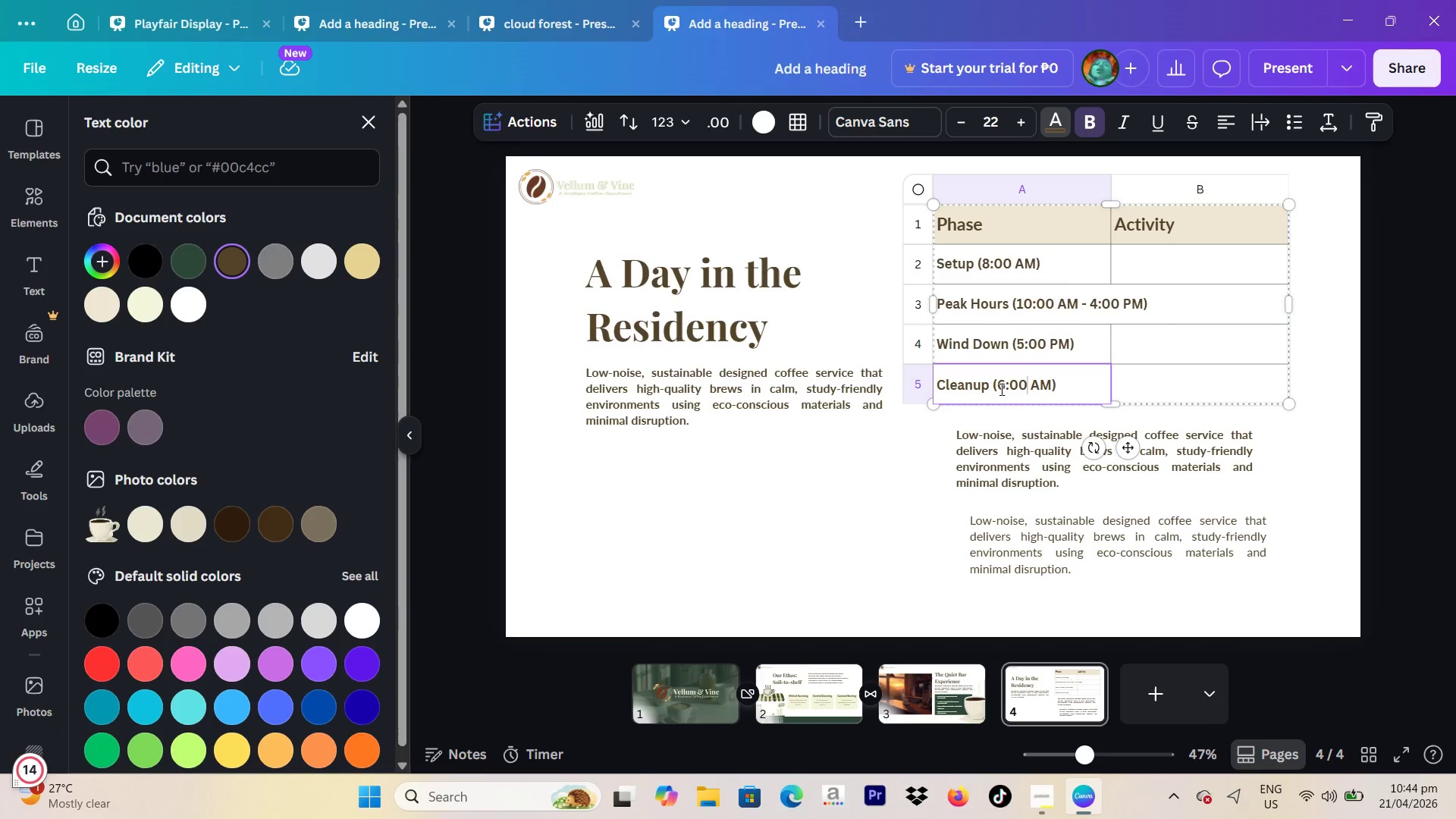 
key(ArrowRight)
 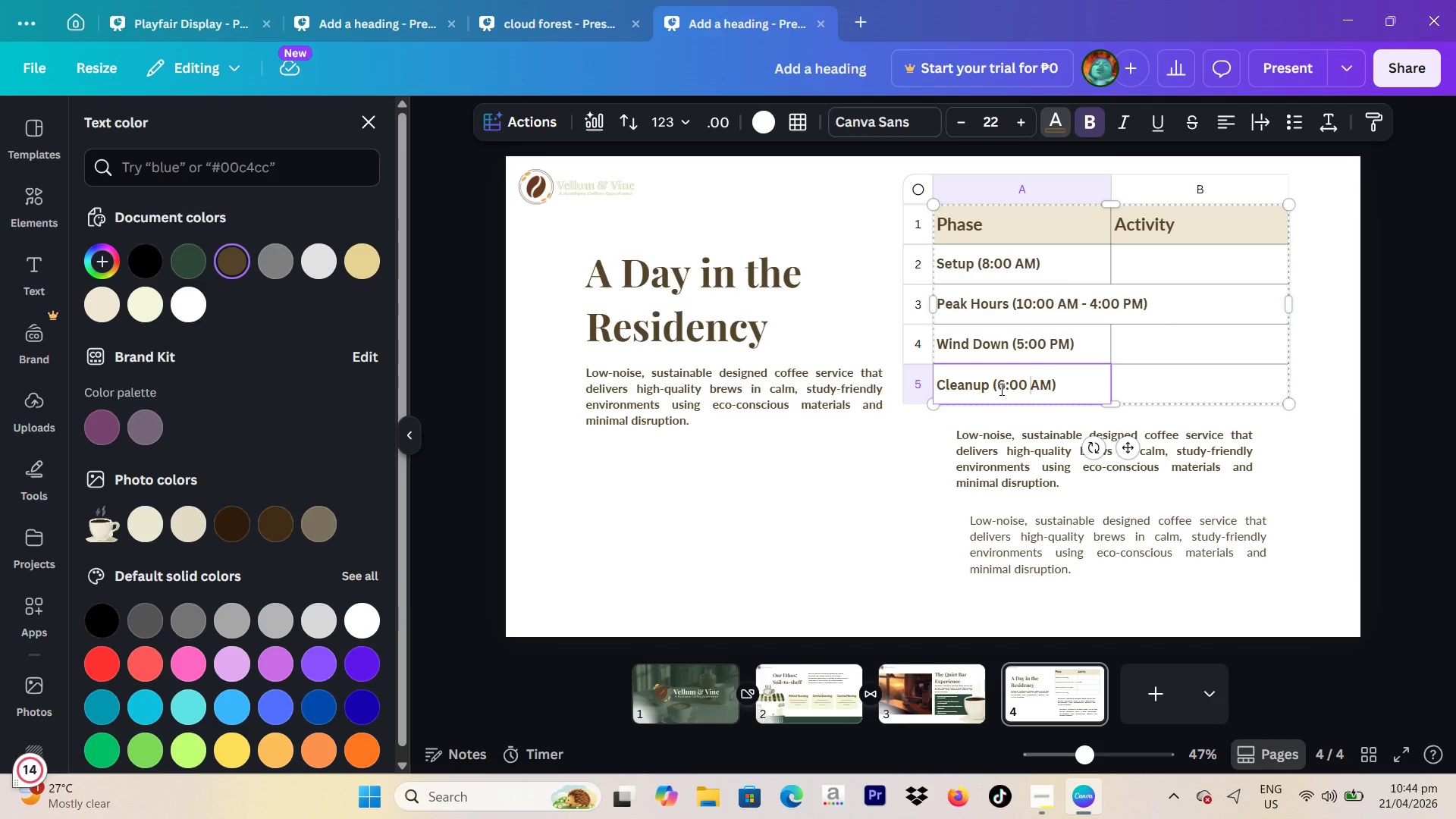 
key(ArrowRight)
 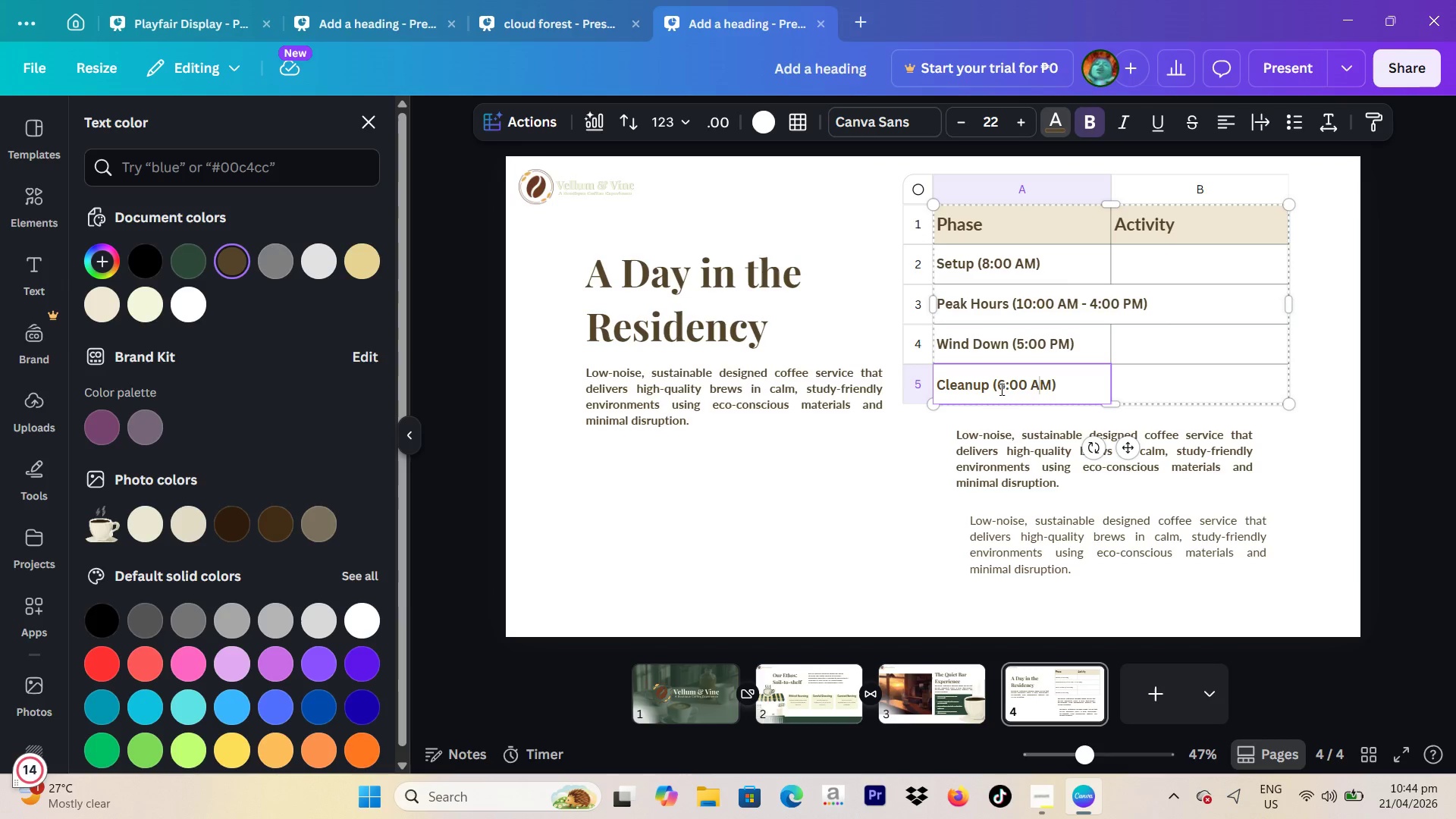 
key(Backspace)
 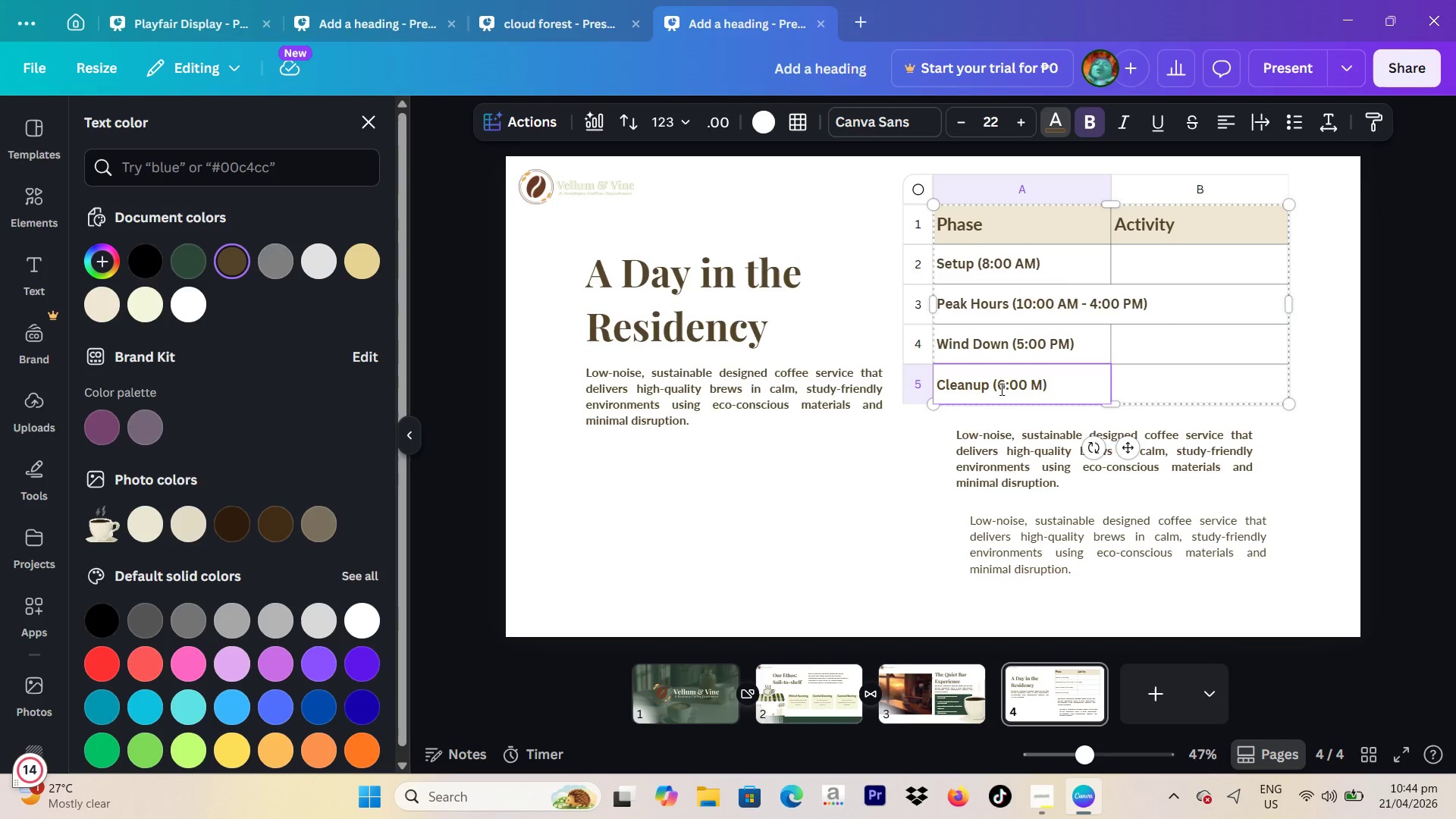 
key(Shift+ShiftLeft)
 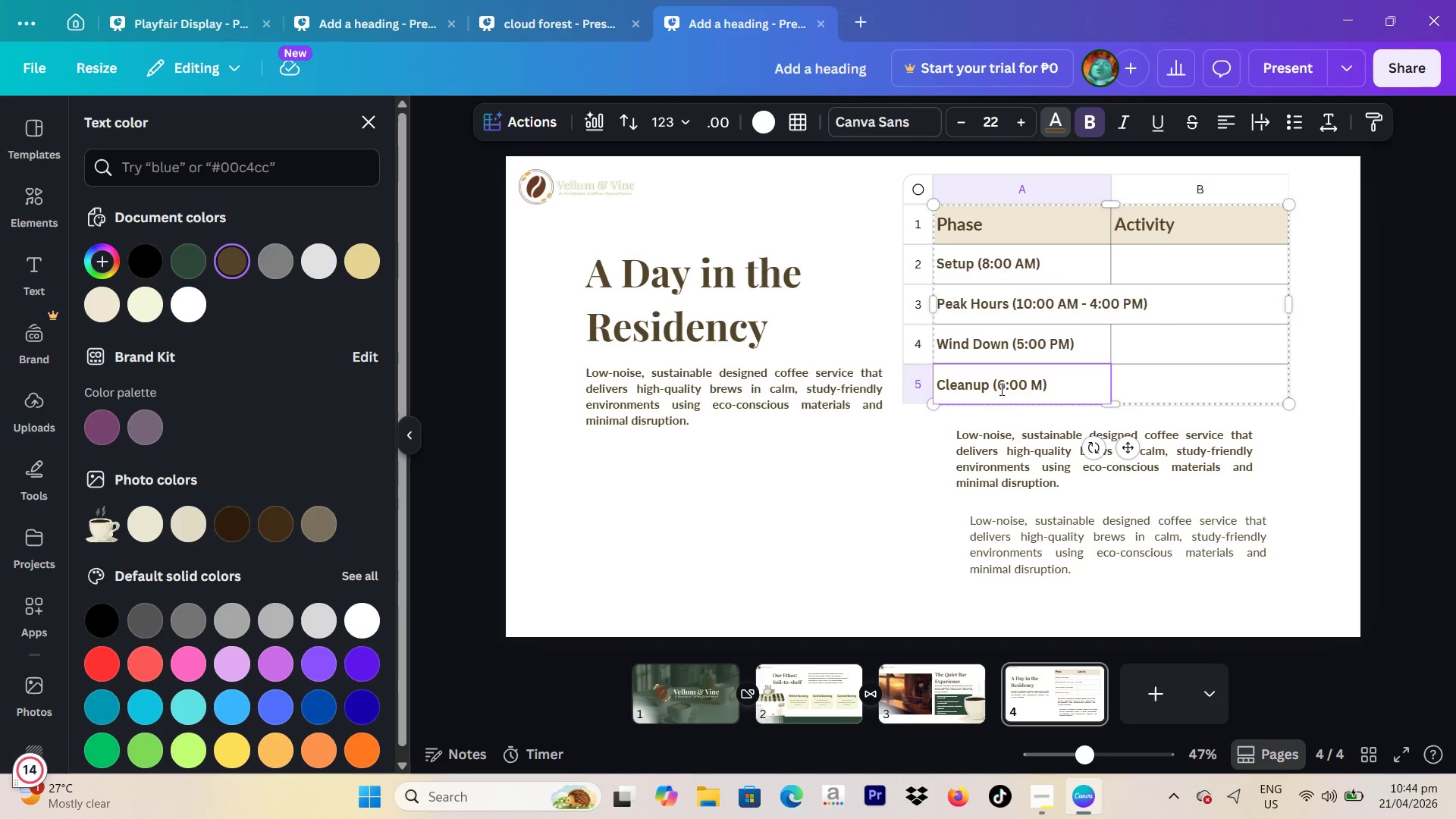 
key(Shift+P)
 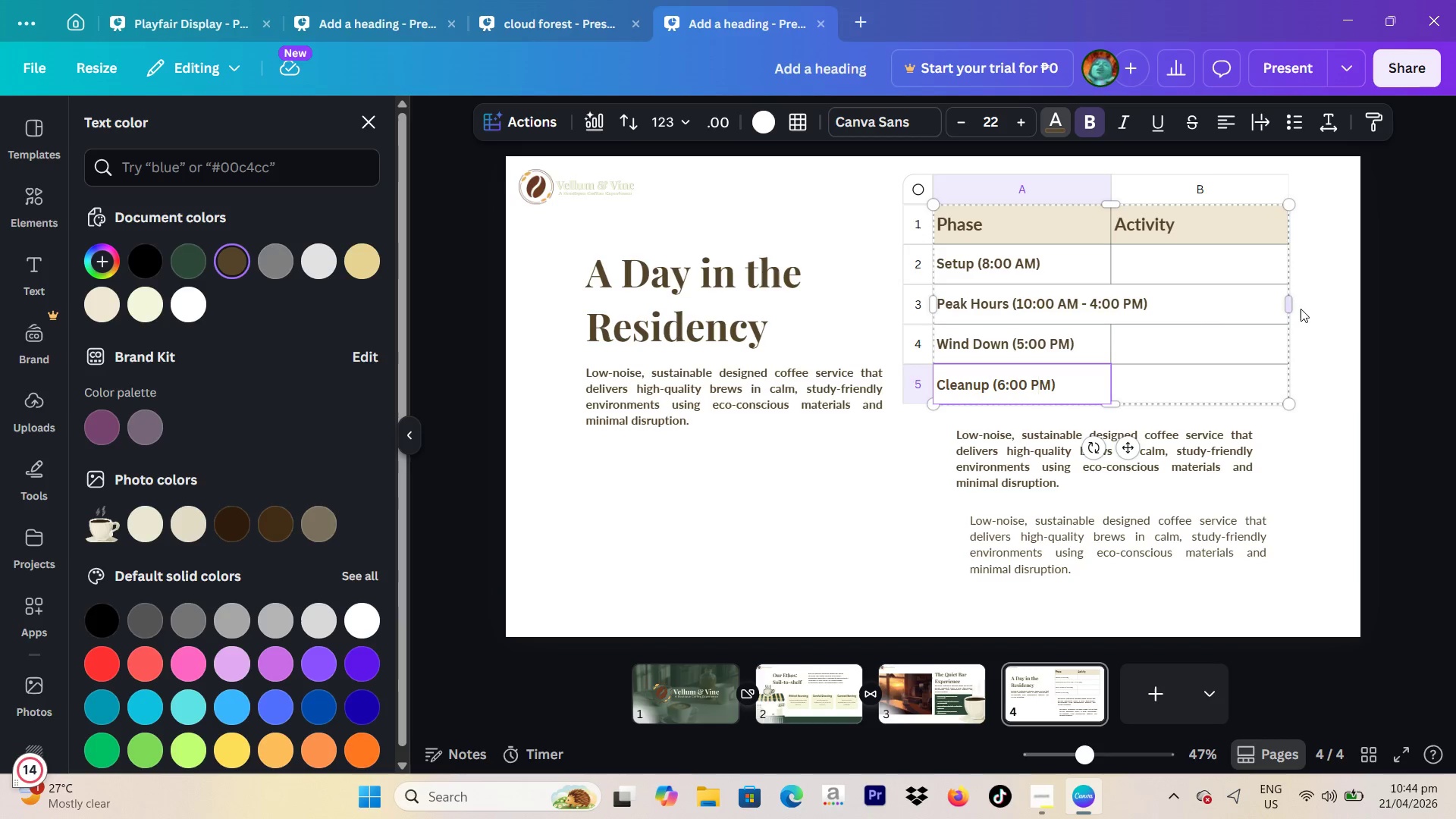 
left_click([1341, 301])
 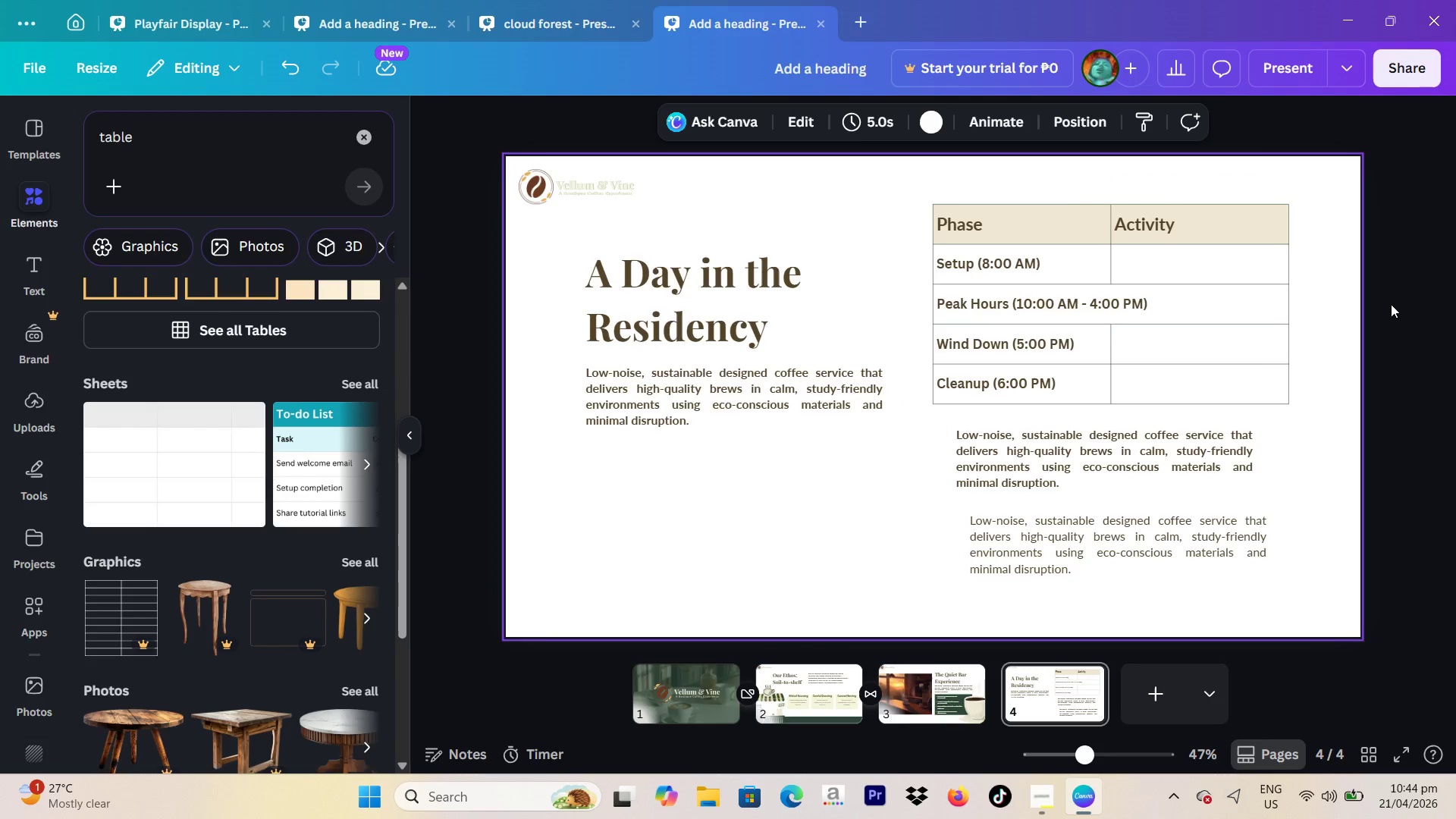 
left_click([1391, 304])
 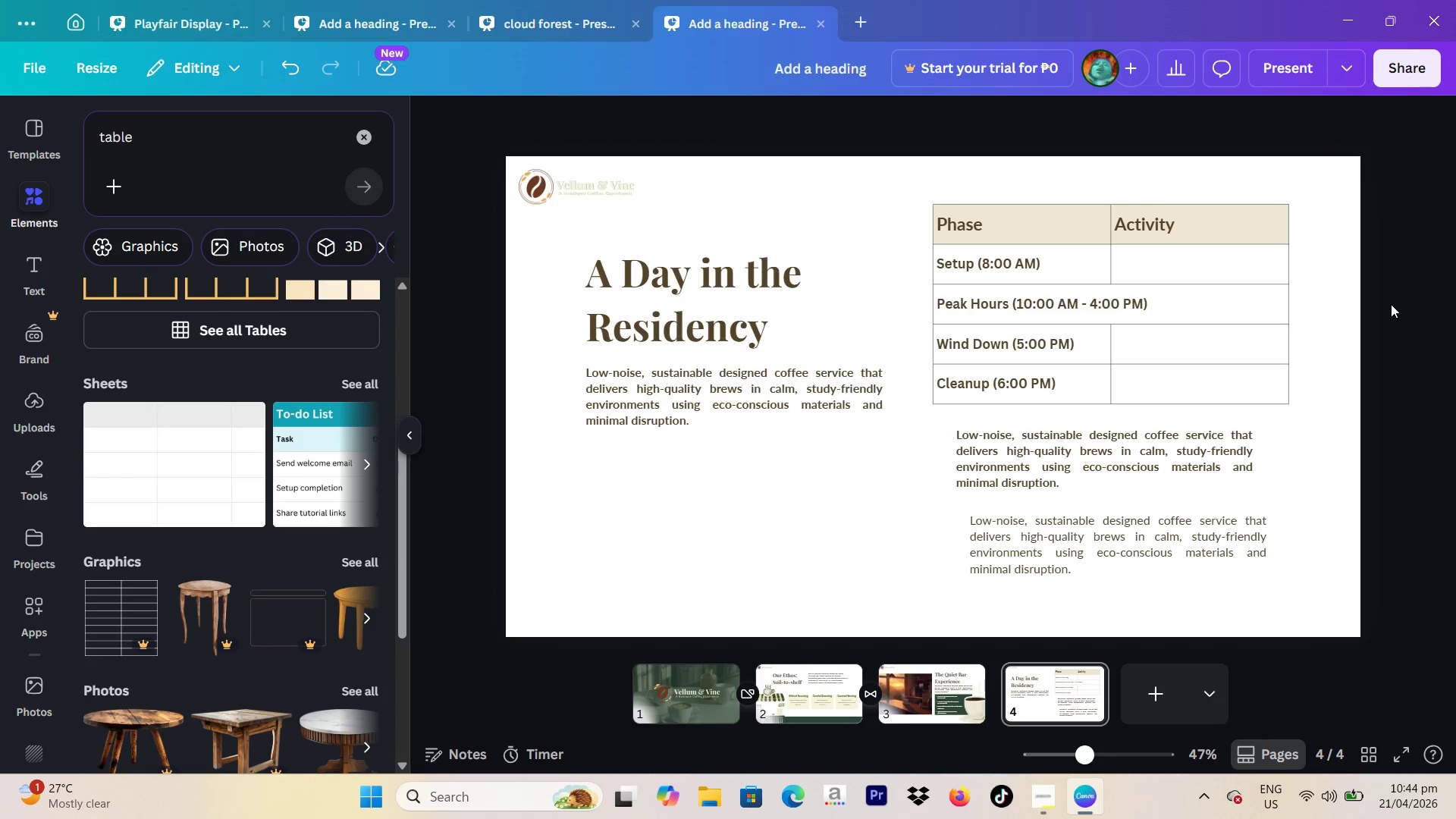 
wait(23.48)
 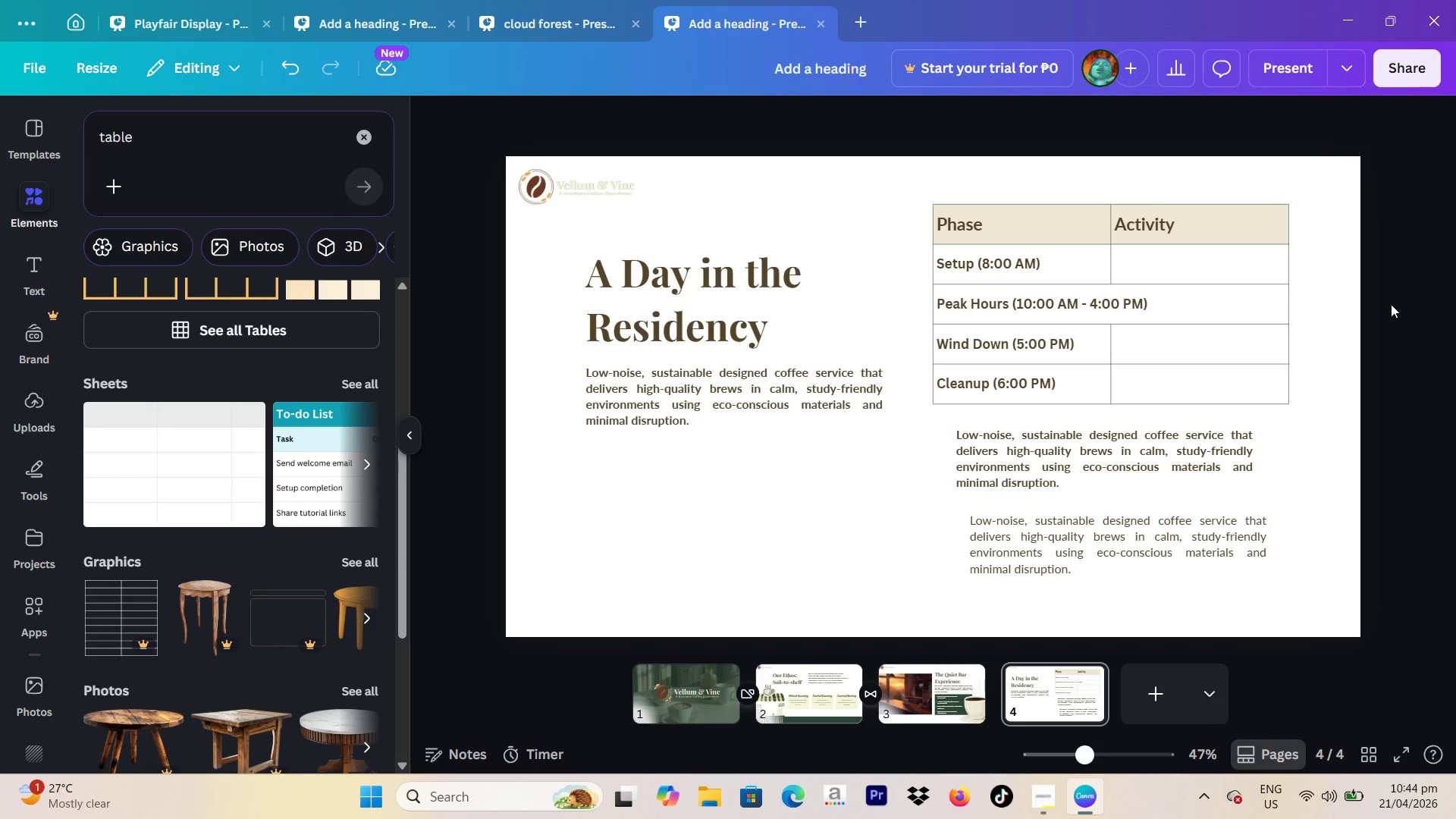 
left_click([1201, 265])
 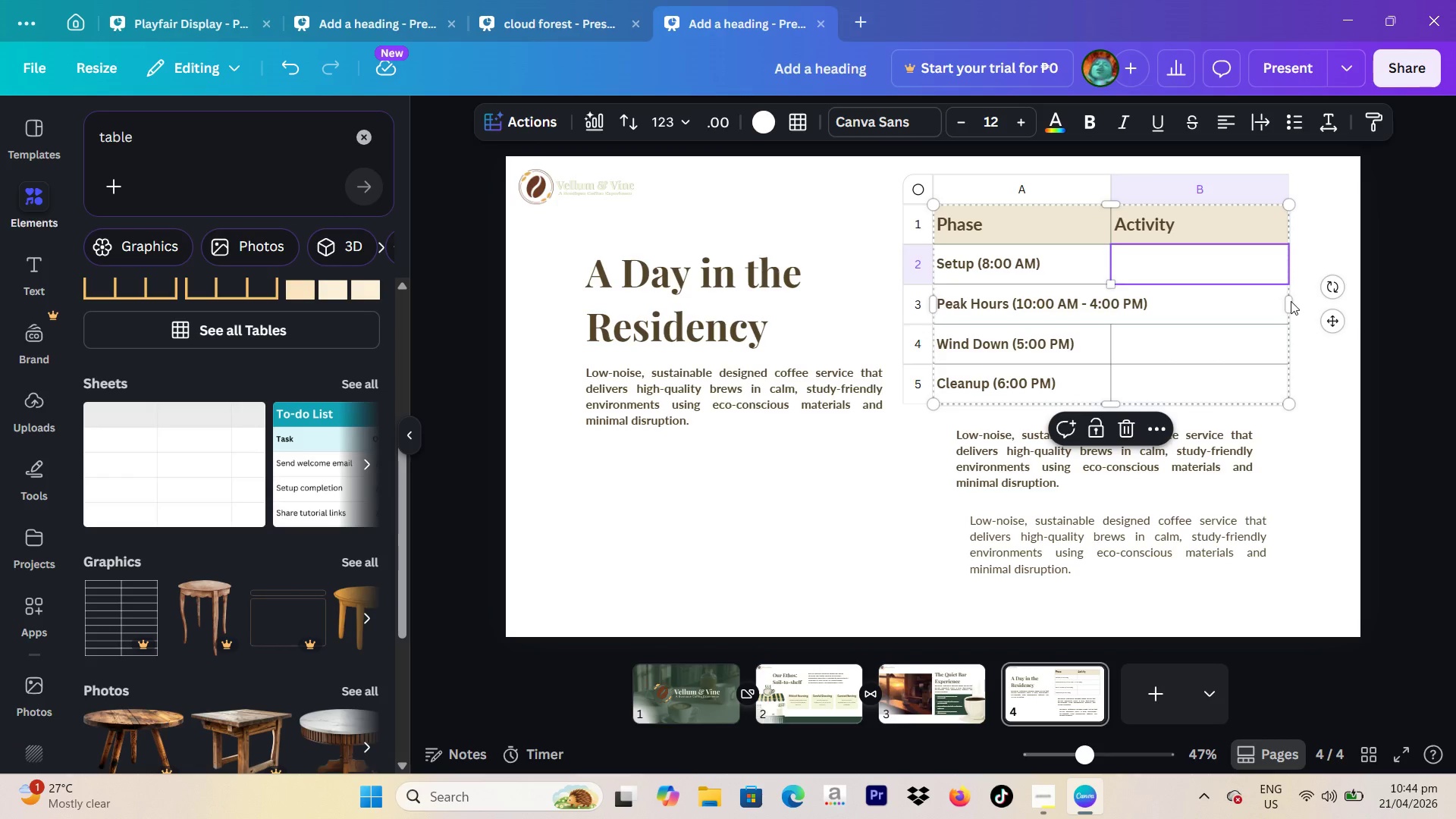 
left_click_drag(start_coordinate=[1294, 301], to_coordinate=[1339, 303])
 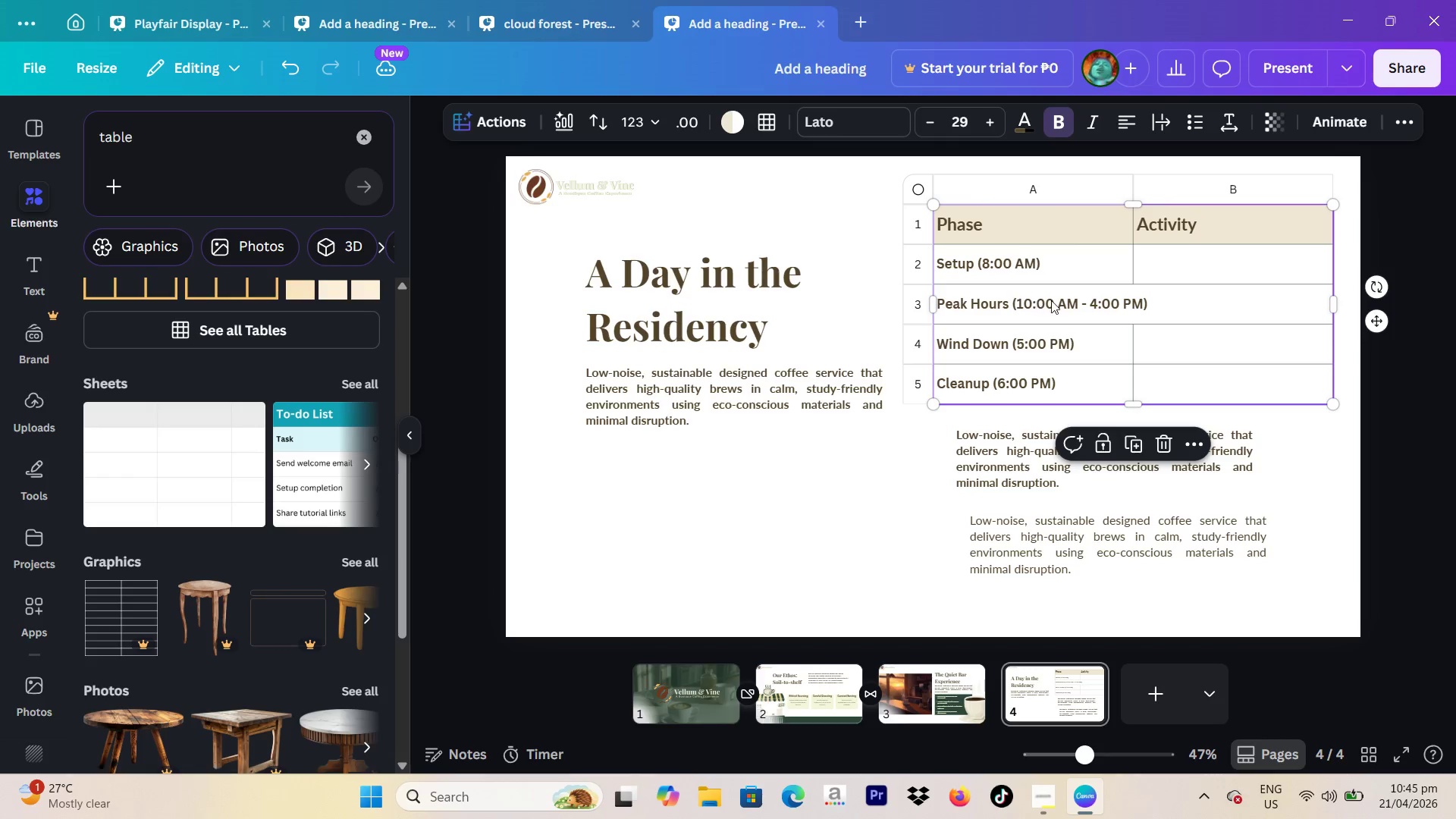 
left_click([1053, 300])
 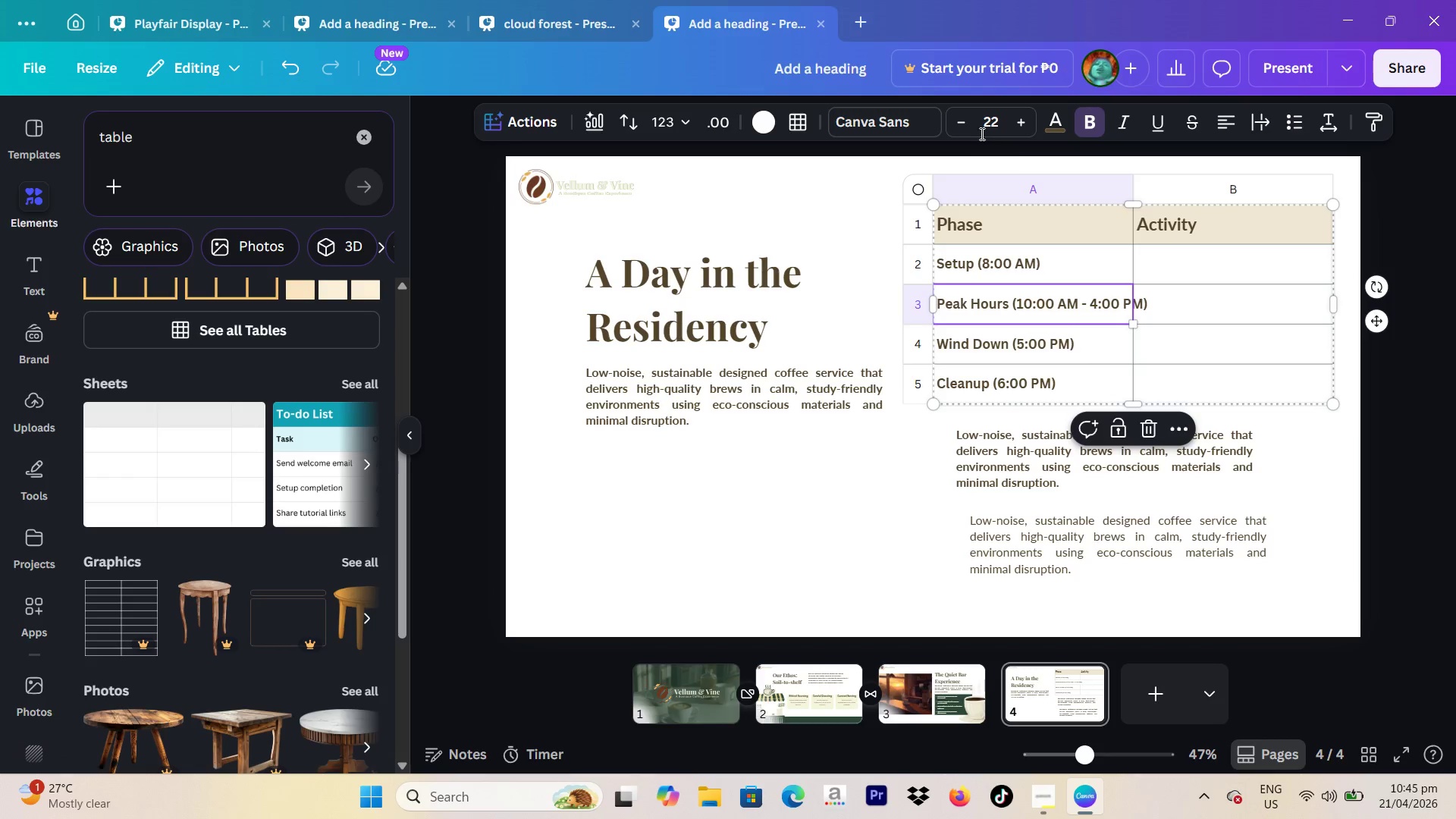 
left_click([965, 130])
 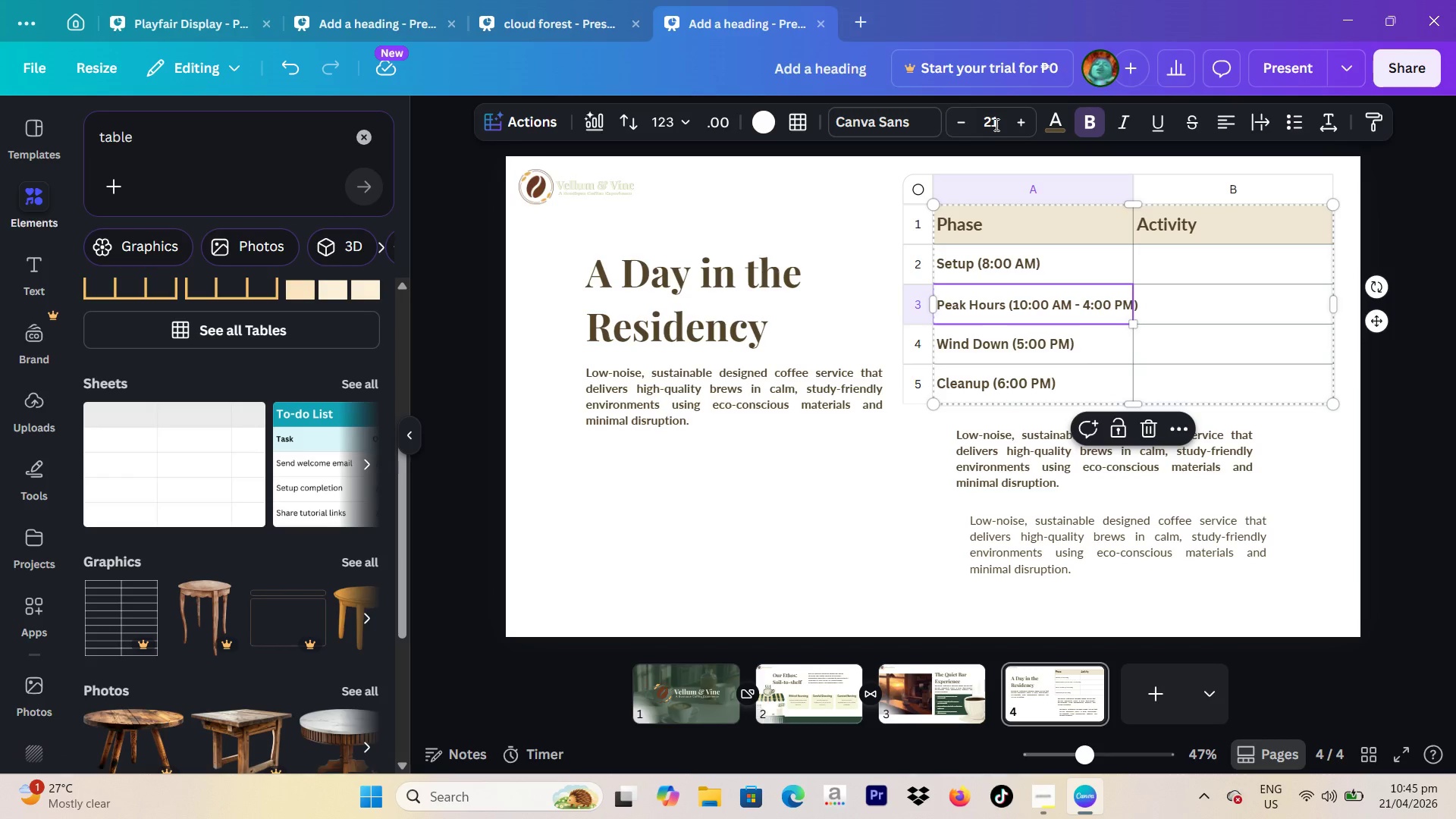 
left_click([1019, 121])
 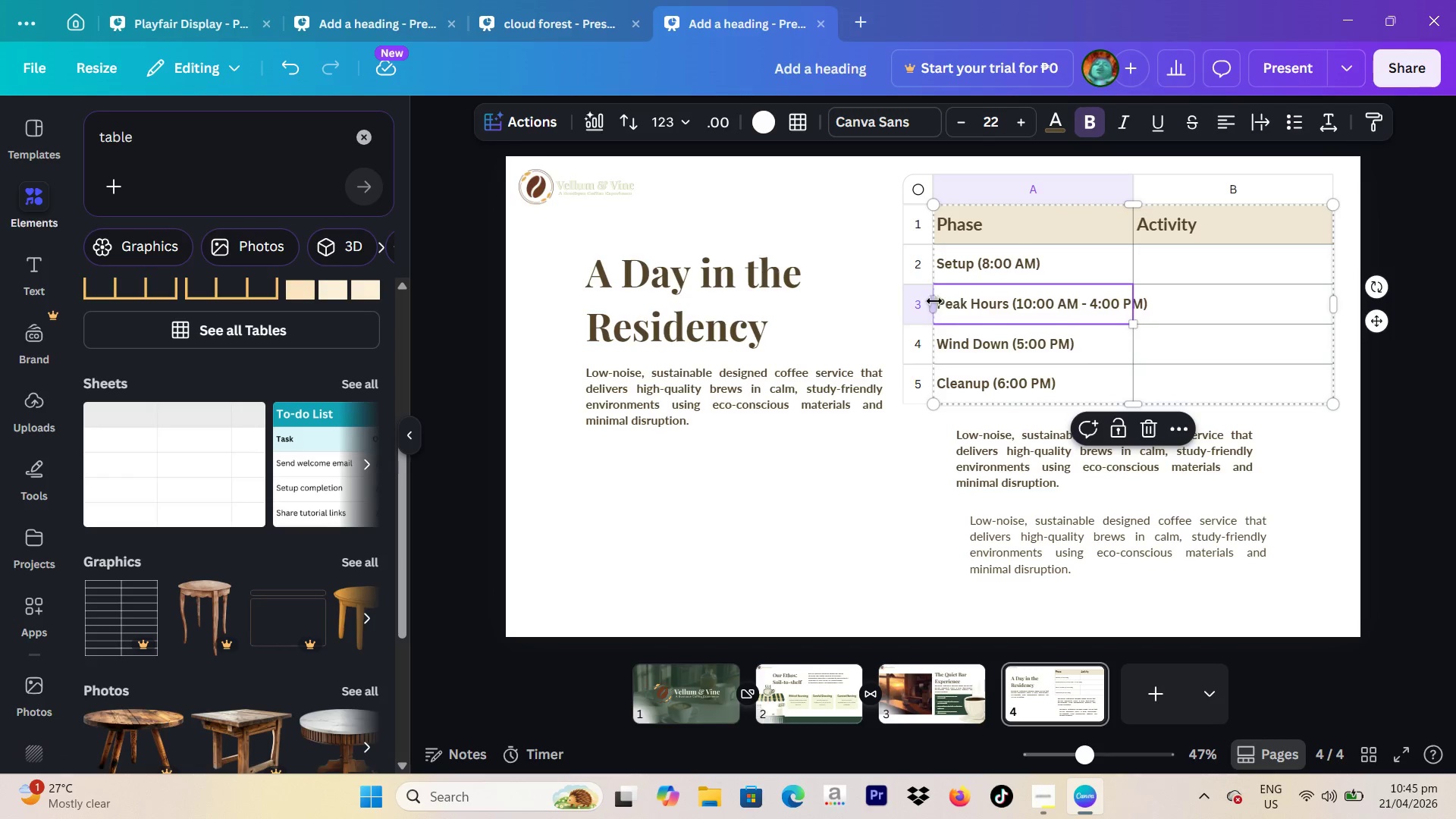 
left_click_drag(start_coordinate=[930, 300], to_coordinate=[888, 297])
 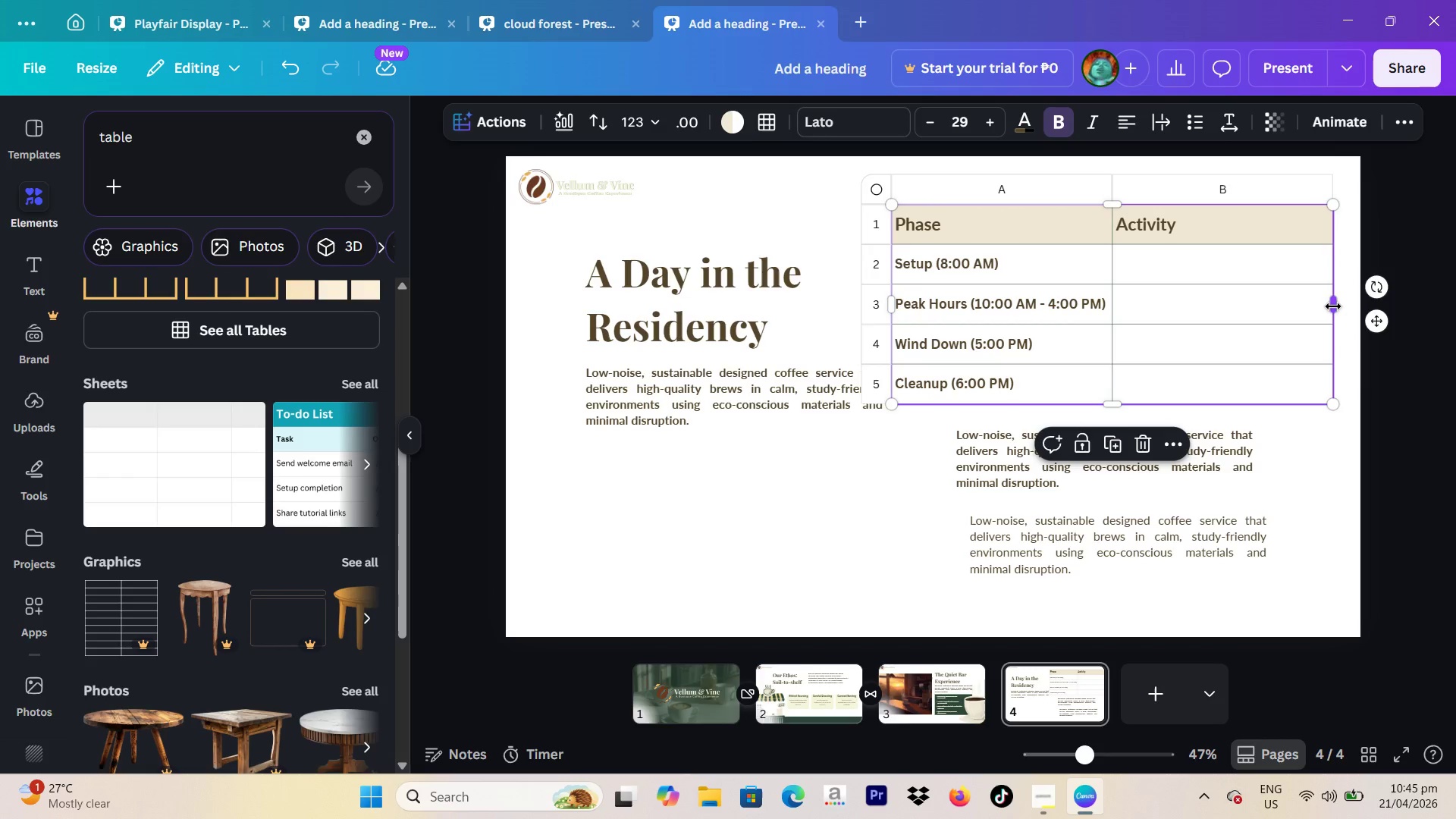 
left_click_drag(start_coordinate=[1338, 309], to_coordinate=[1329, 309])
 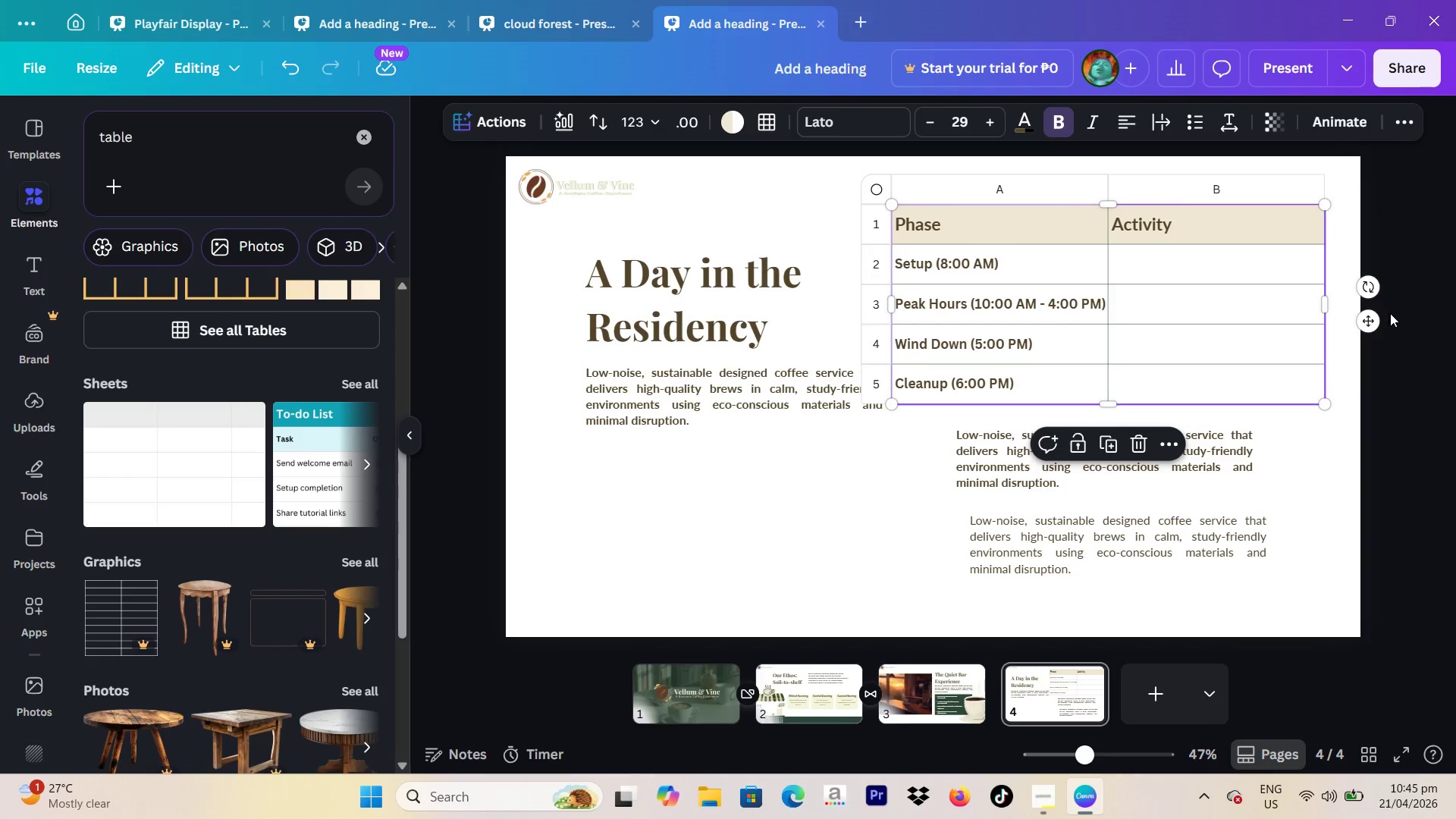 
left_click([1390, 313])
 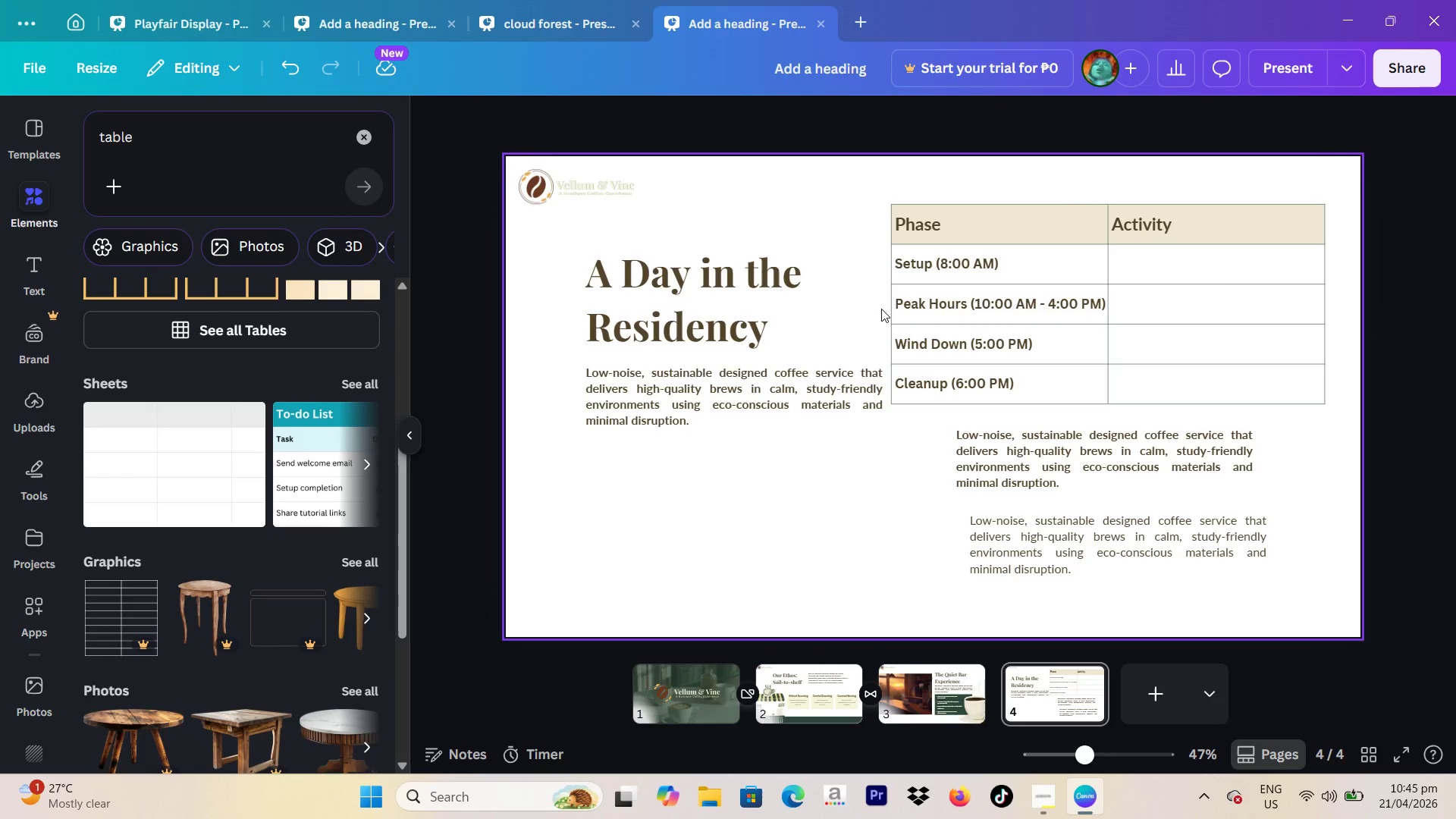 
wait(5.25)
 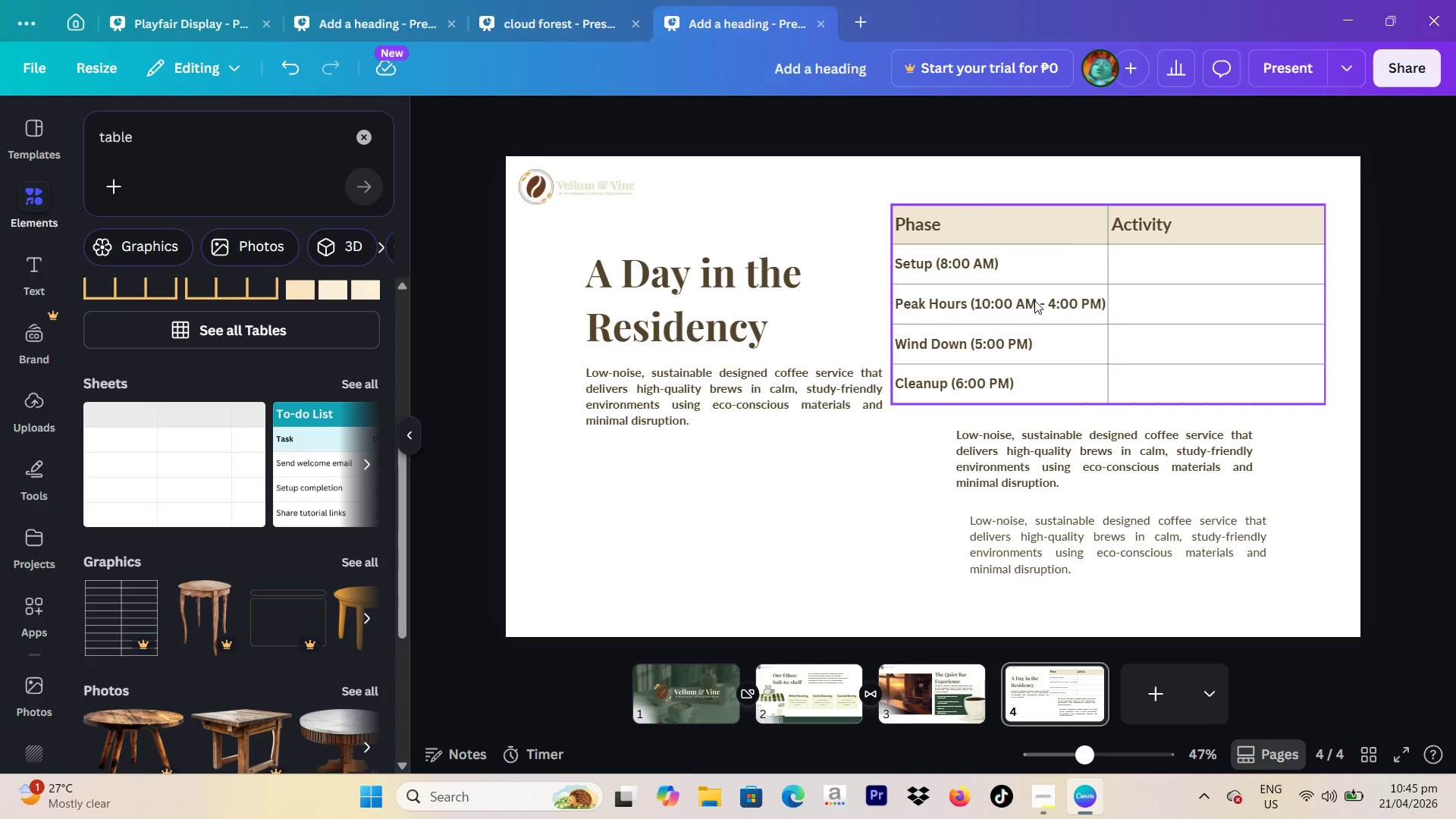 
left_click([816, 383])
 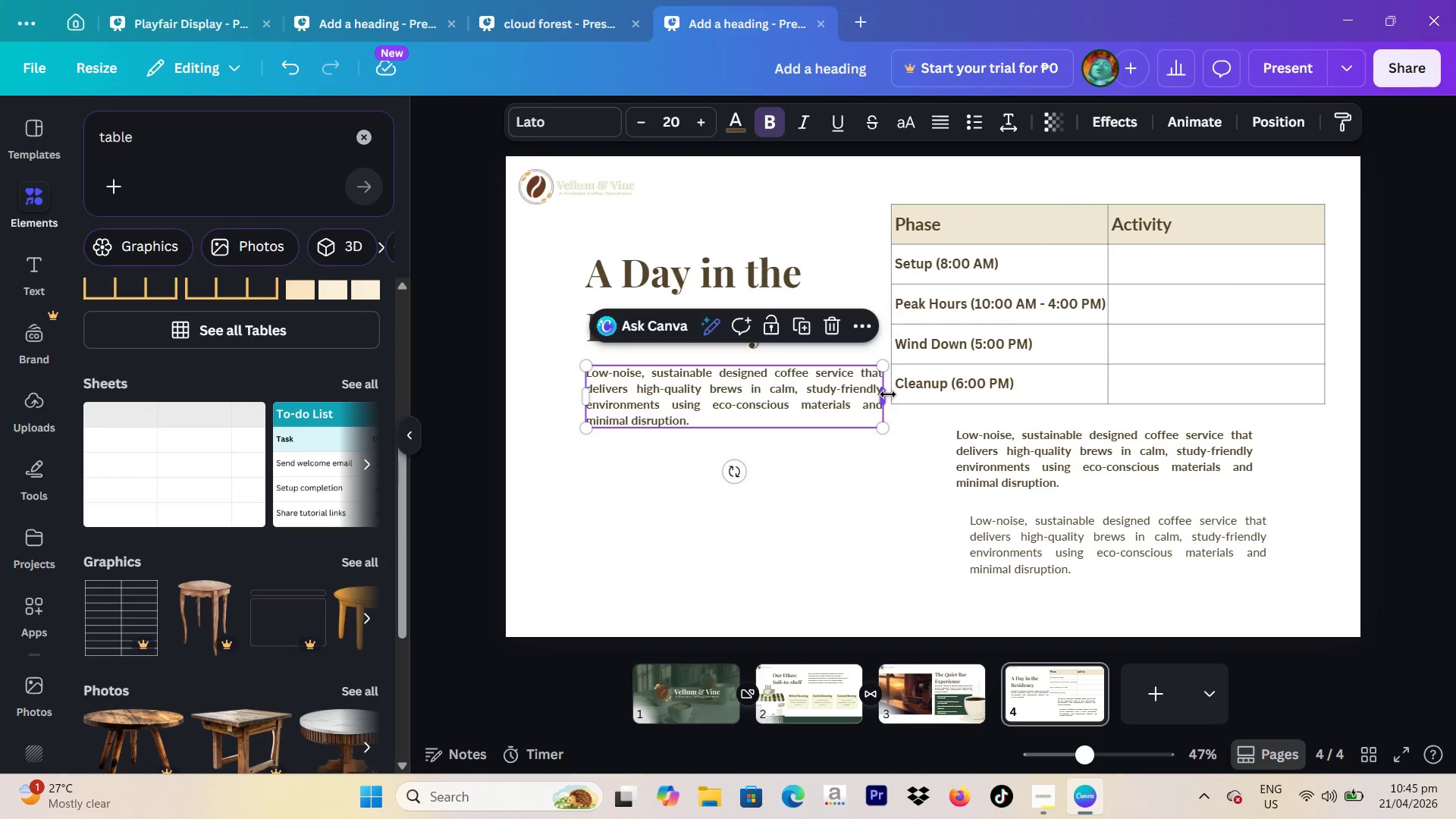 
left_click_drag(start_coordinate=[888, 394], to_coordinate=[863, 394])
 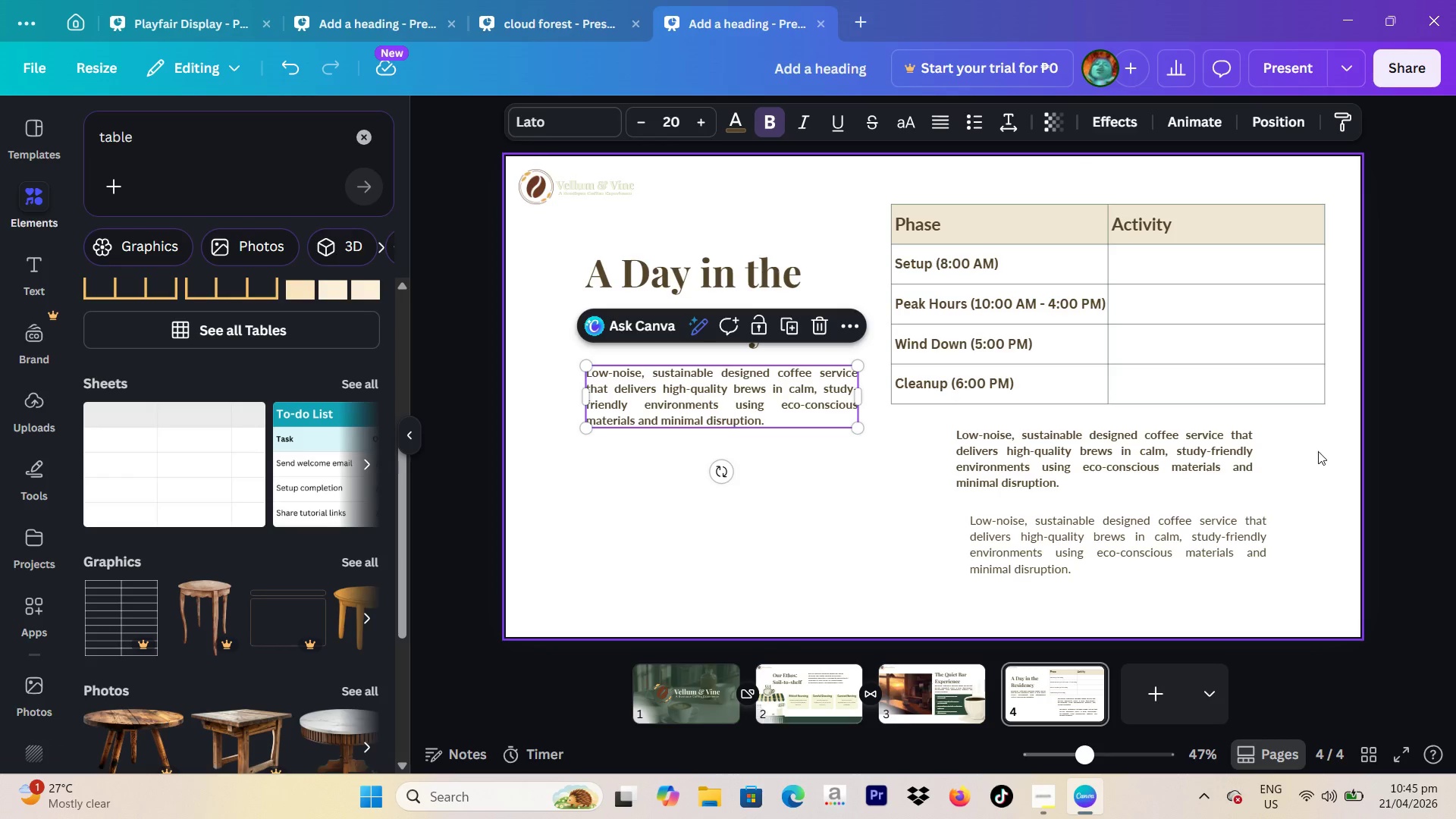 
left_click([1321, 451])
 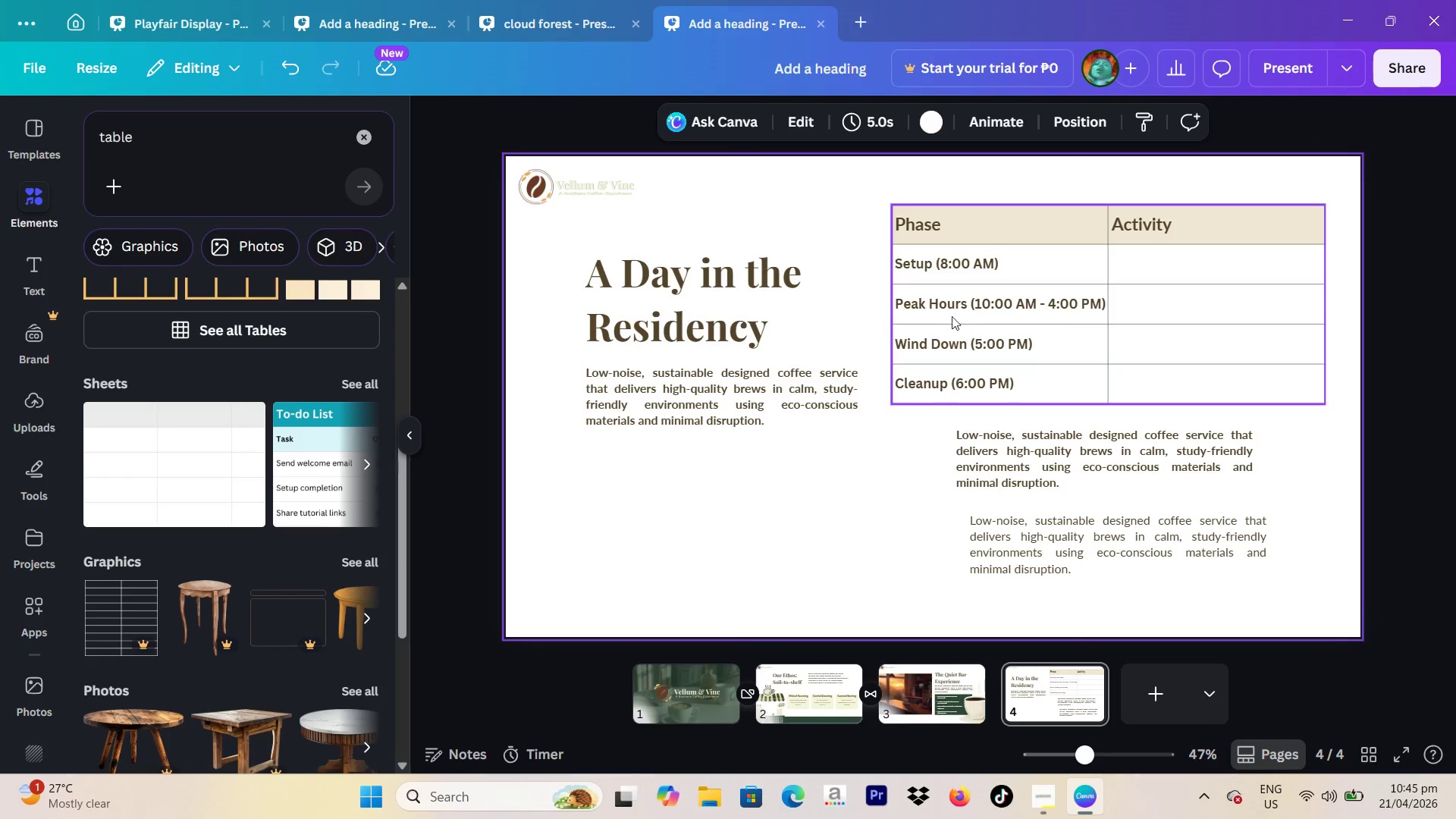 
left_click([916, 309])
 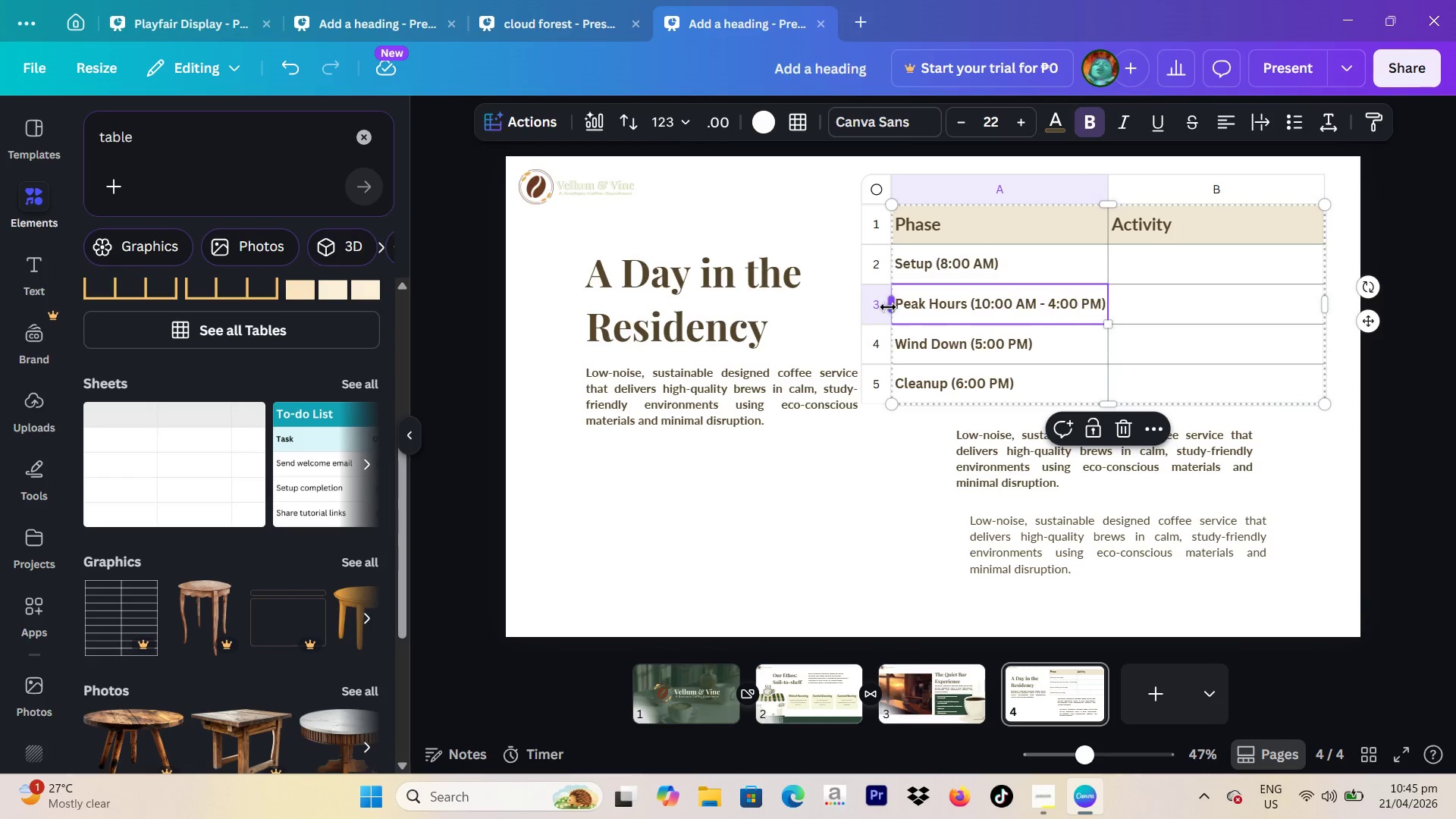 
left_click_drag(start_coordinate=[888, 306], to_coordinate=[868, 311])
 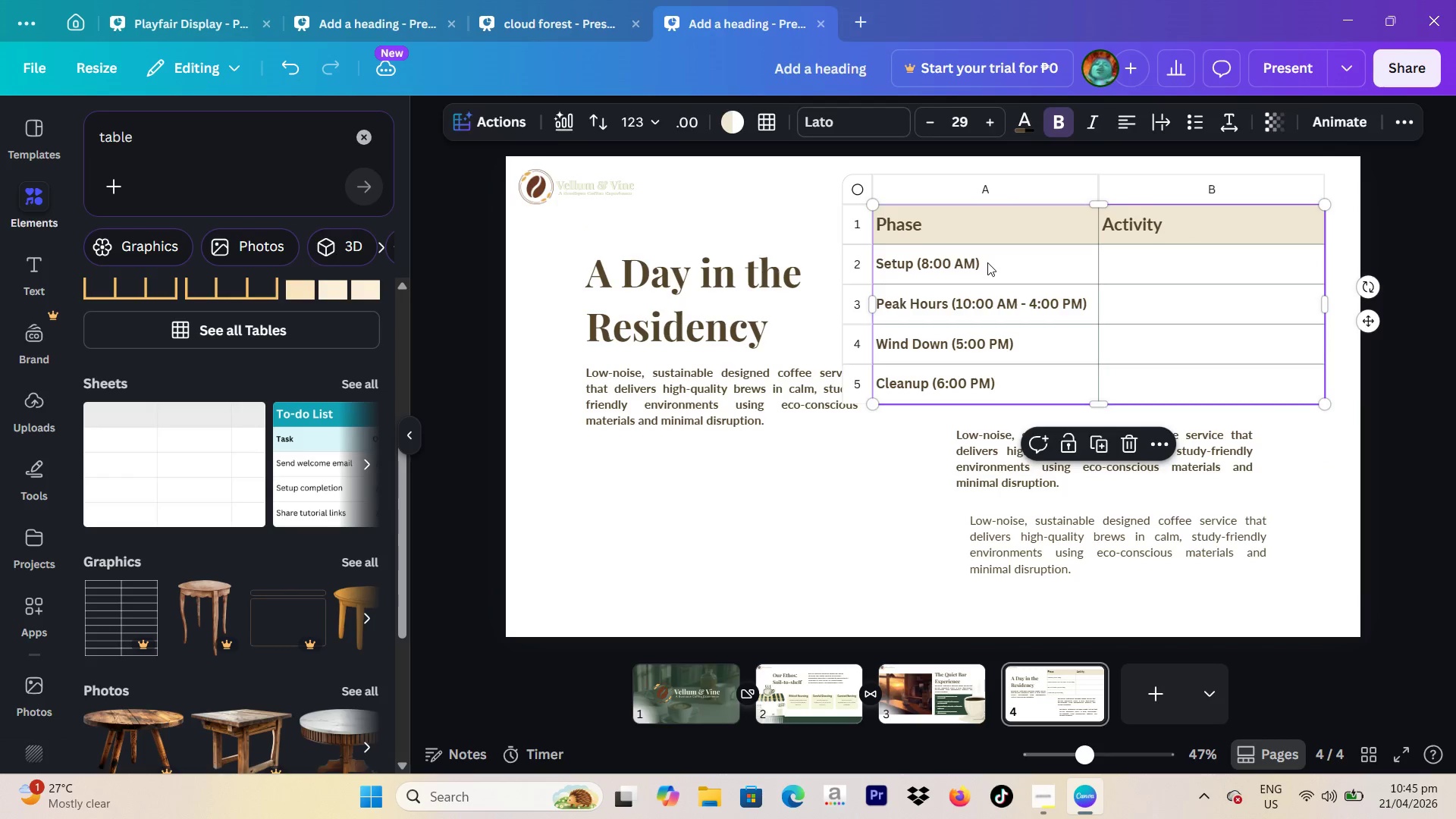 
left_click([987, 262])
 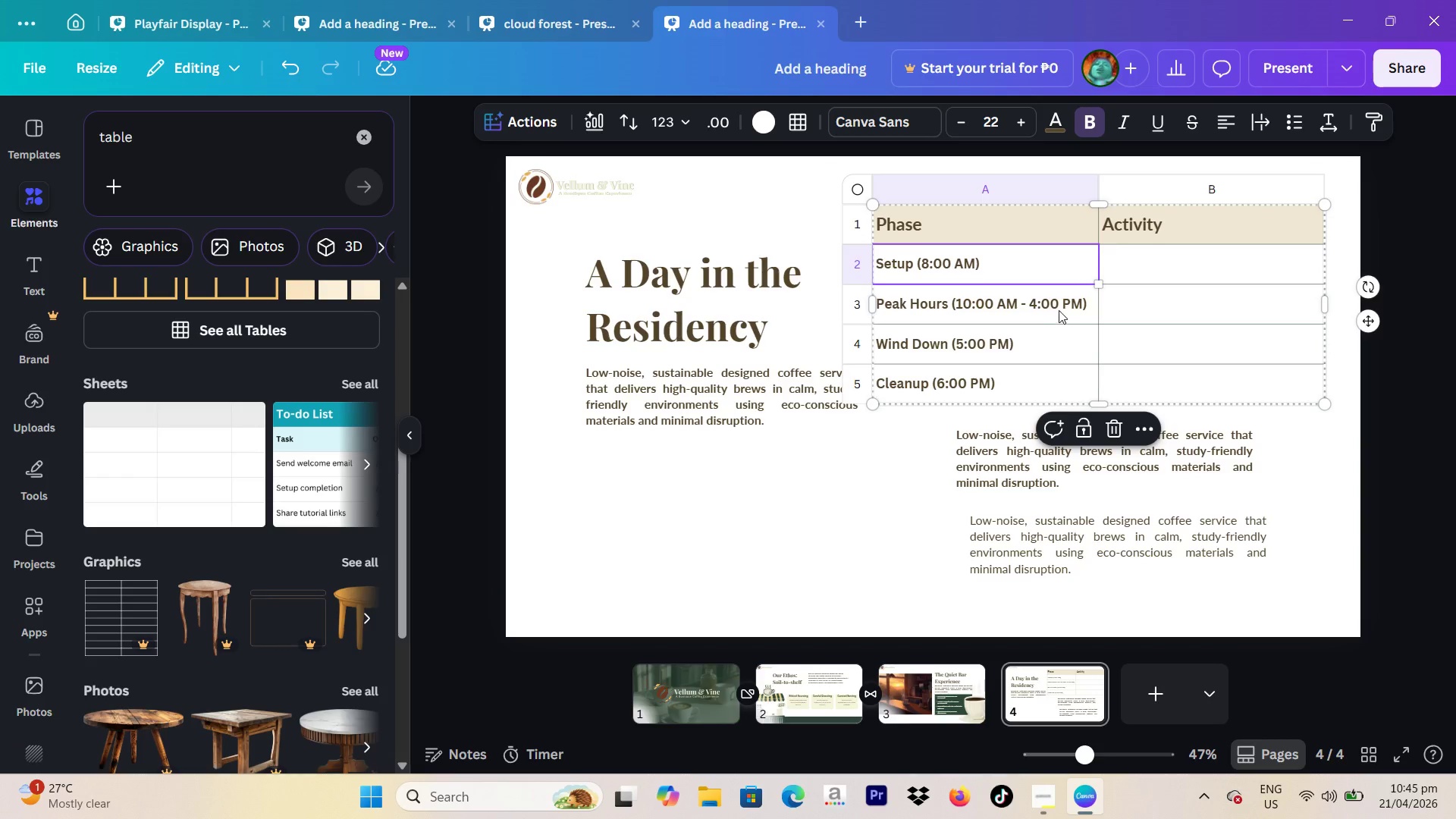 
key(Control+C)
 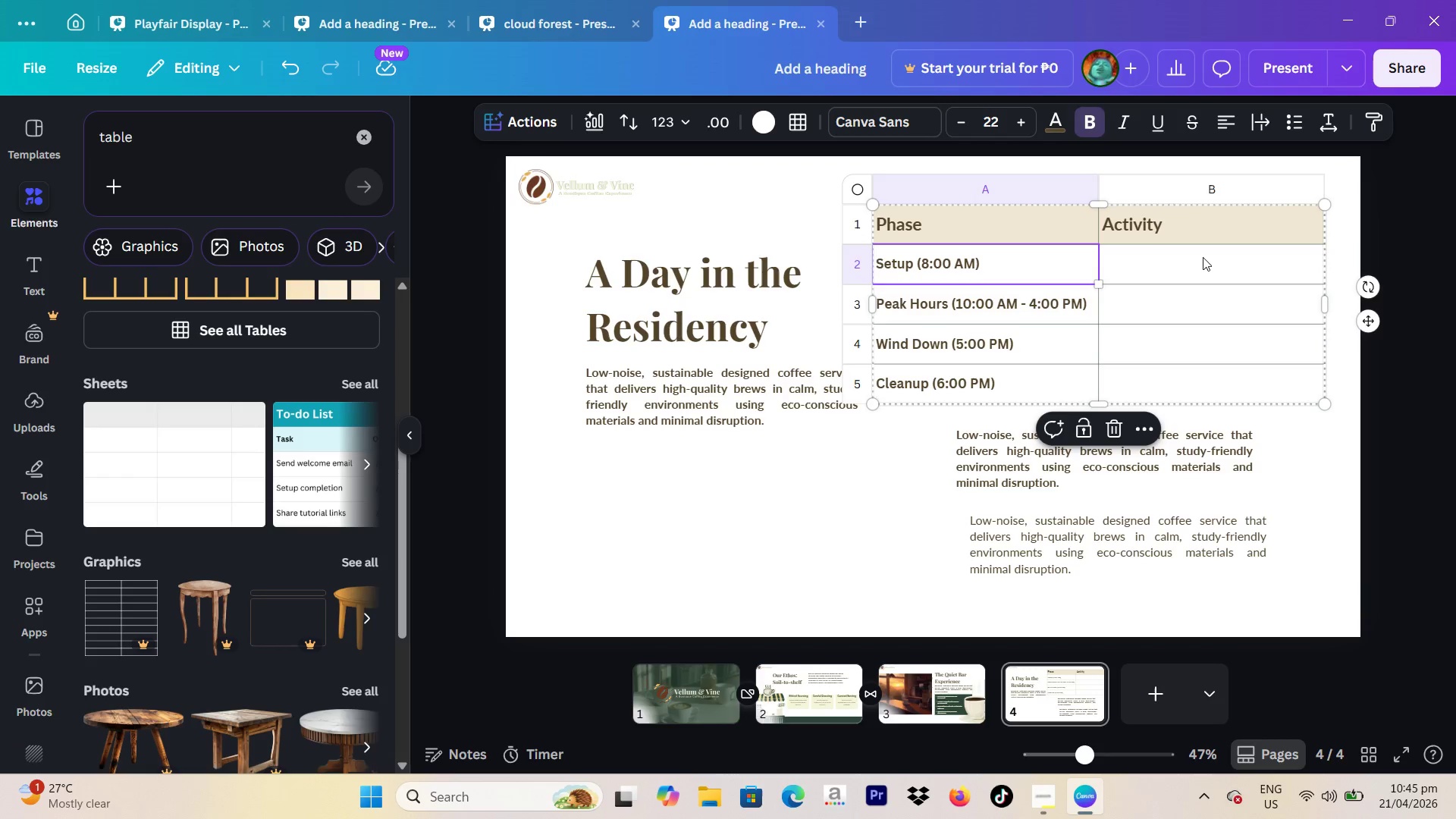 
left_click([1203, 257])
 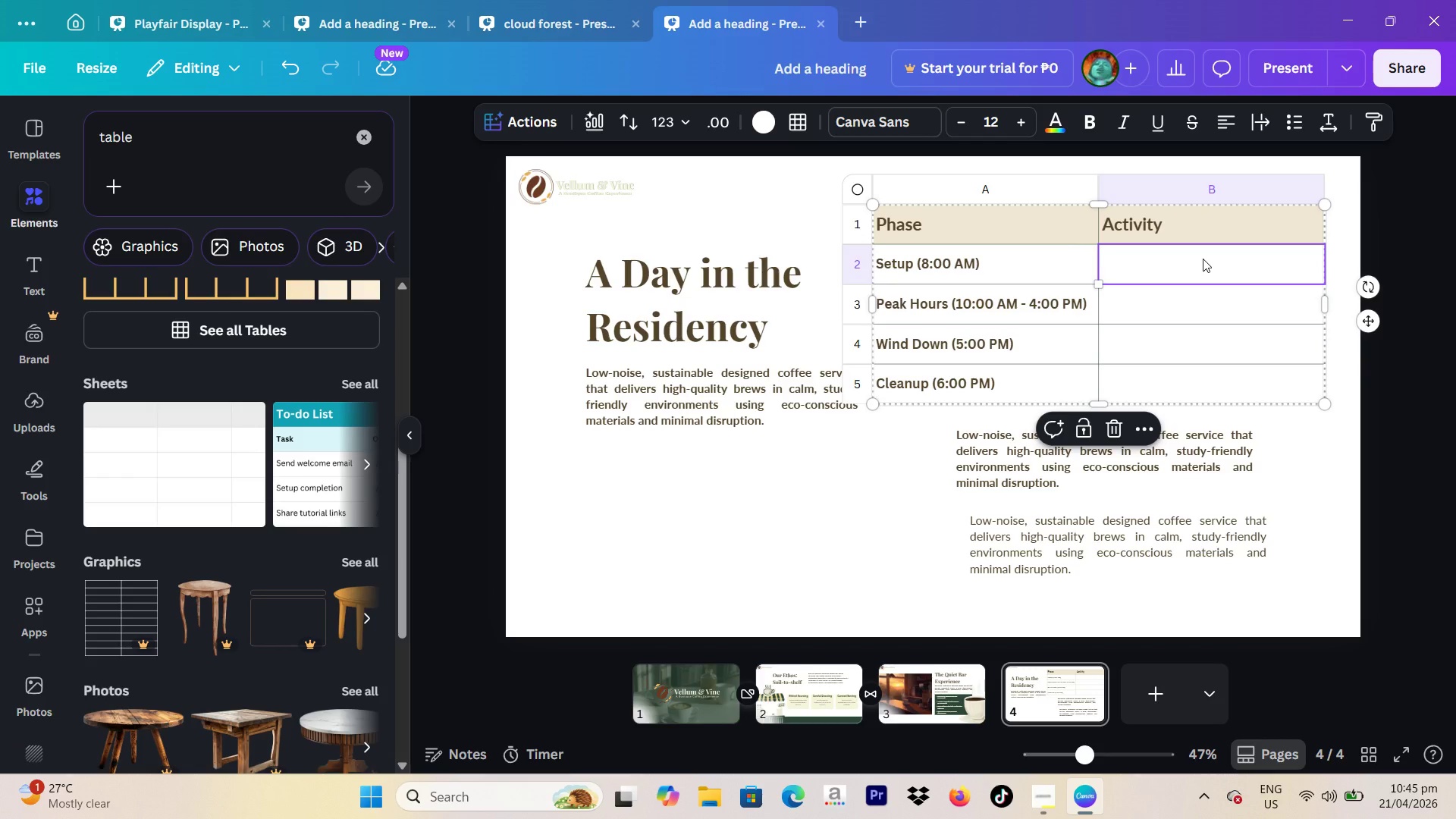 
key(Control+V)
 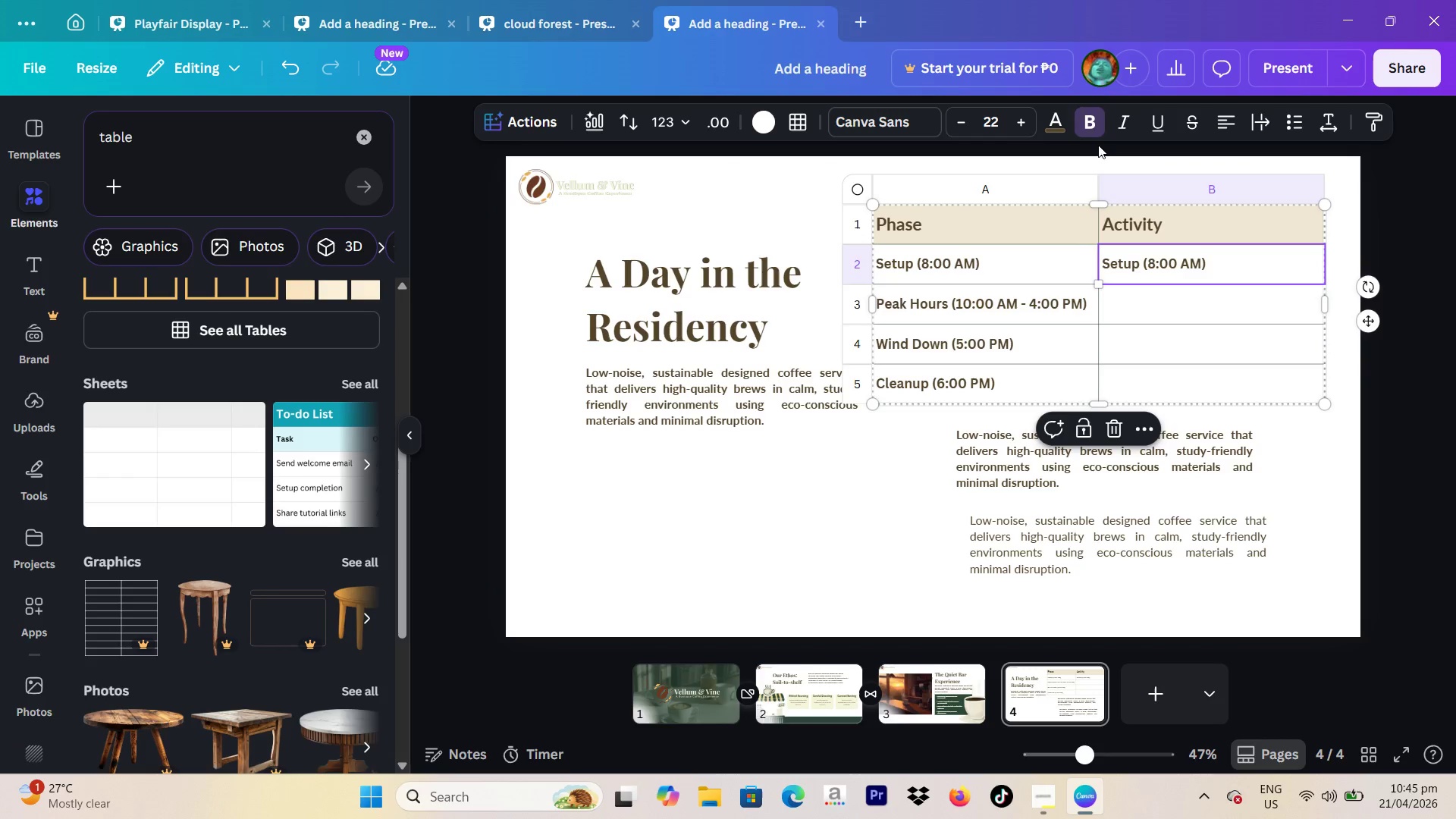 
left_click([1093, 131])
 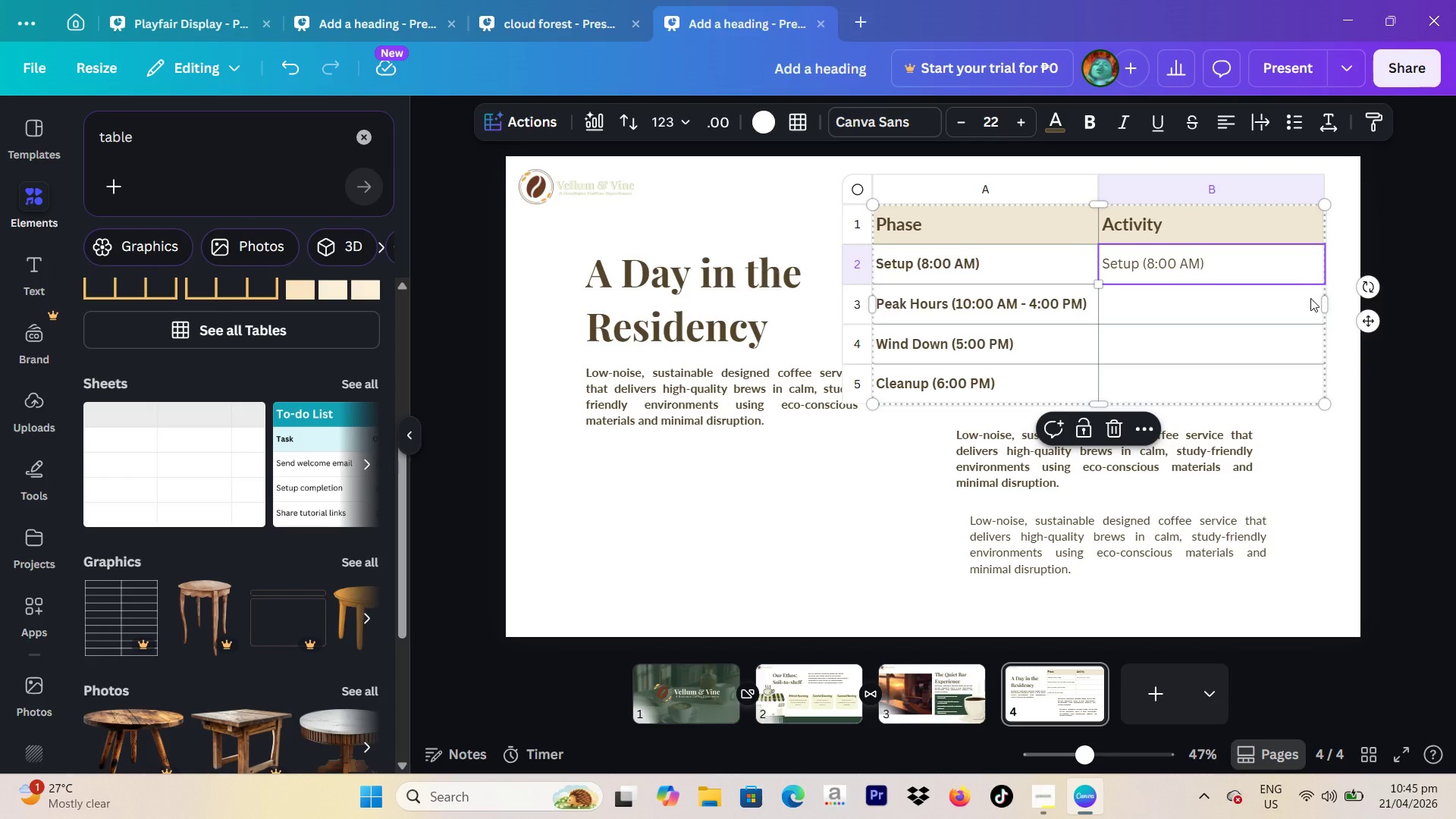 
left_click_drag(start_coordinate=[1248, 266], to_coordinate=[1239, 266])
 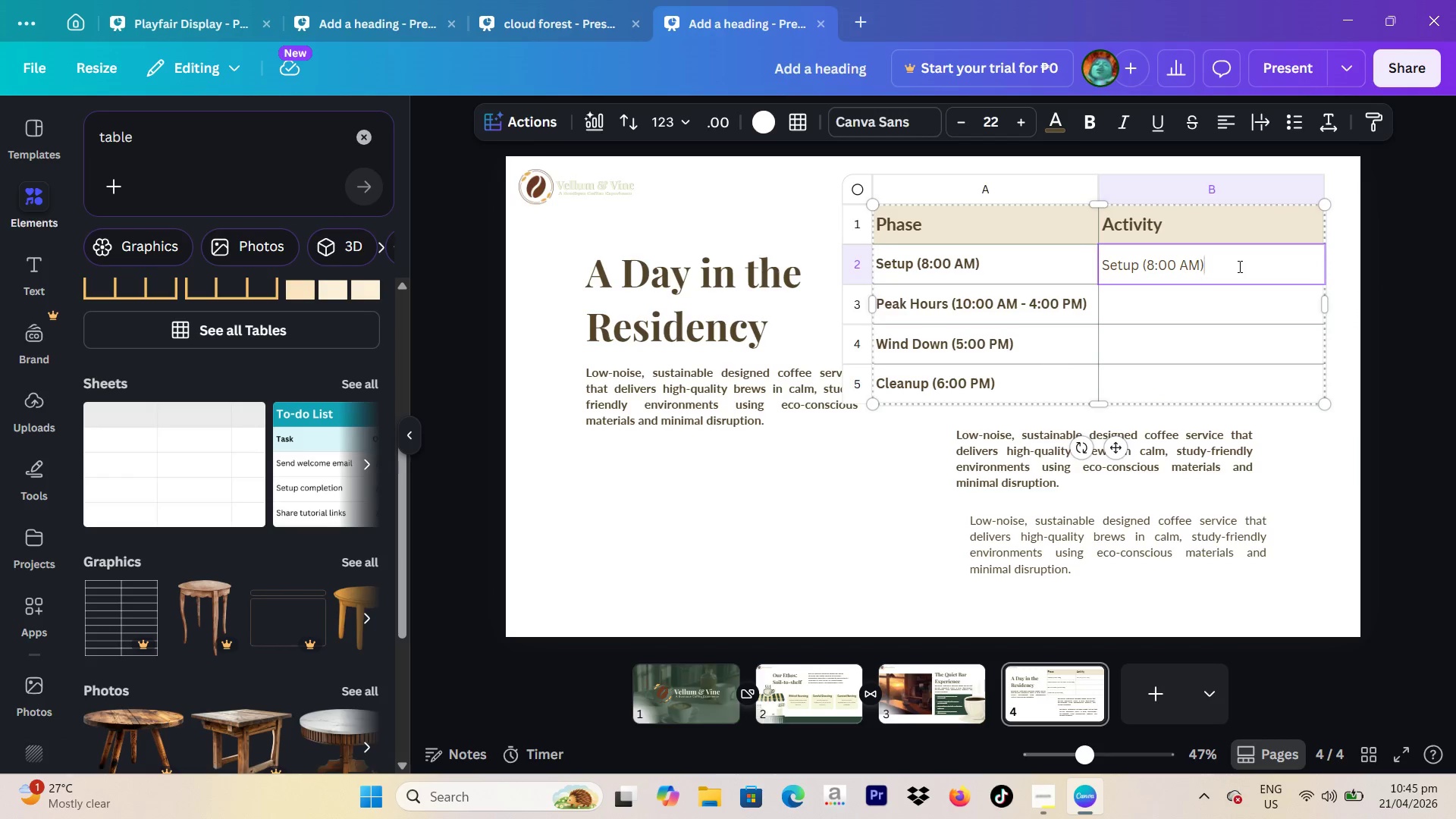 
left_click_drag(start_coordinate=[1238, 266], to_coordinate=[1098, 266])
 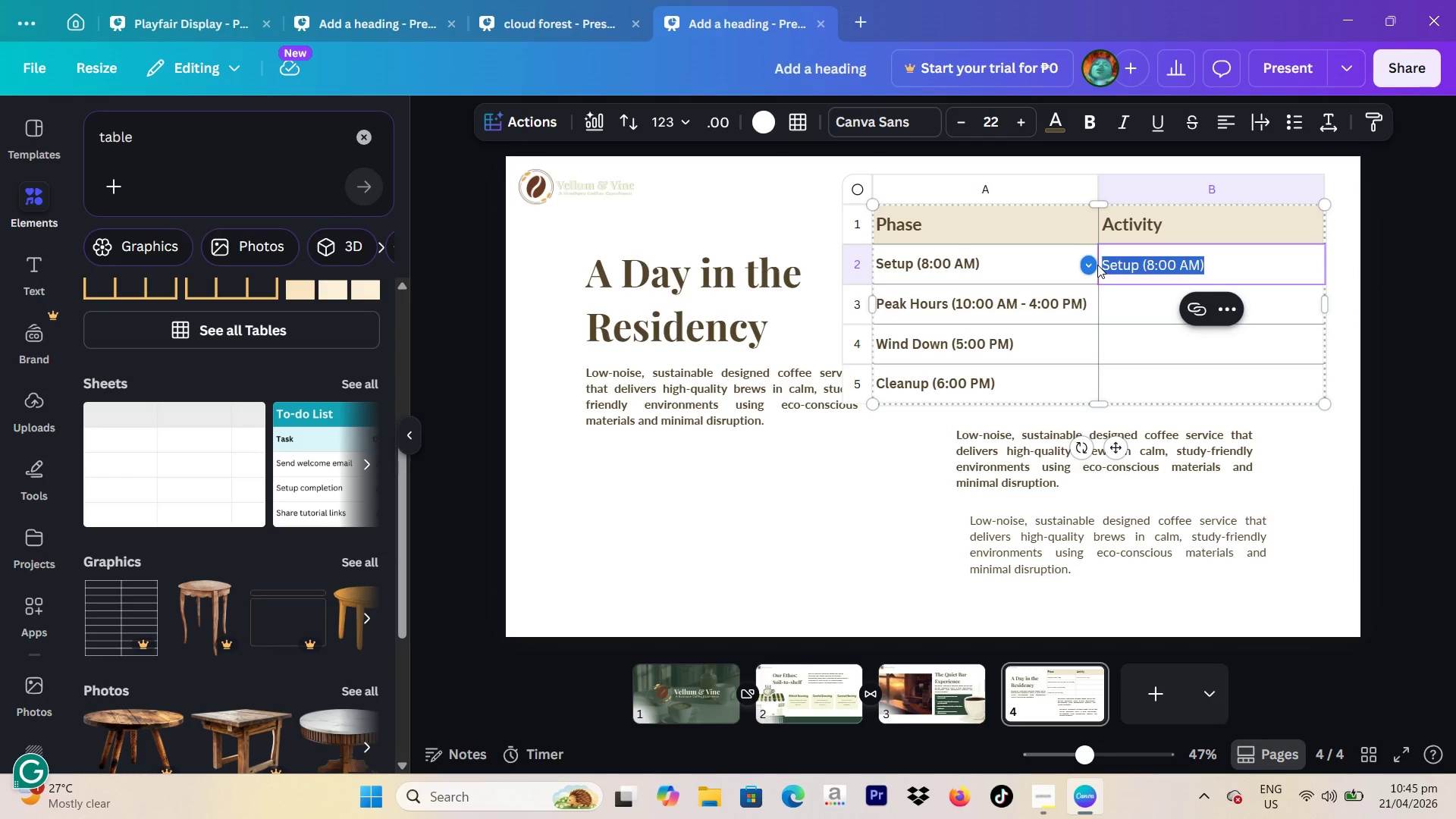 
type(Equipment)
 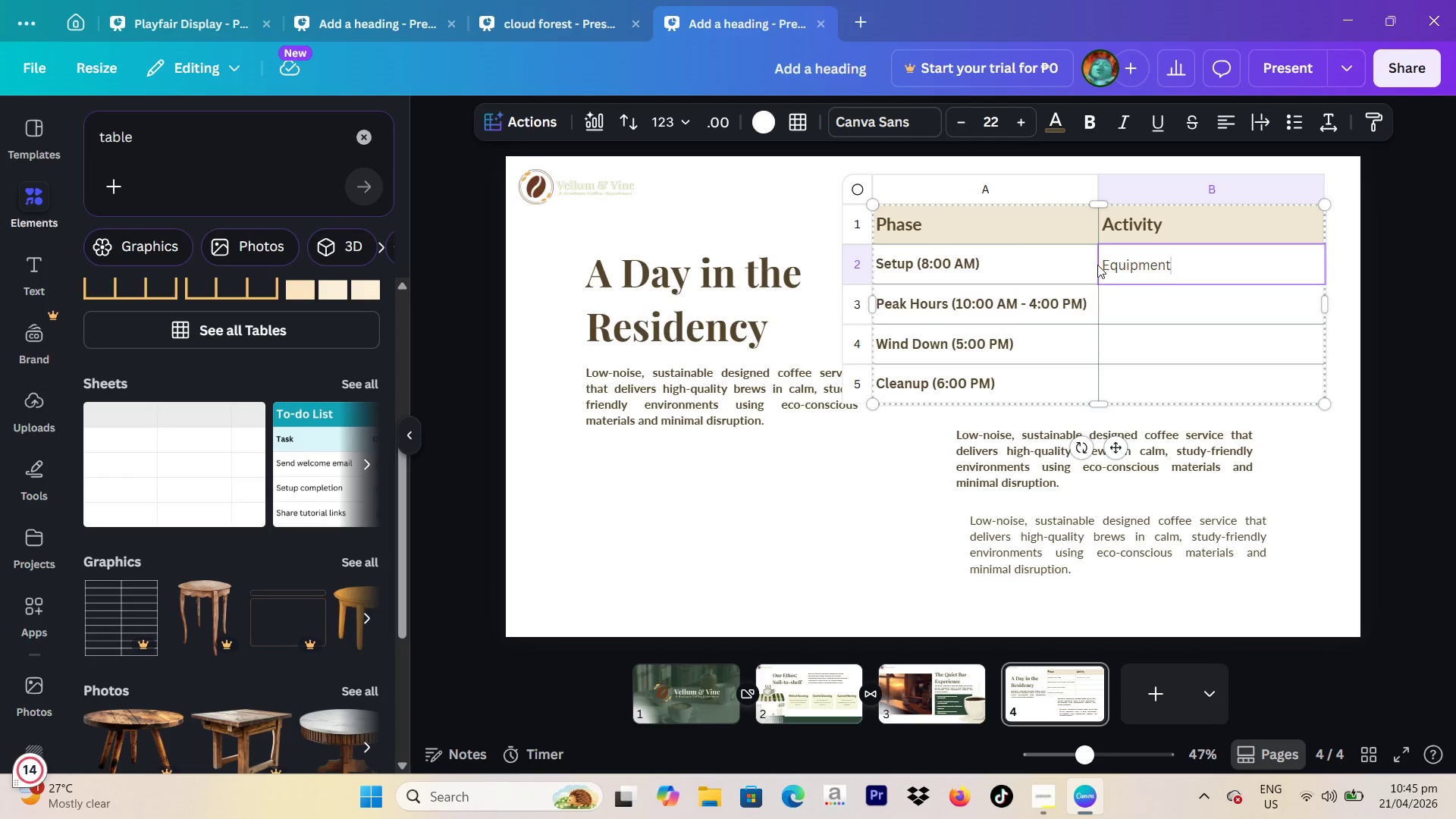 
type( setup and station preparation)
 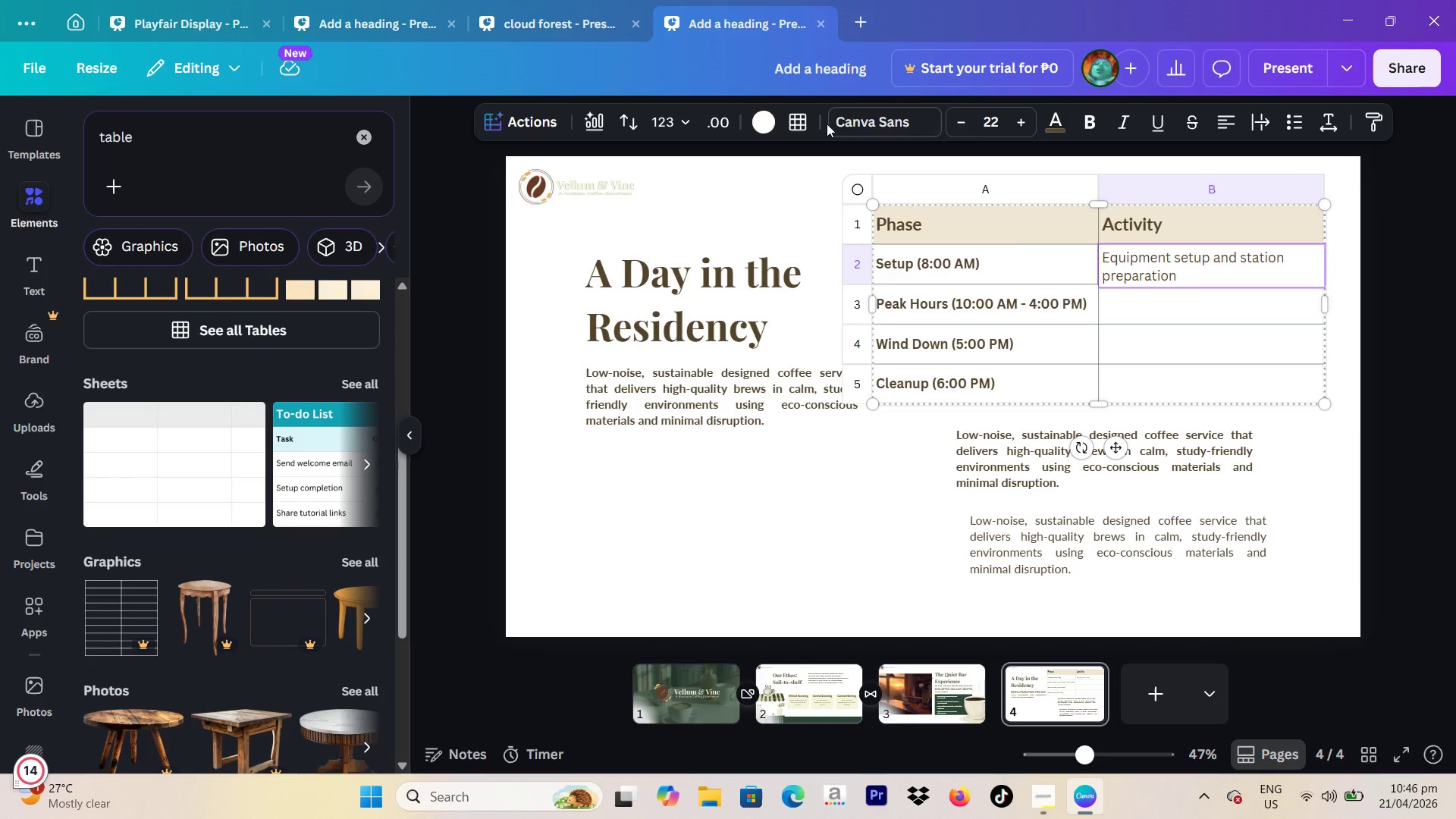 
double_click([965, 124])
 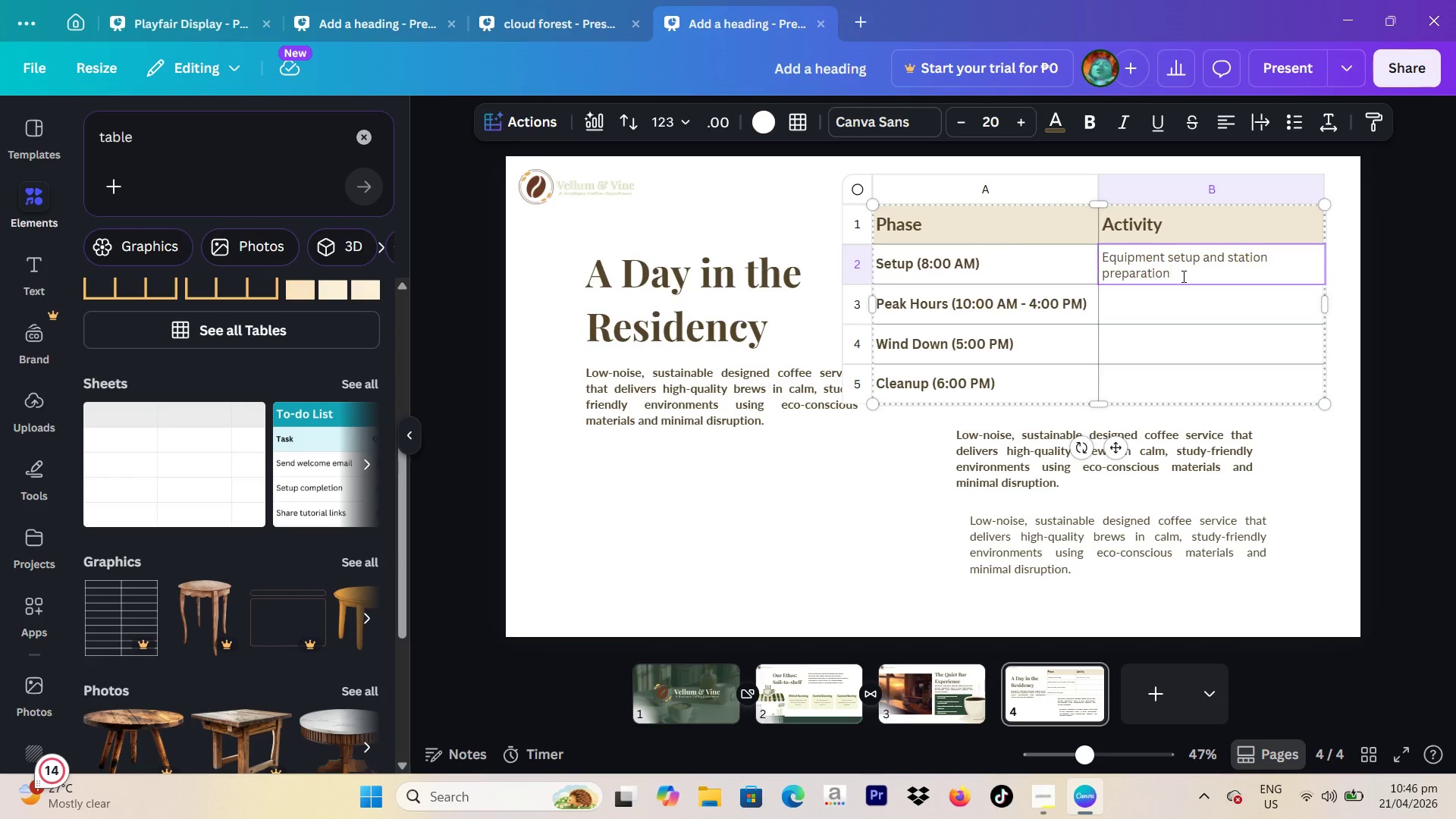 
key(Control+C)
 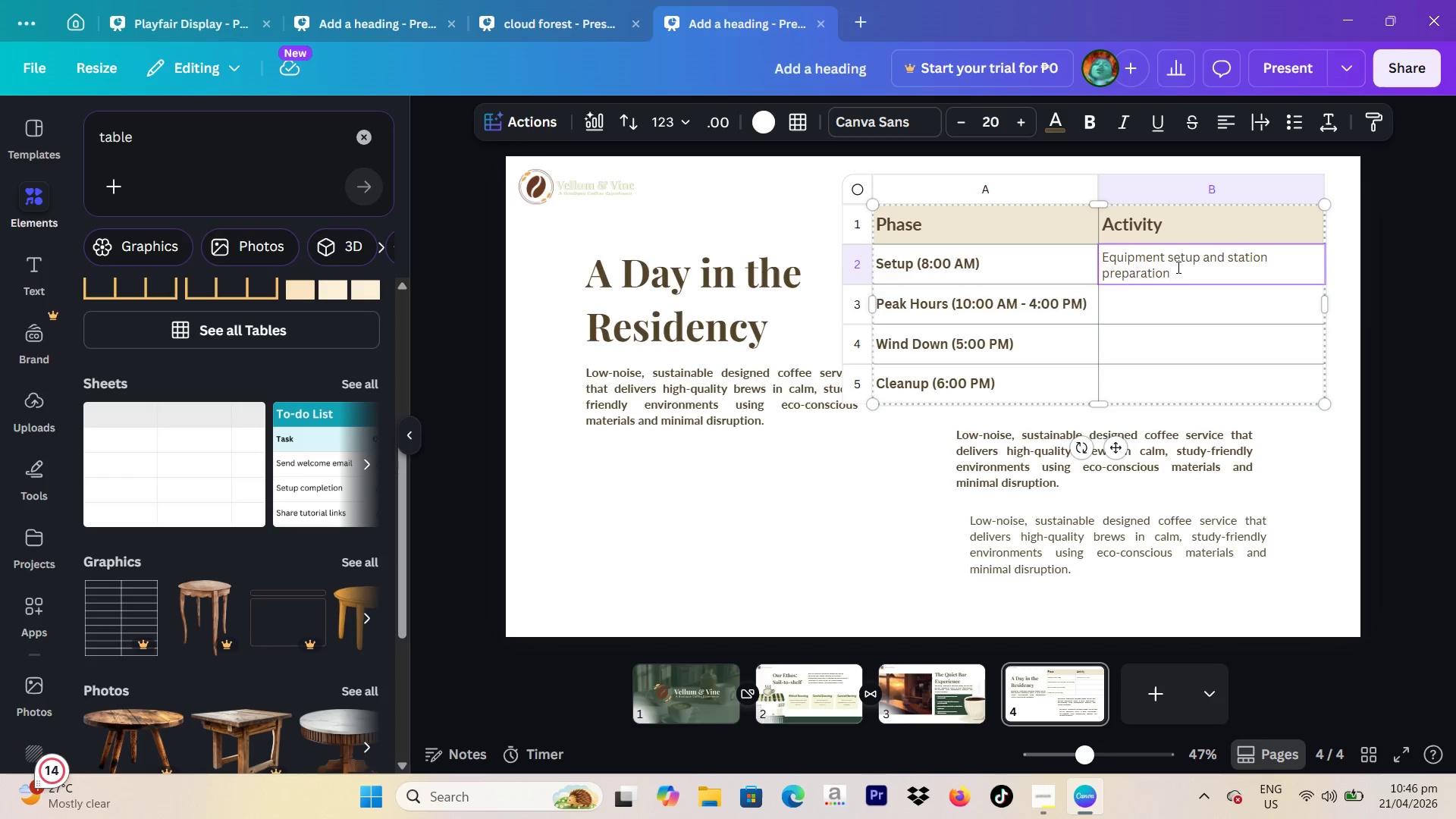 
key(ArrowDown)
 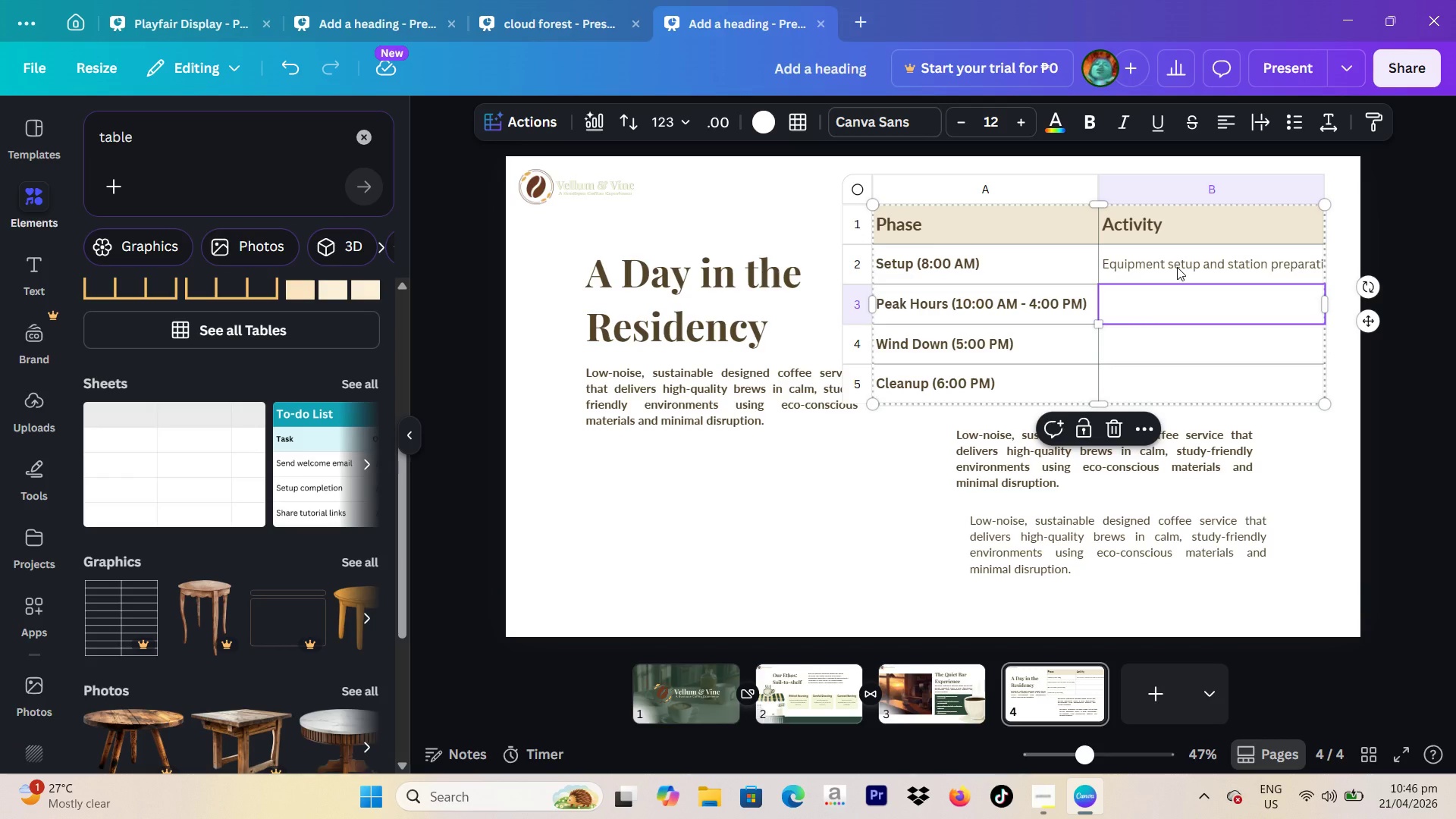 
key(Control+V)
 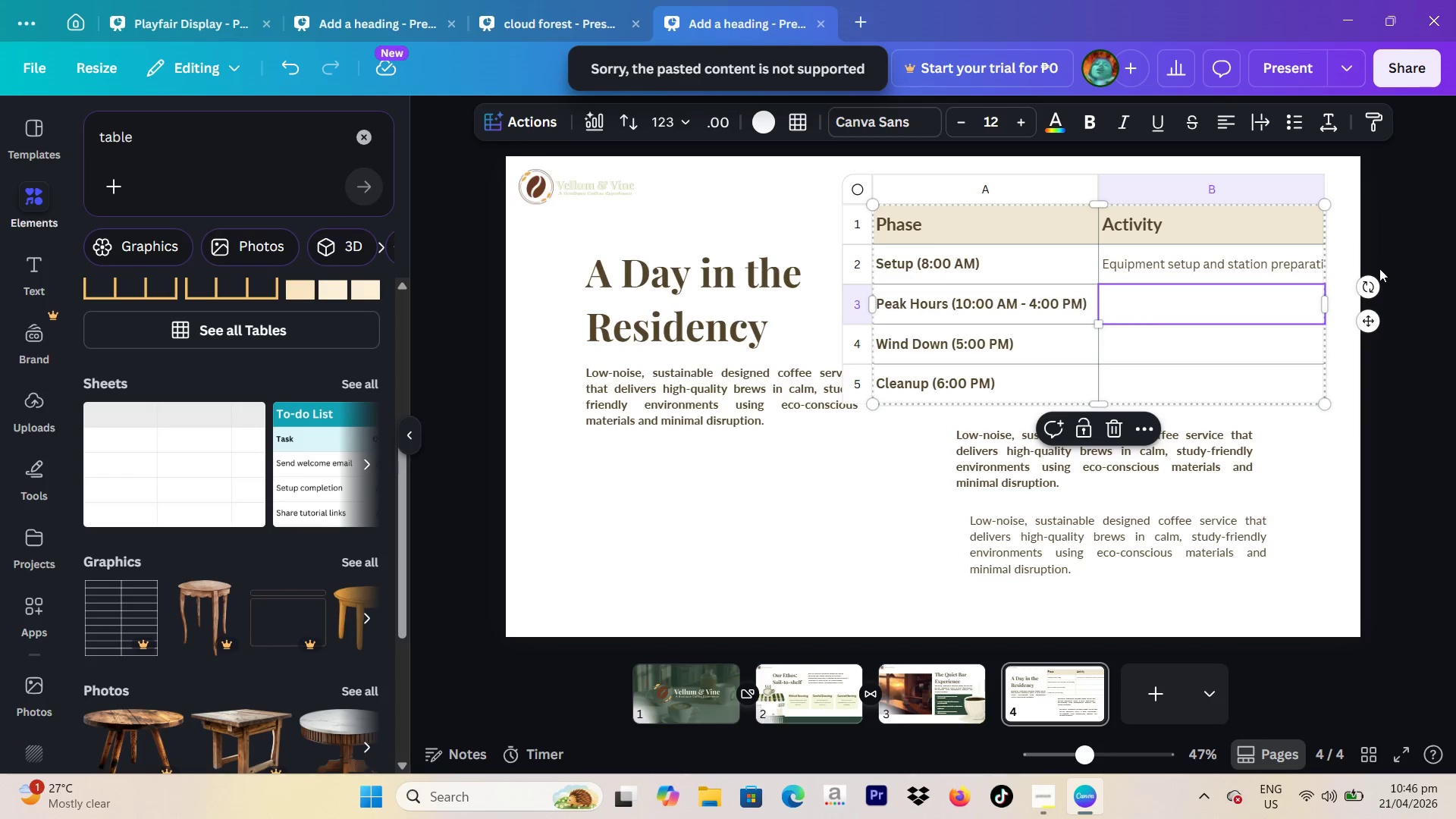 
left_click([1375, 243])
 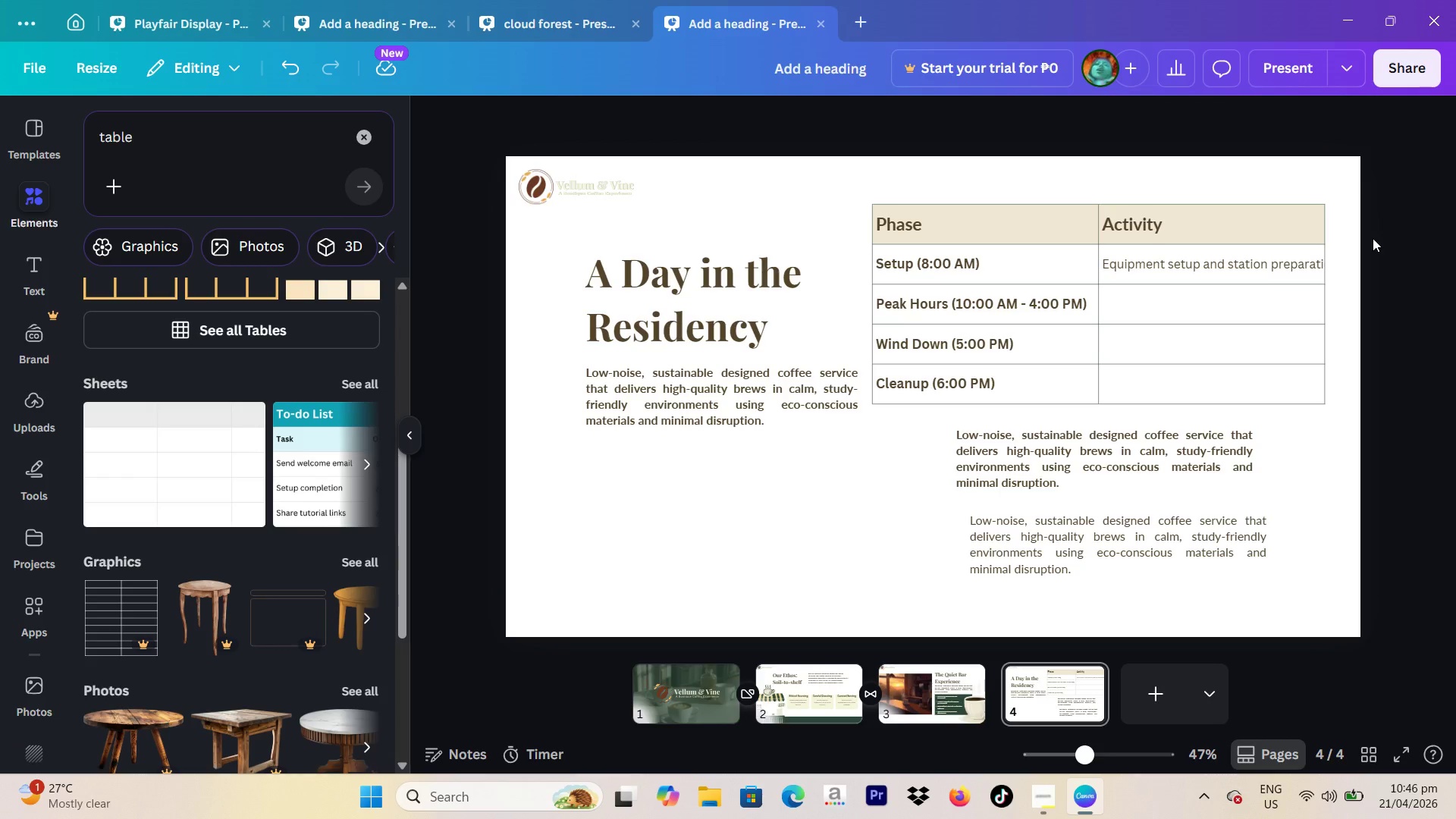 
wait(17.0)
 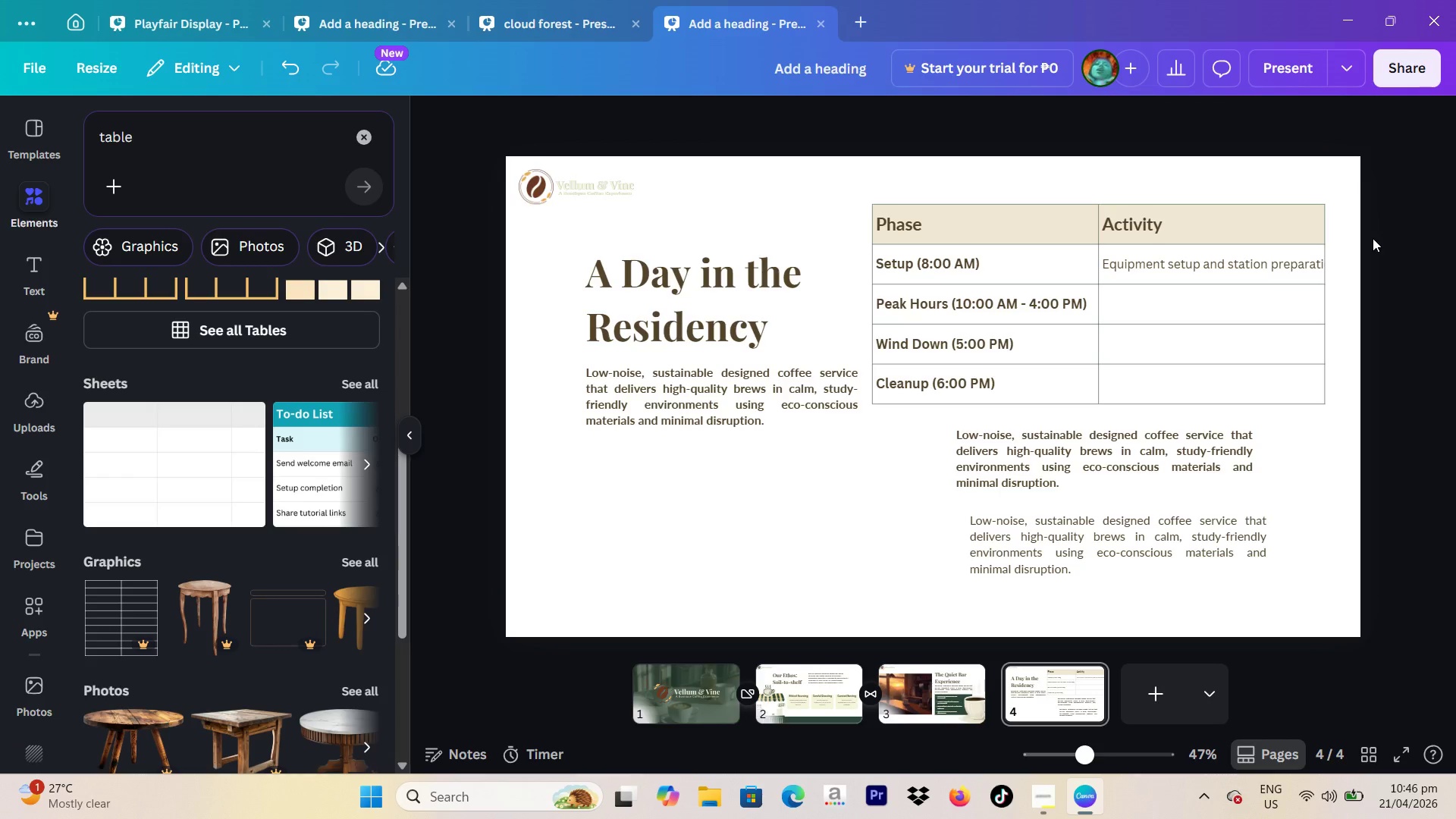 
left_click([1151, 261])
 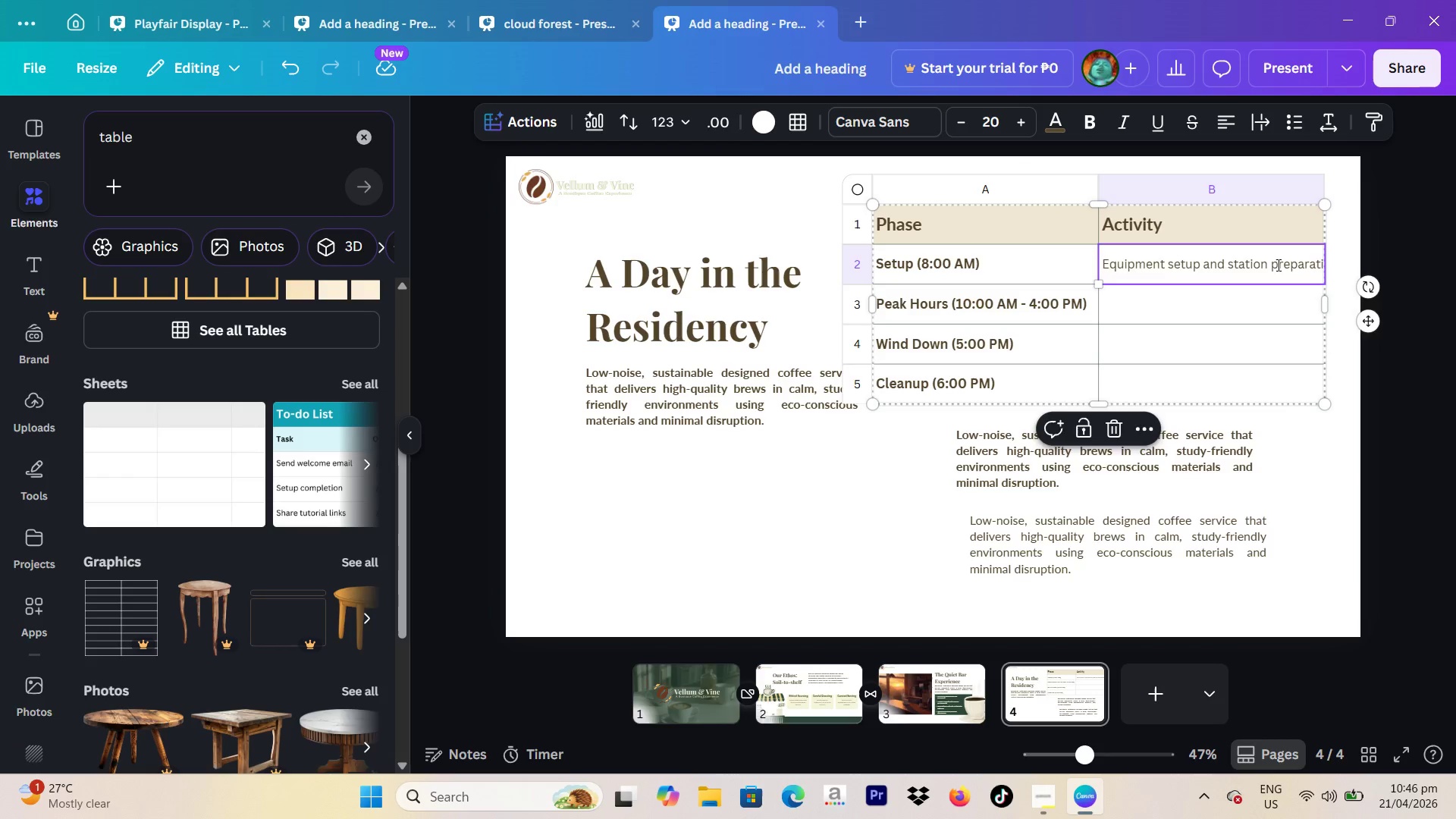 
left_click([1277, 265])
 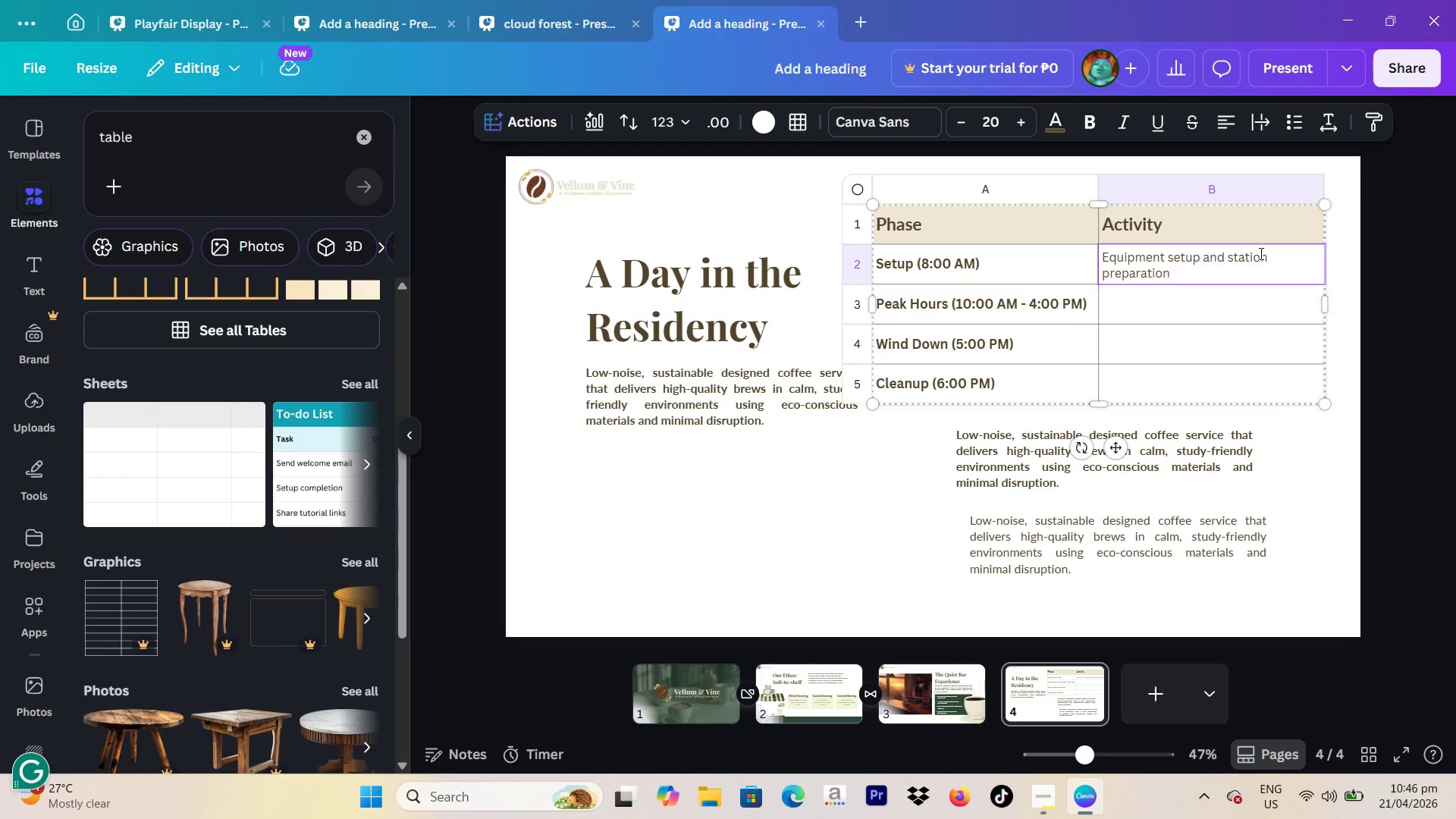 
left_click([1260, 253])
 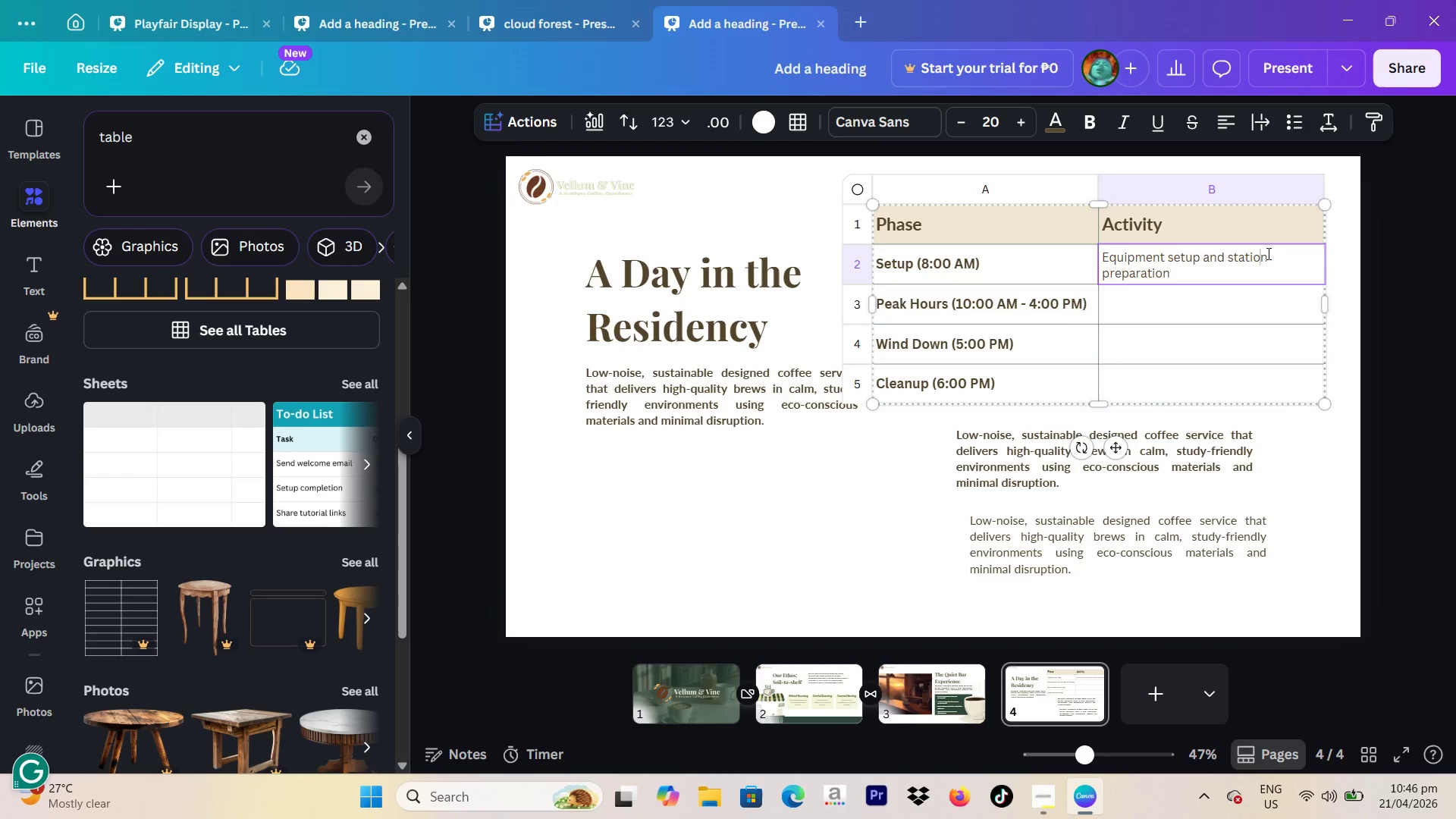 
left_click([1269, 253])
 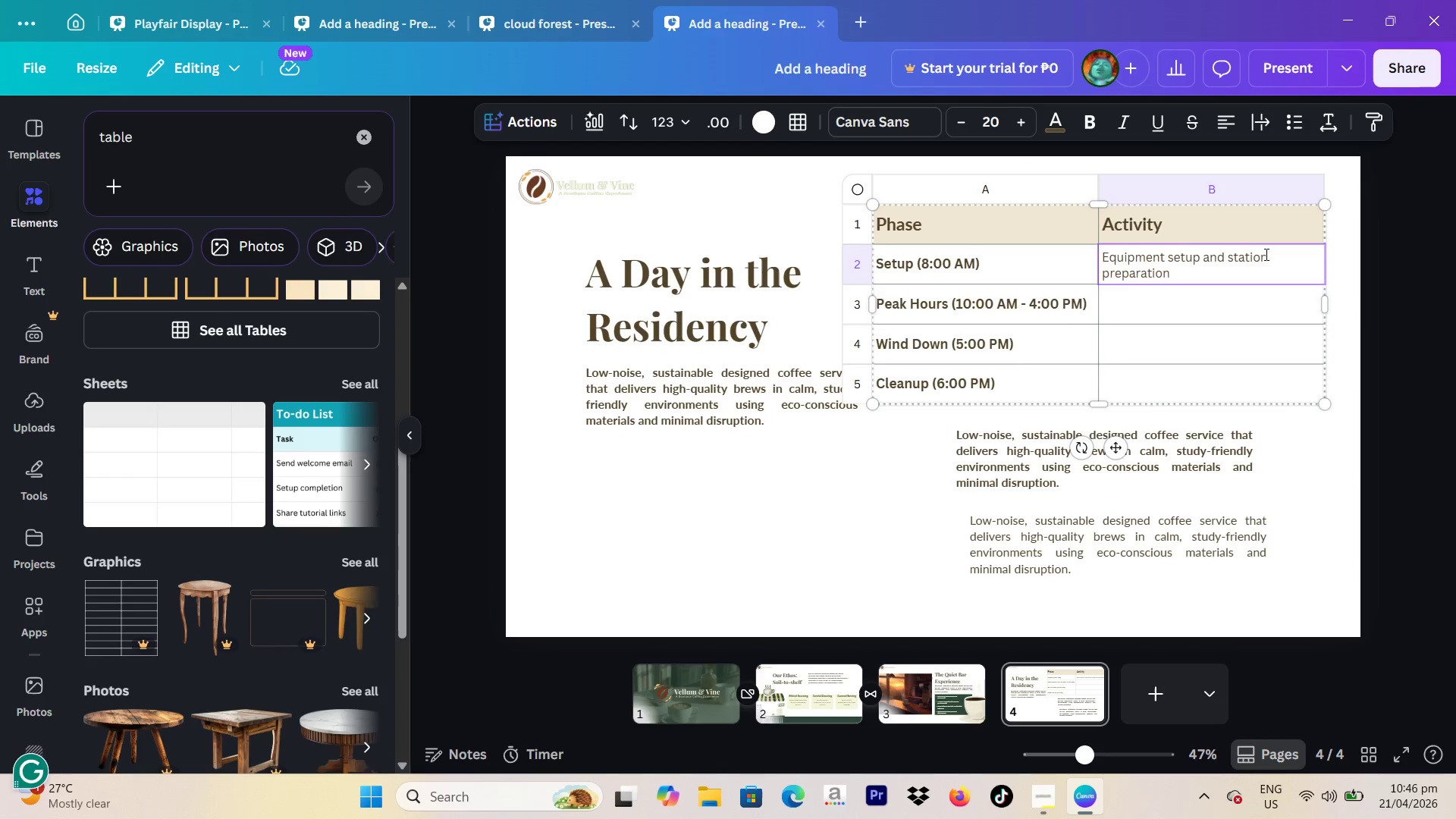 
key(Enter)
 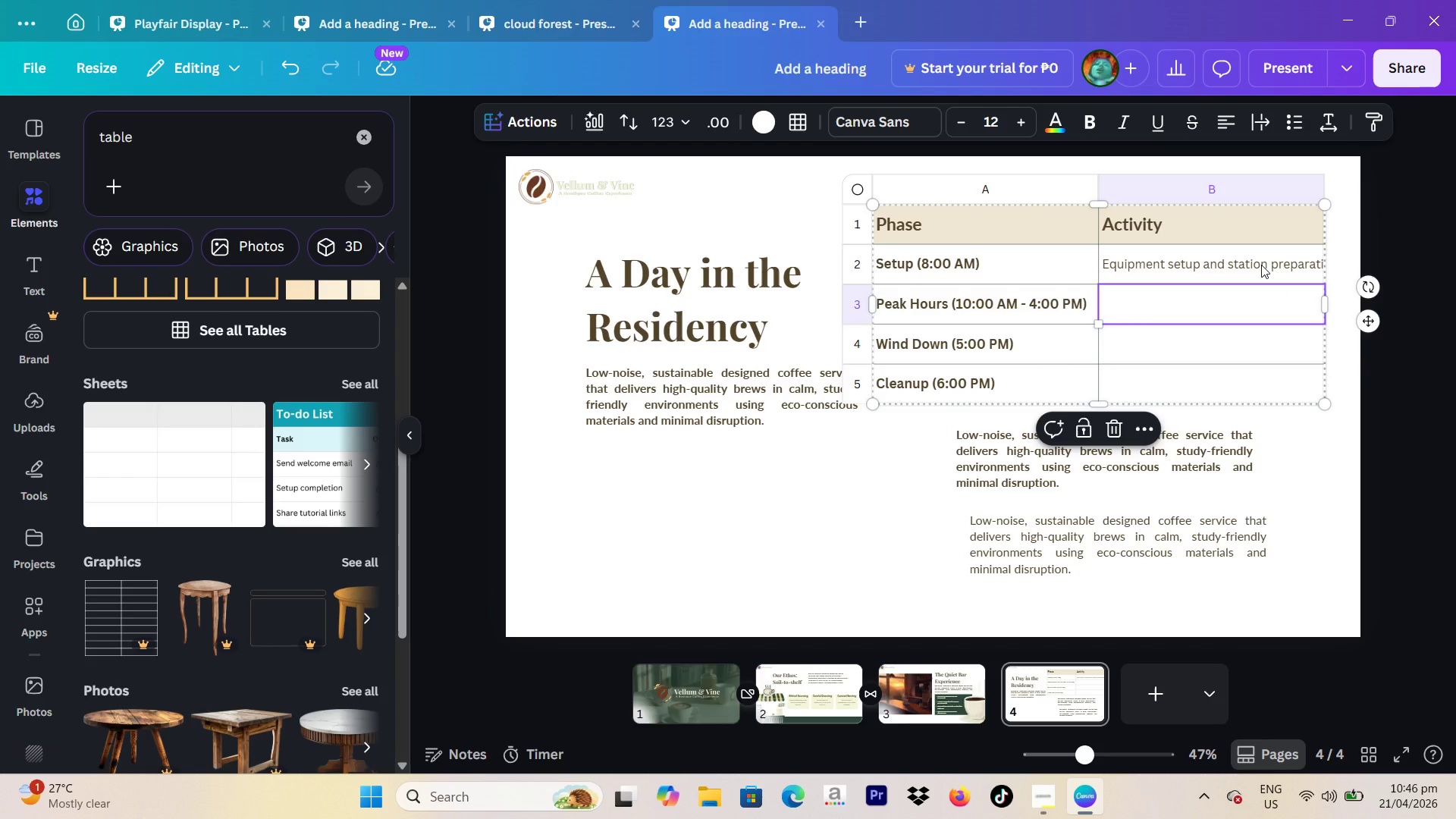 
left_click([1264, 265])
 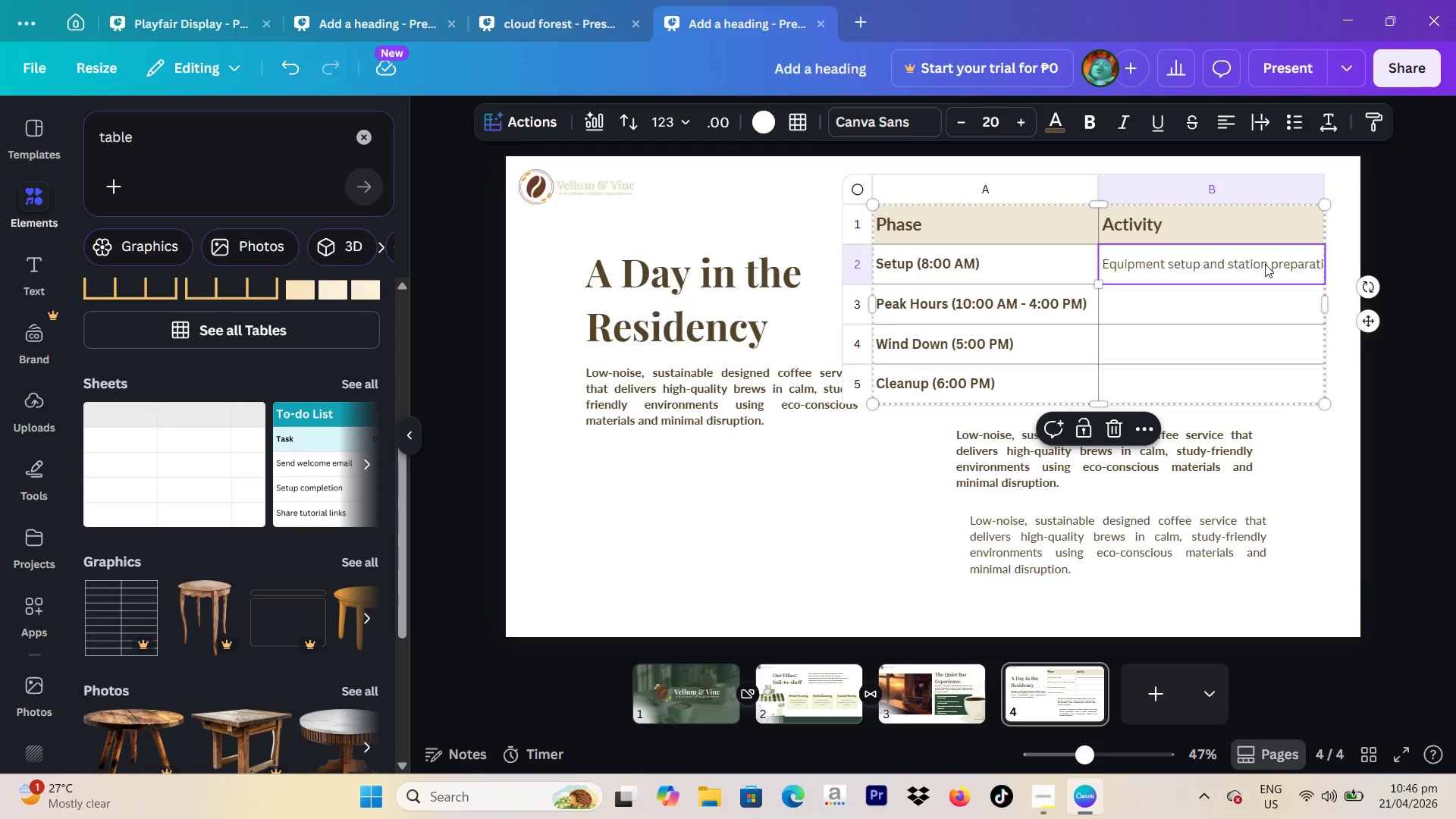 
left_click([1265, 264])
 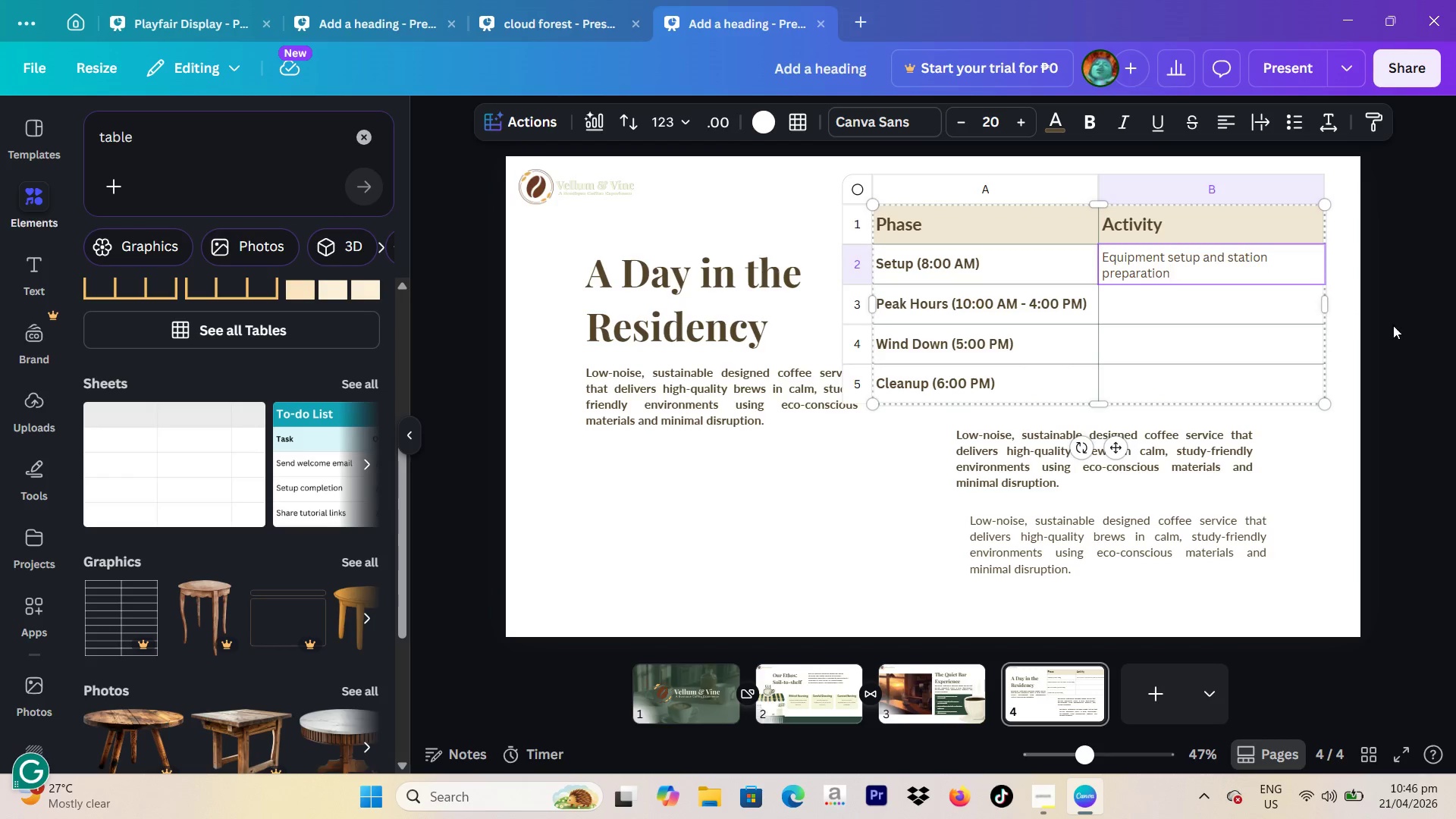 
left_click([1440, 335])
 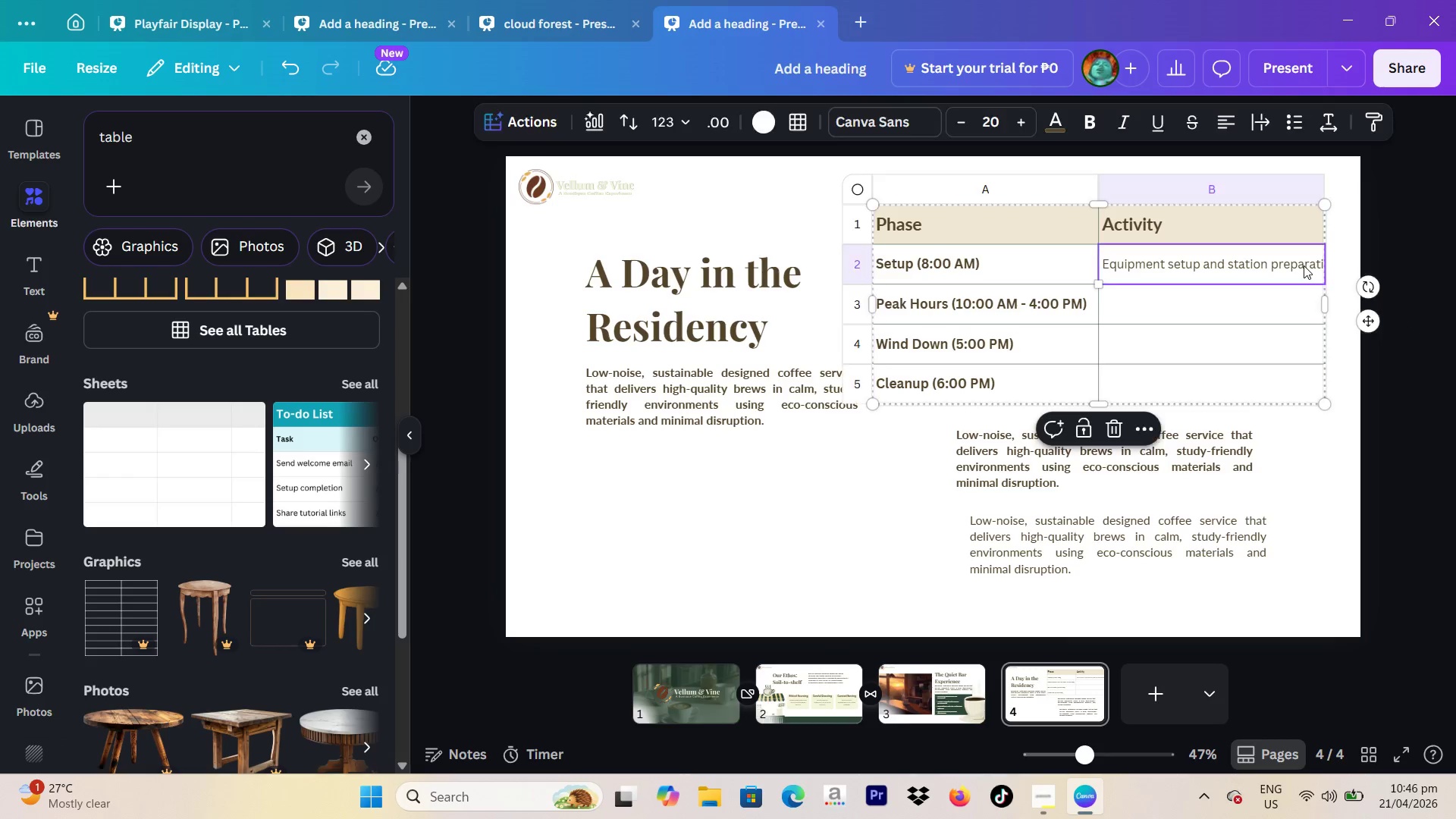 
double_click([1304, 265])
 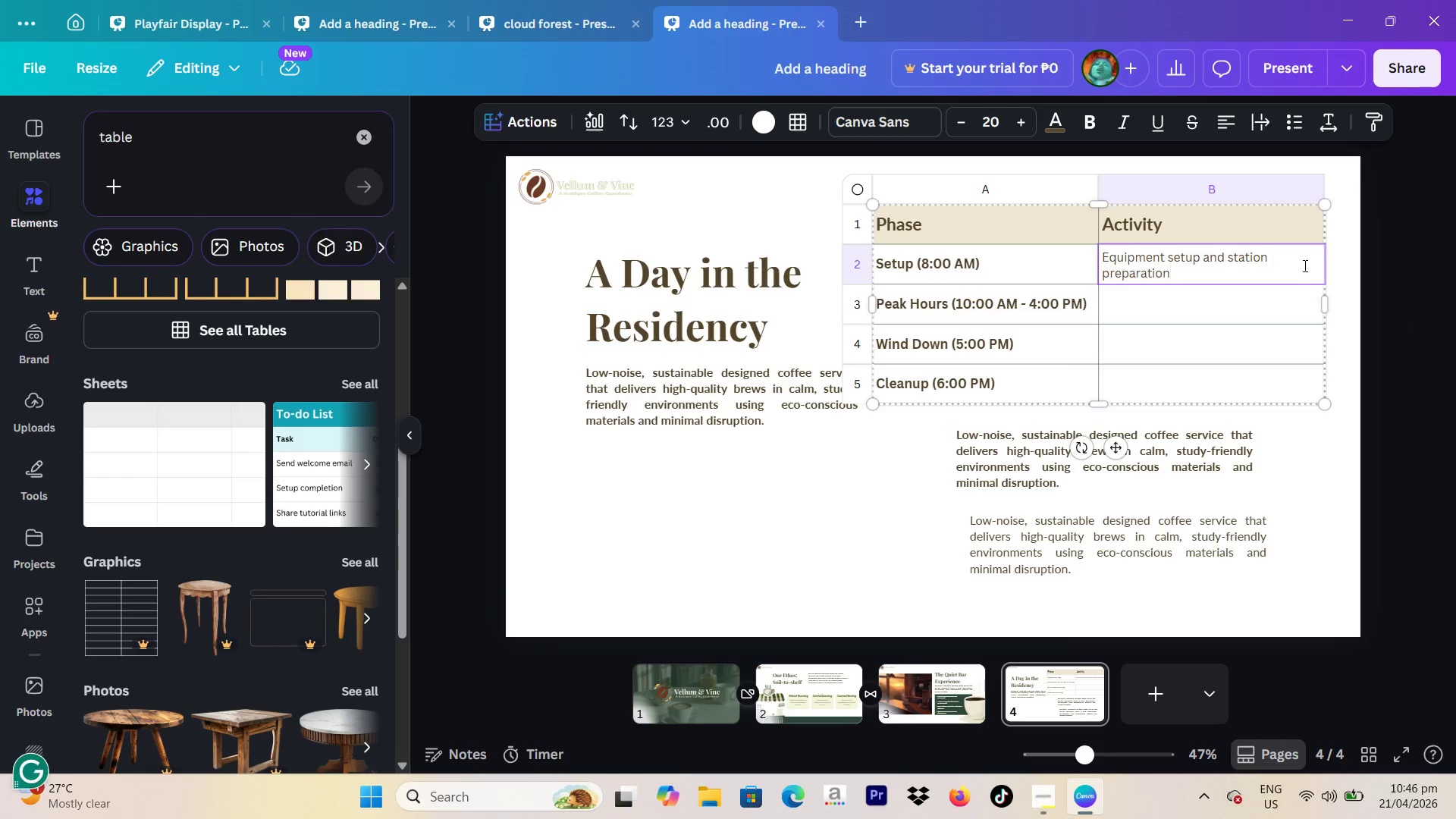 
right_click([1304, 265])
 